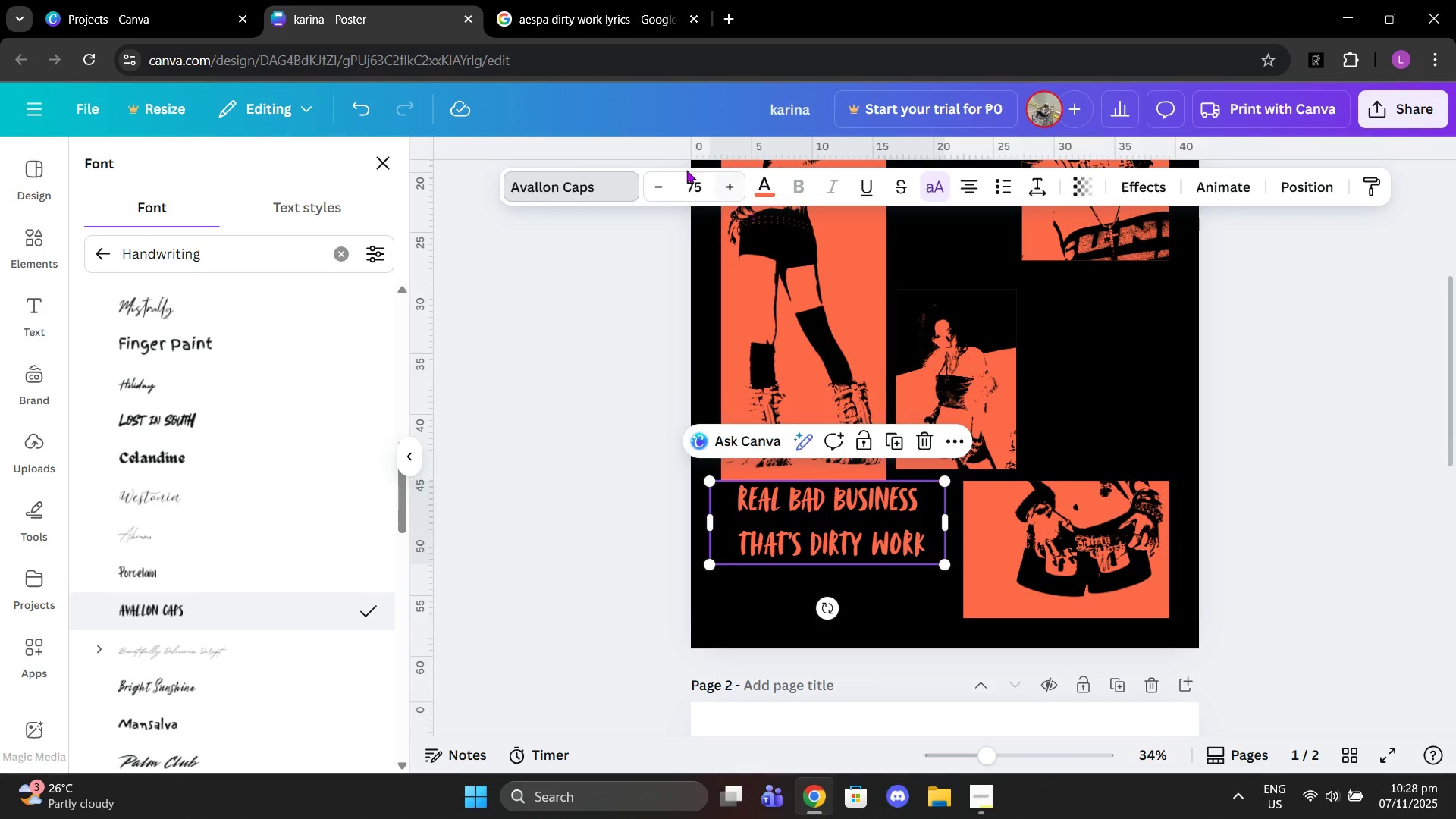 
mouse_move([645, 193])
 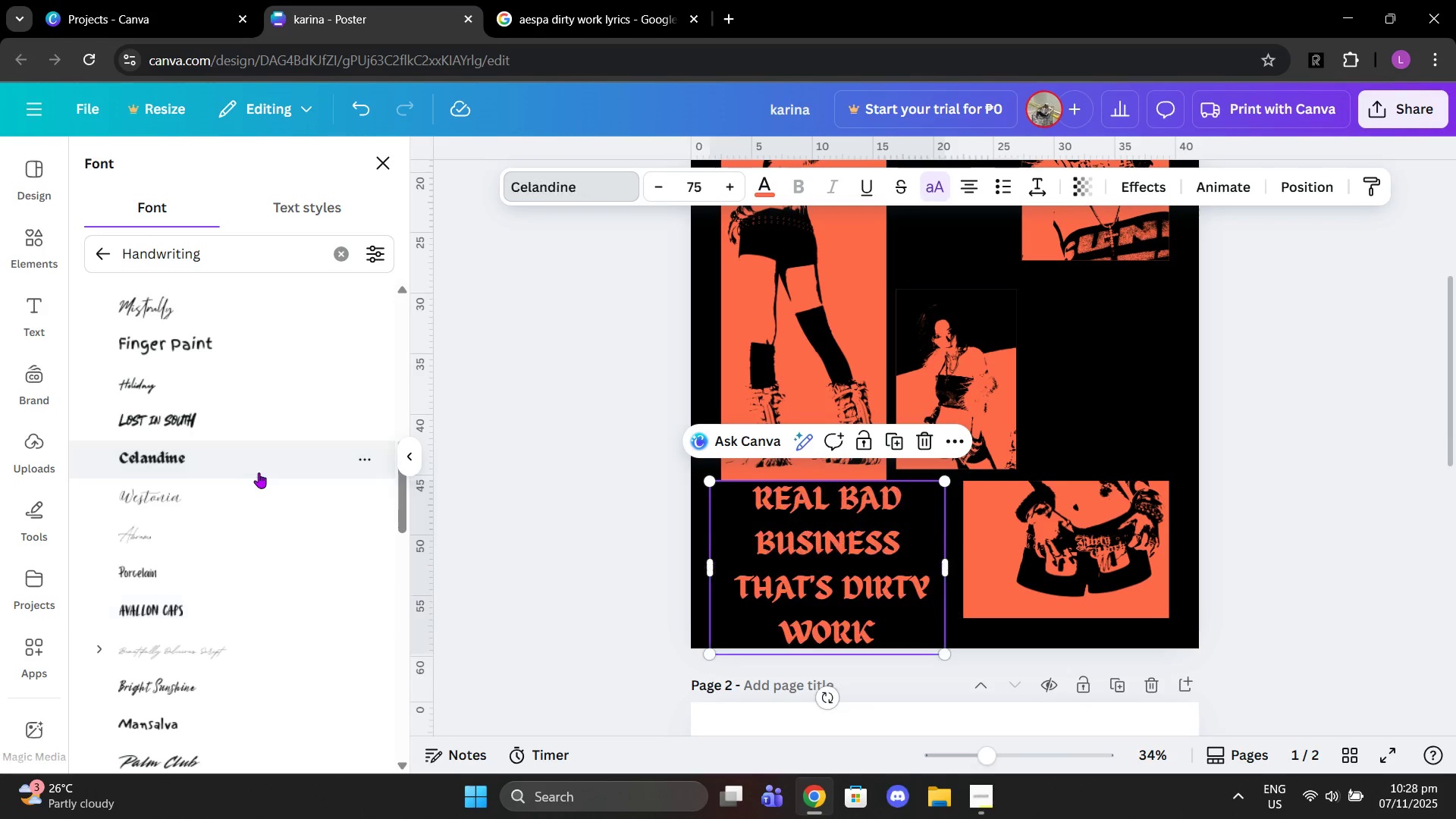 
left_click([259, 472])
 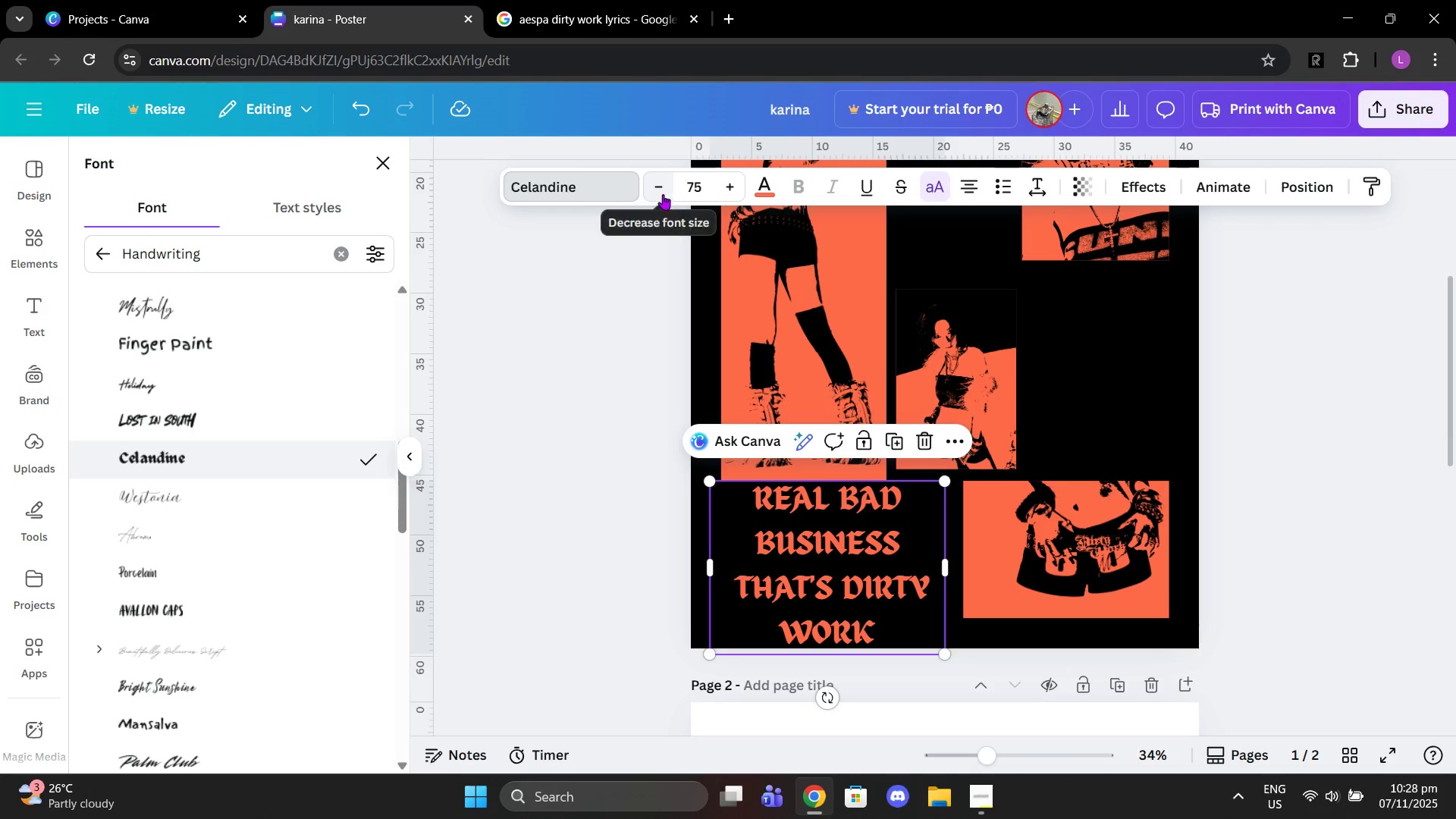 
left_click([663, 194])
 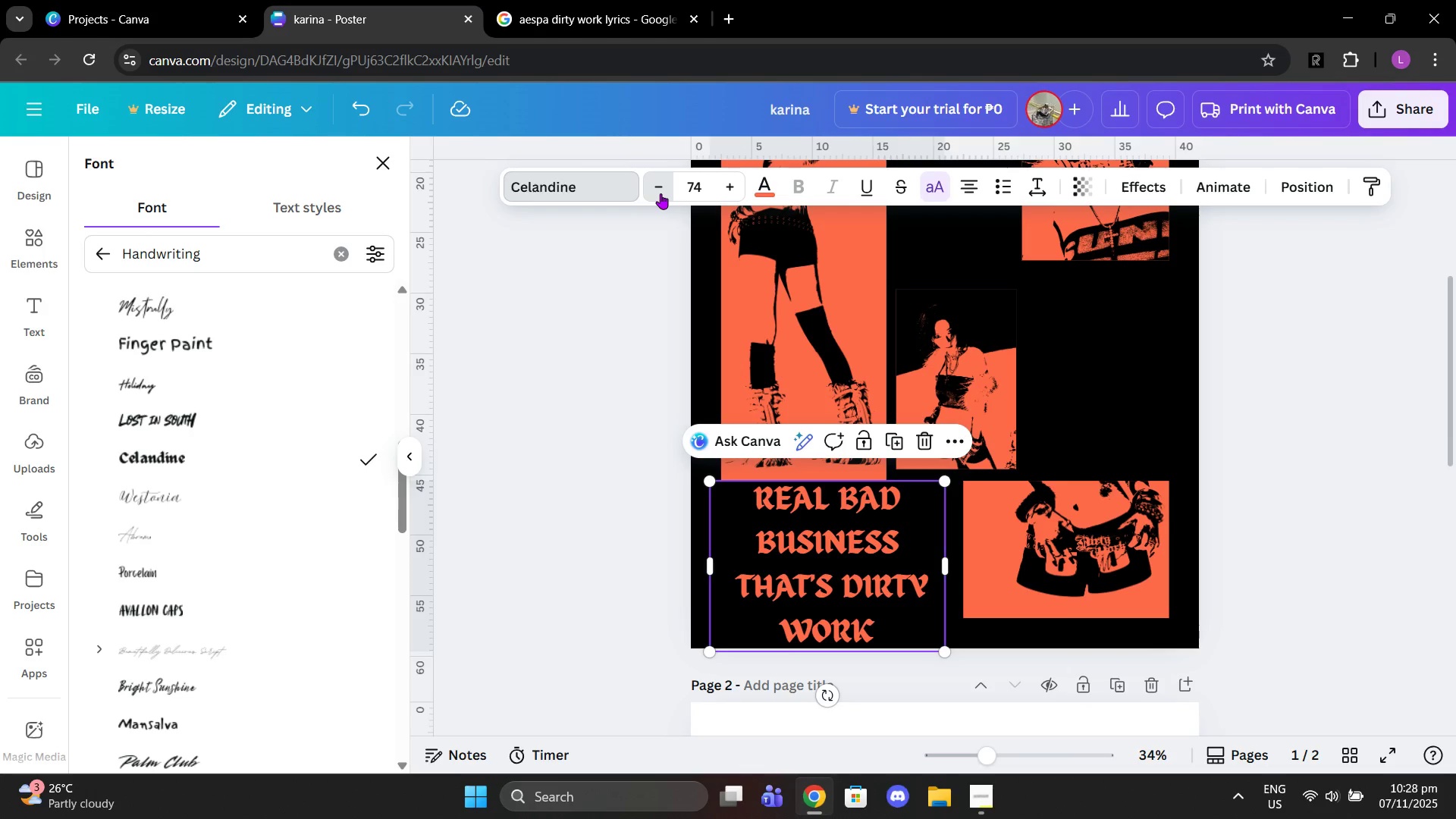 
left_click([661, 193])
 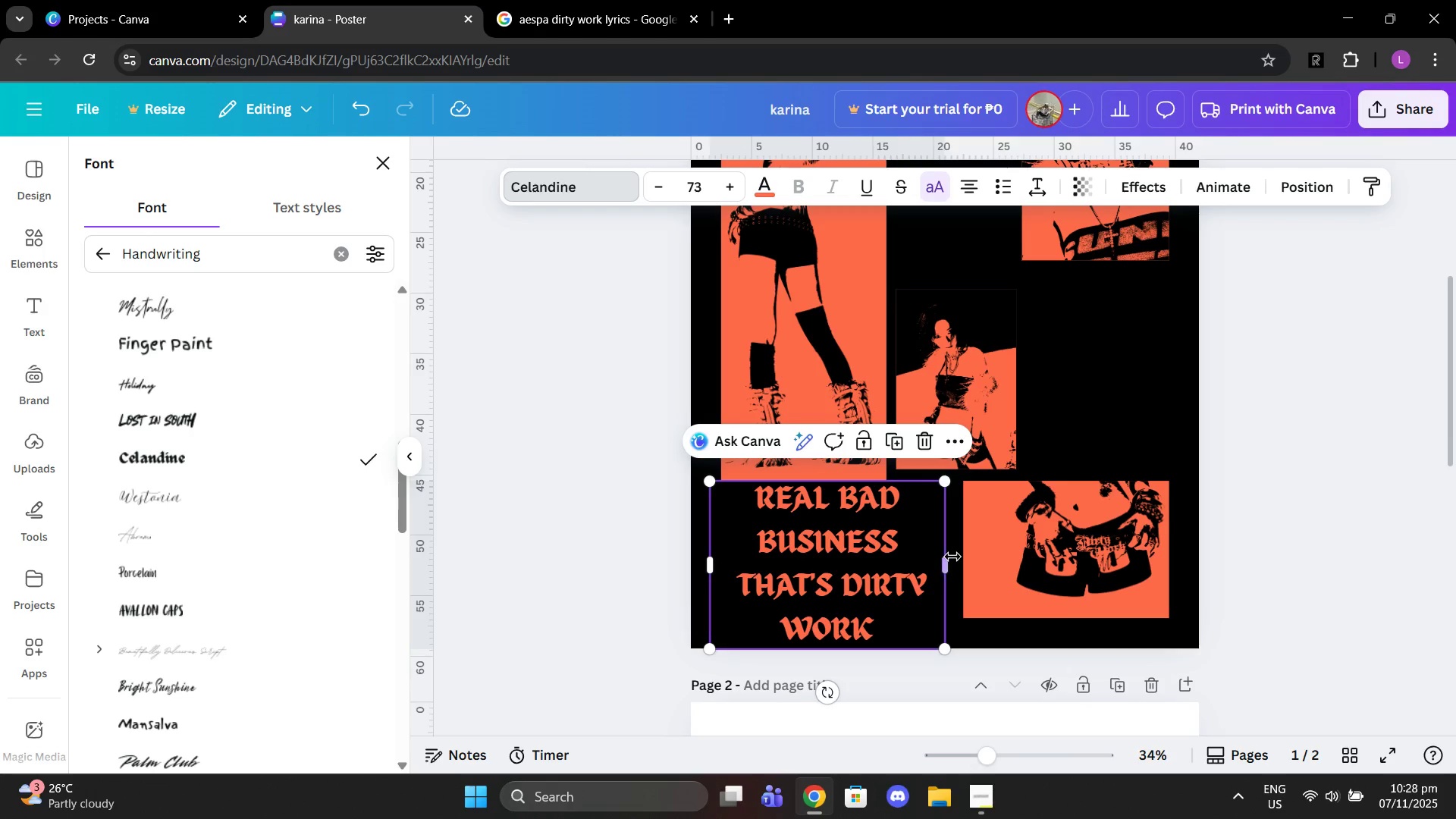 
left_click_drag(start_coordinate=[952, 562], to_coordinate=[1020, 557])
 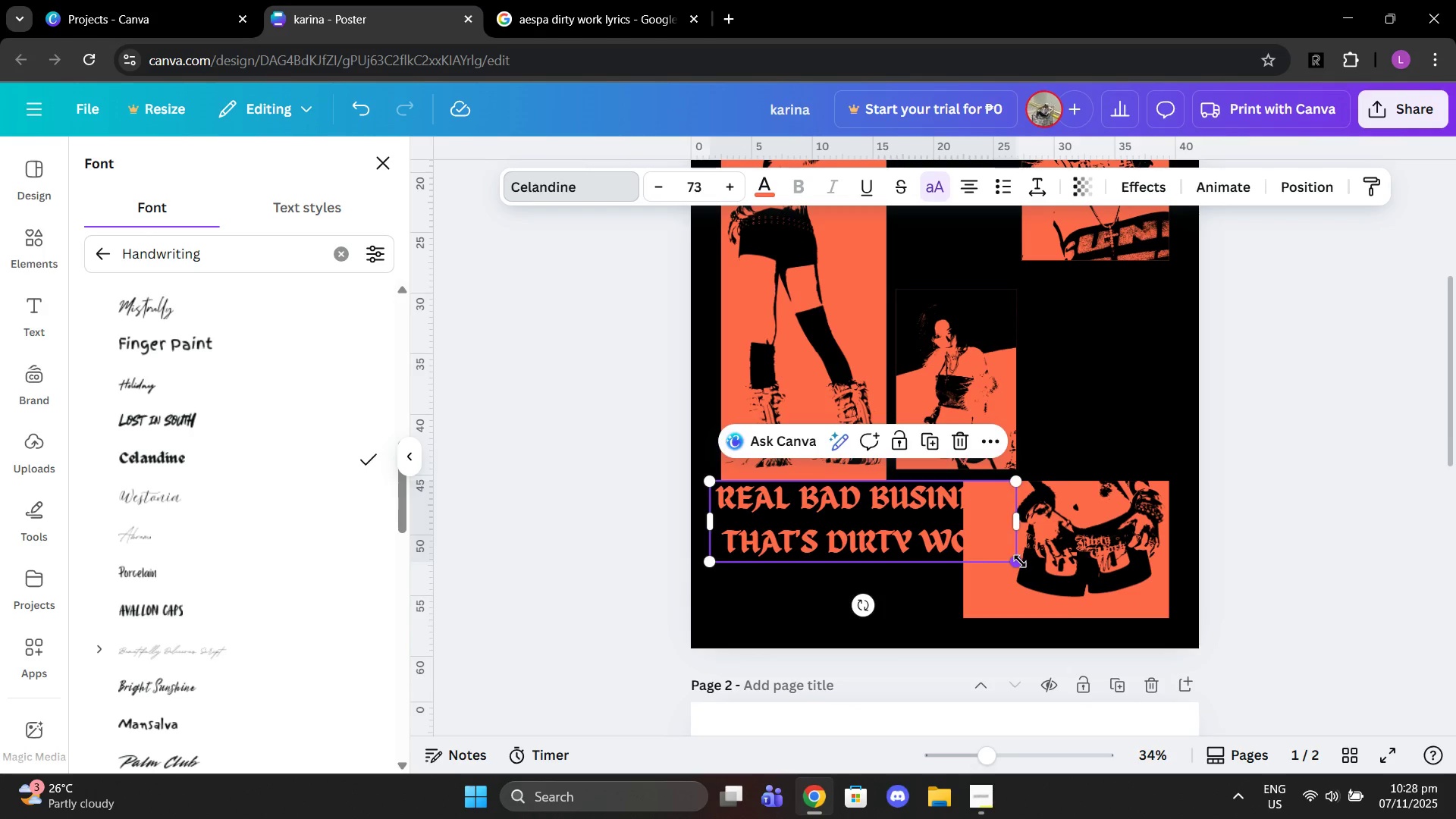 
left_click_drag(start_coordinate=[1020, 561], to_coordinate=[965, 544])
 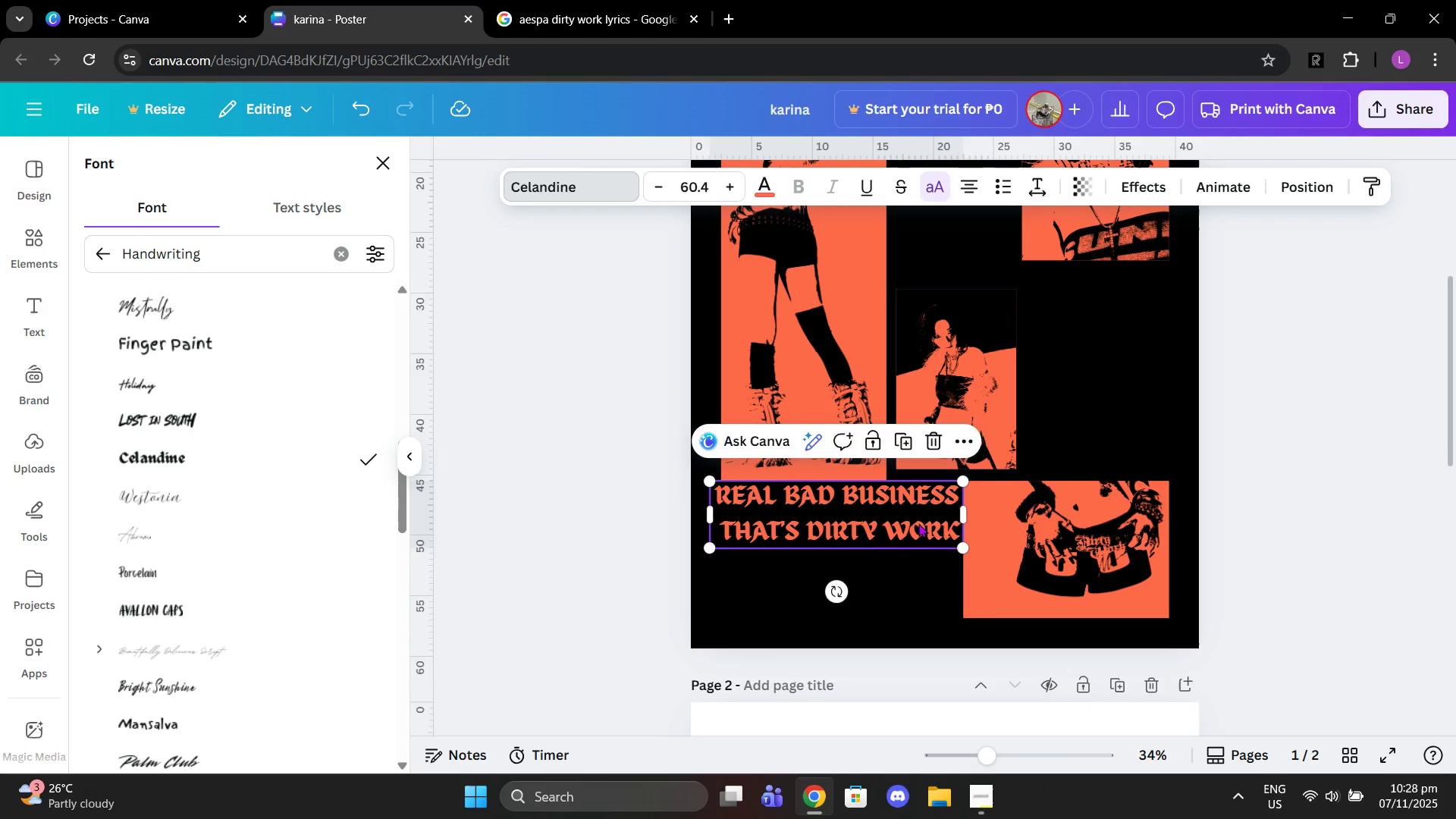 
left_click_drag(start_coordinate=[918, 517], to_coordinate=[920, 591])
 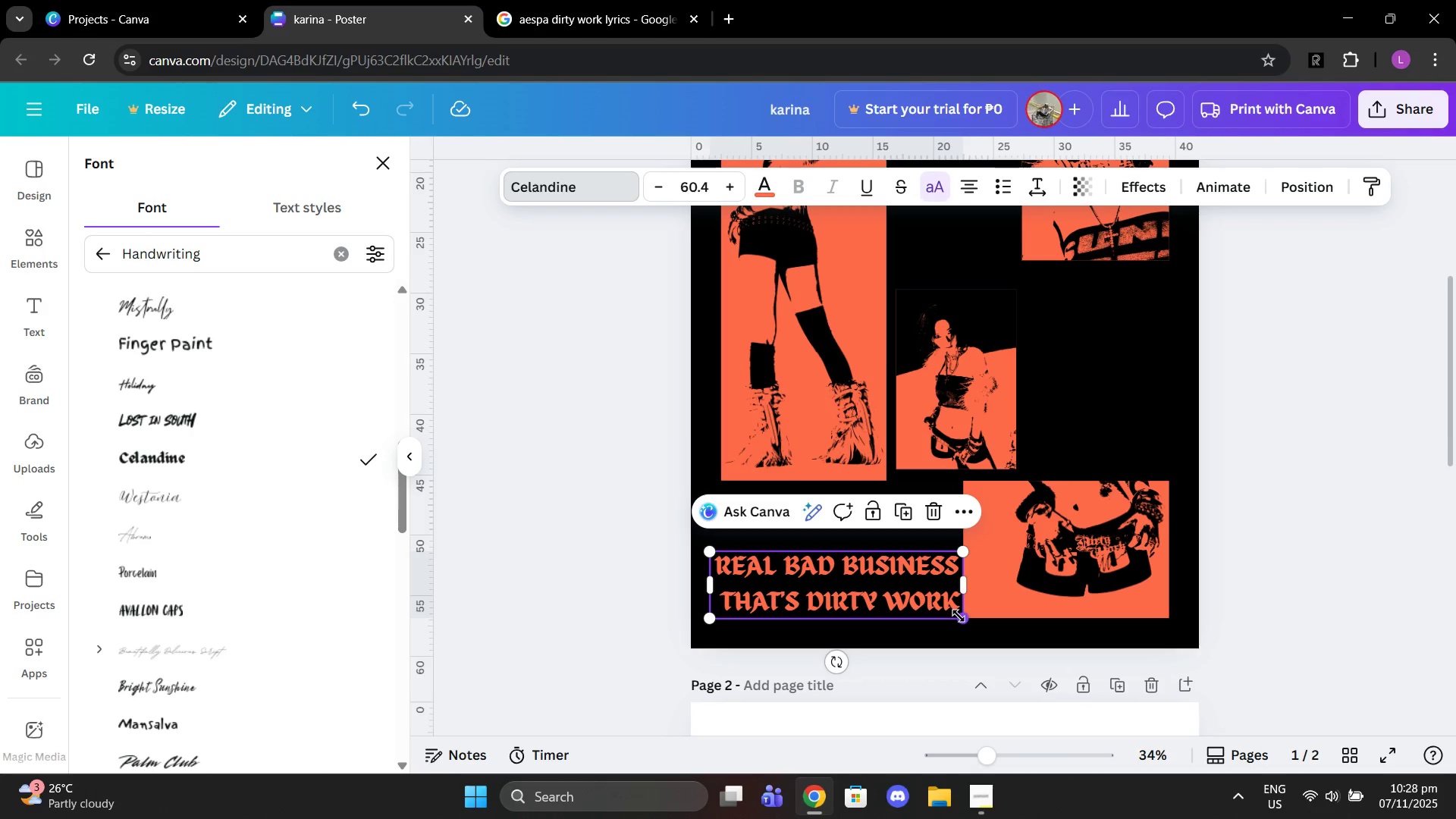 
left_click_drag(start_coordinate=[959, 616], to_coordinate=[952, 613])
 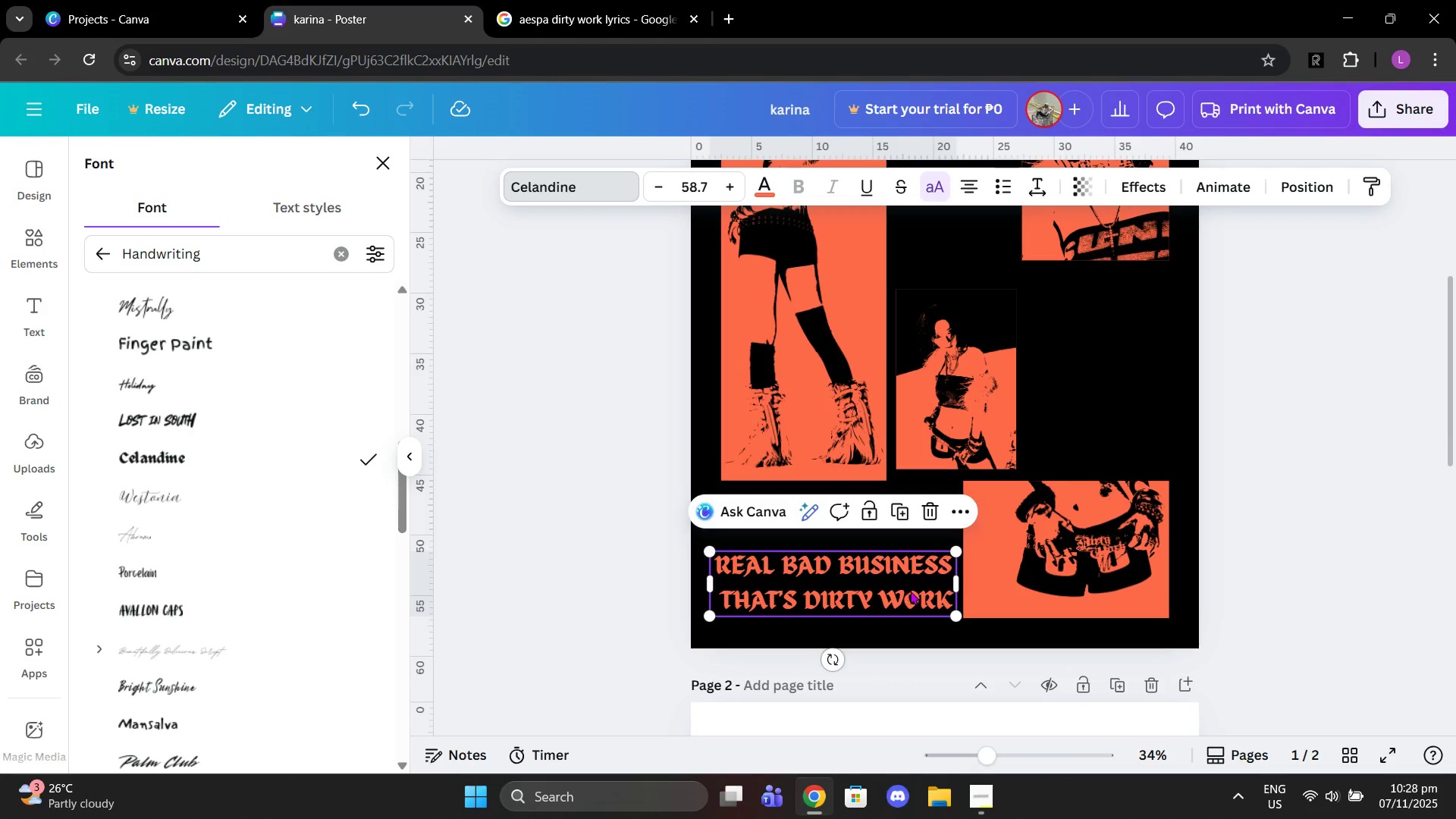 
left_click_drag(start_coordinate=[902, 590], to_coordinate=[905, 570])
 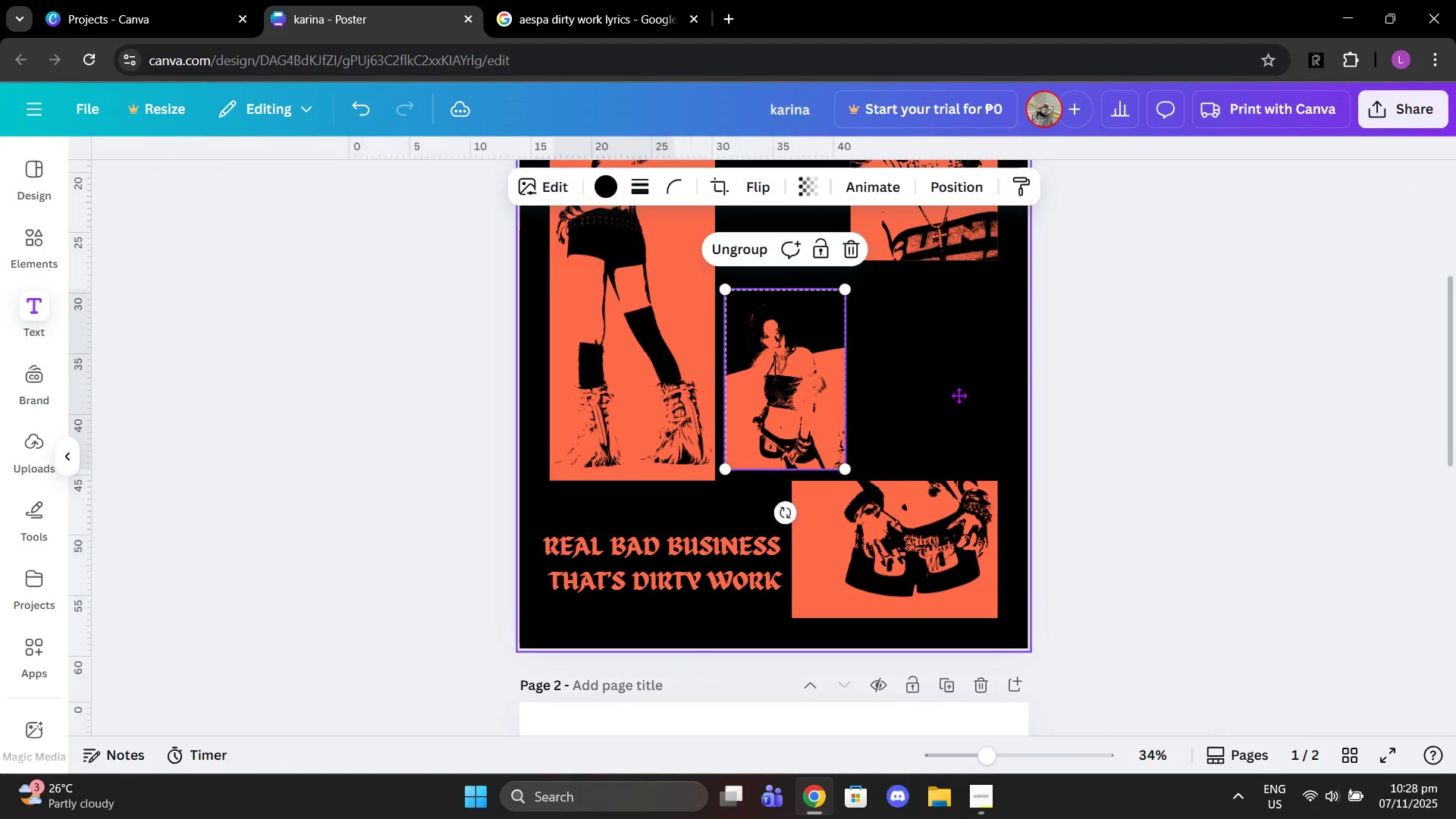 
left_click_drag(start_coordinate=[960, 413], to_coordinate=[959, 392])
 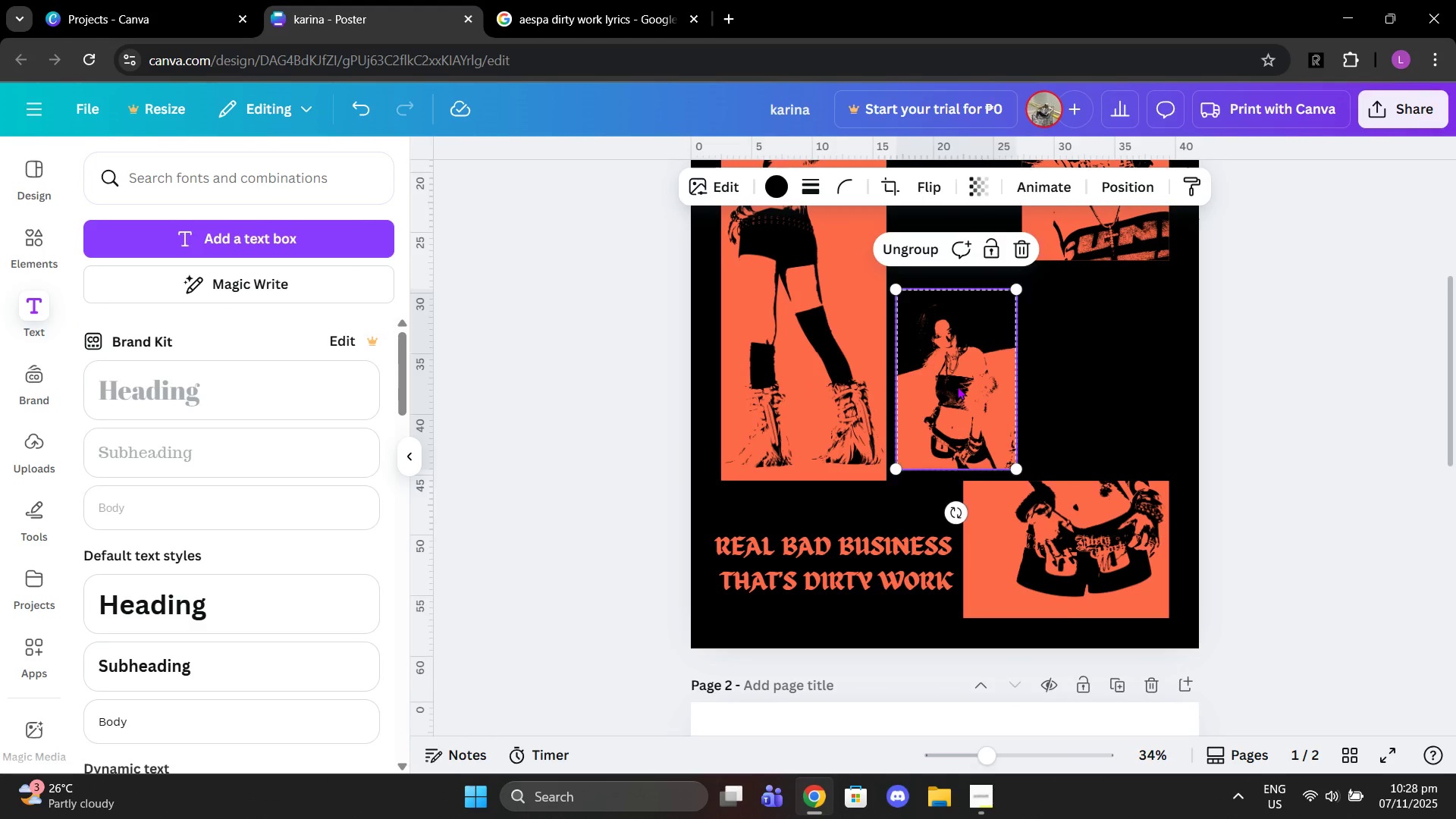 
left_click_drag(start_coordinate=[958, 392], to_coordinate=[956, 359])
 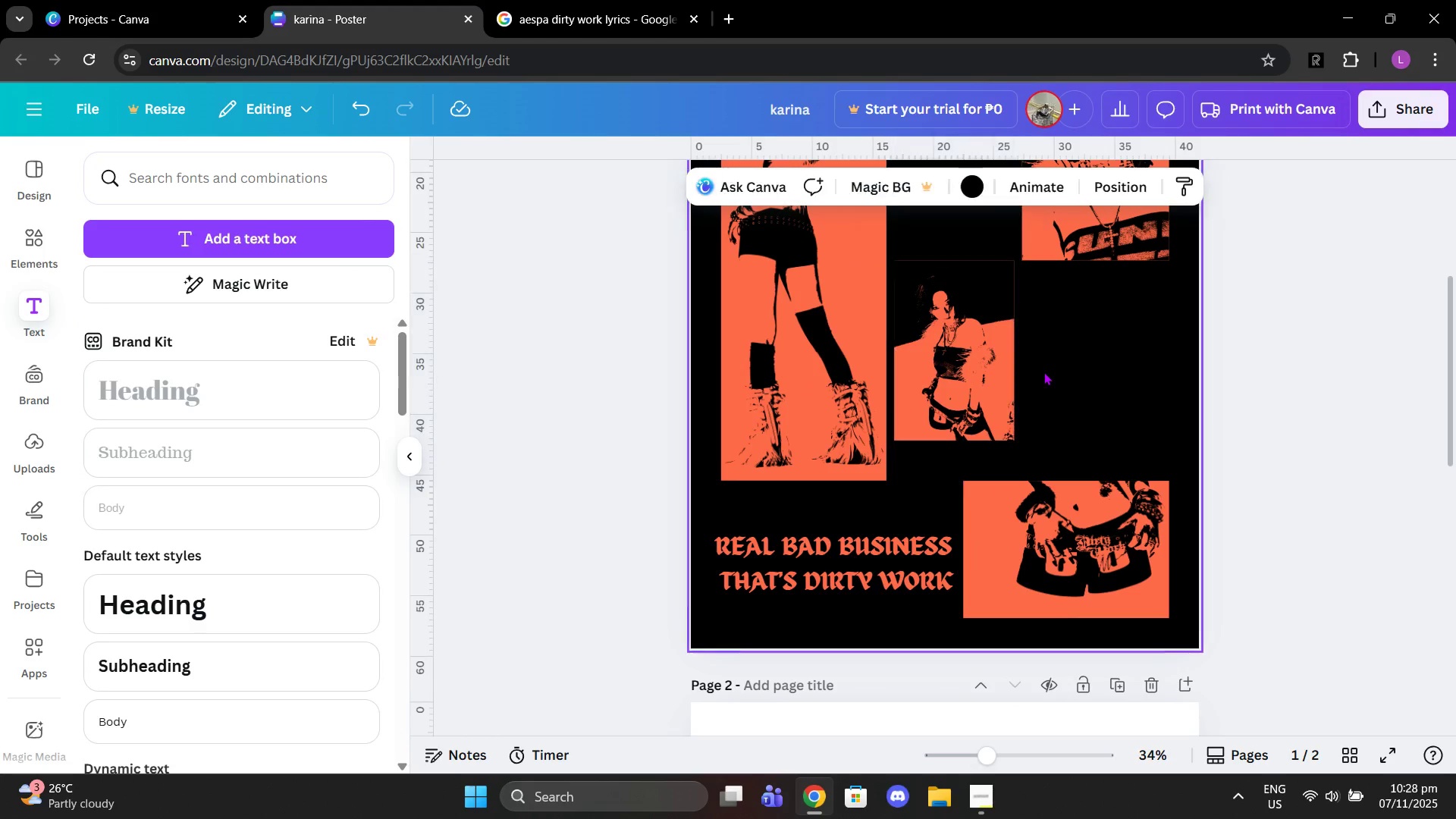 
left_click([1043, 372])
 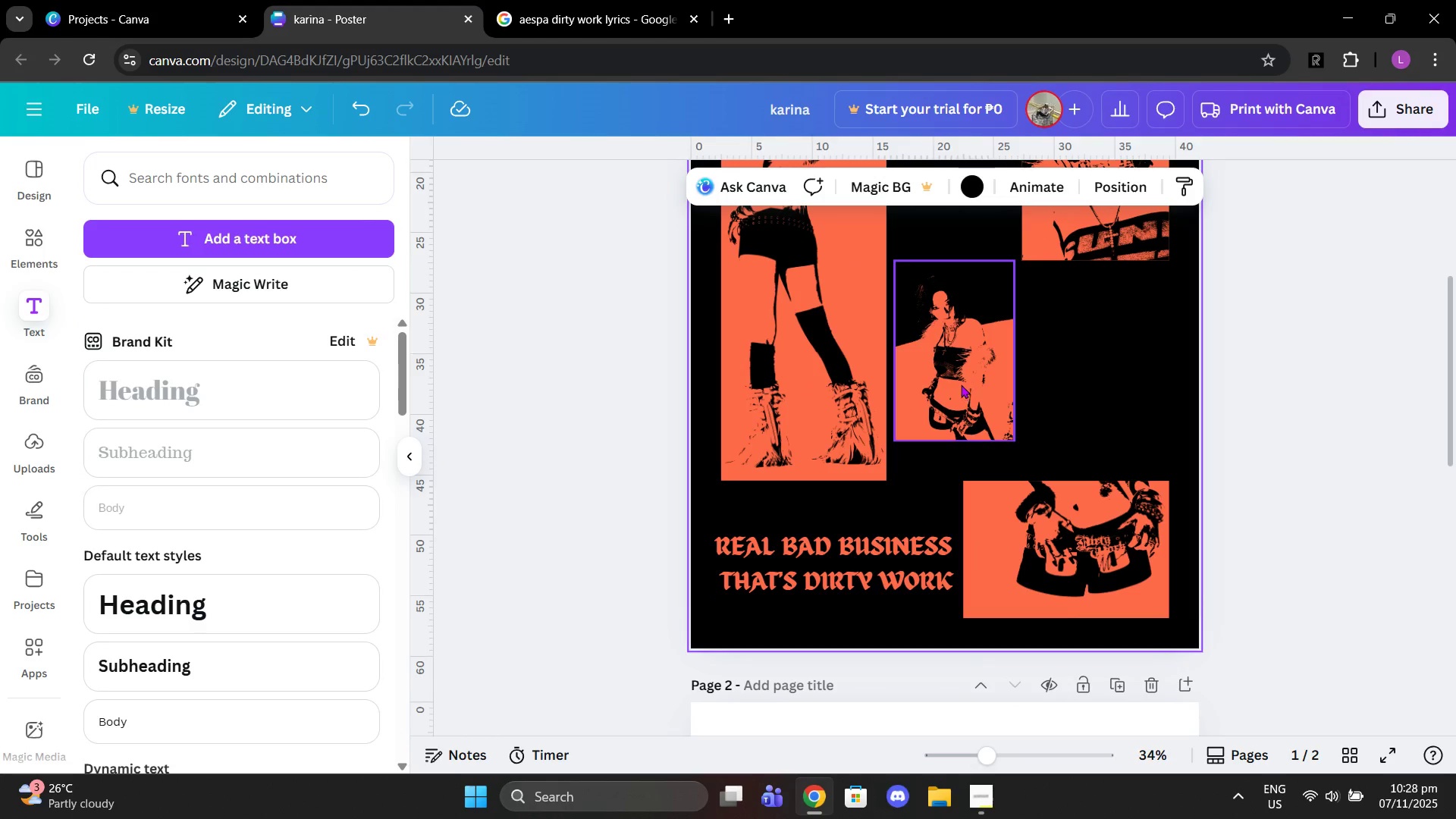 
left_click_drag(start_coordinate=[957, 369], to_coordinate=[957, 391])
 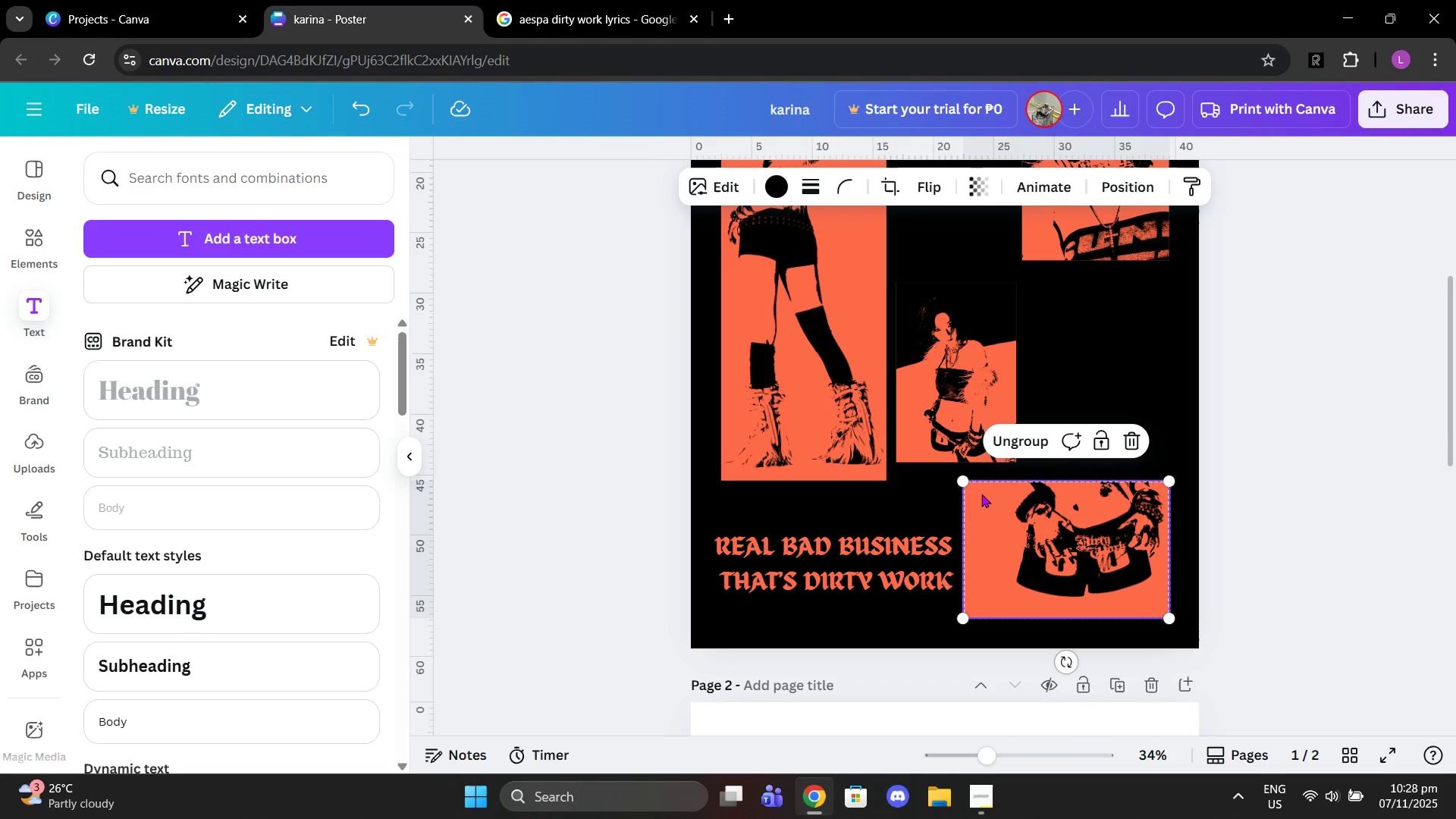 
left_click([981, 494])
 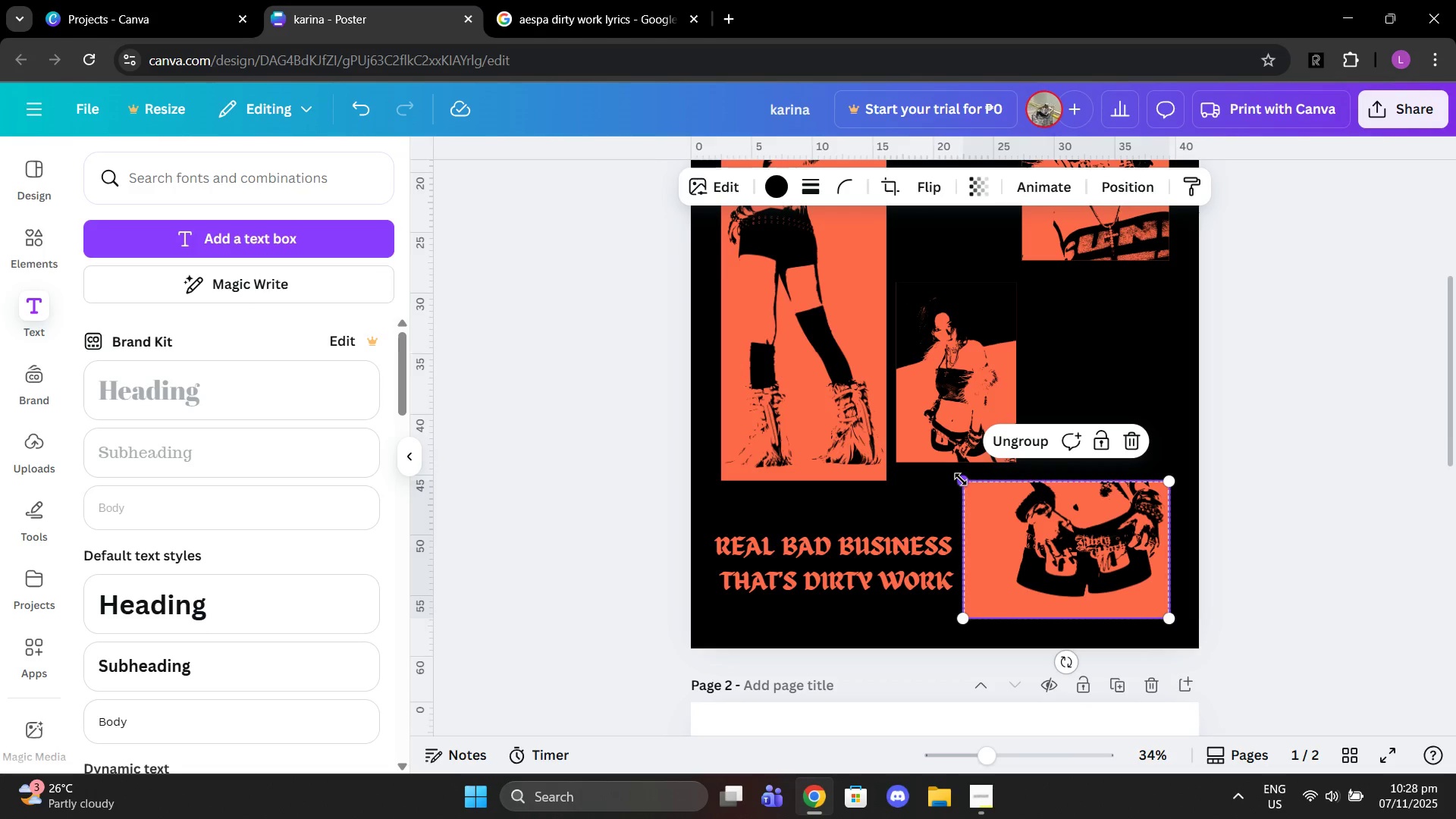 
left_click_drag(start_coordinate=[961, 479], to_coordinate=[968, 482])
 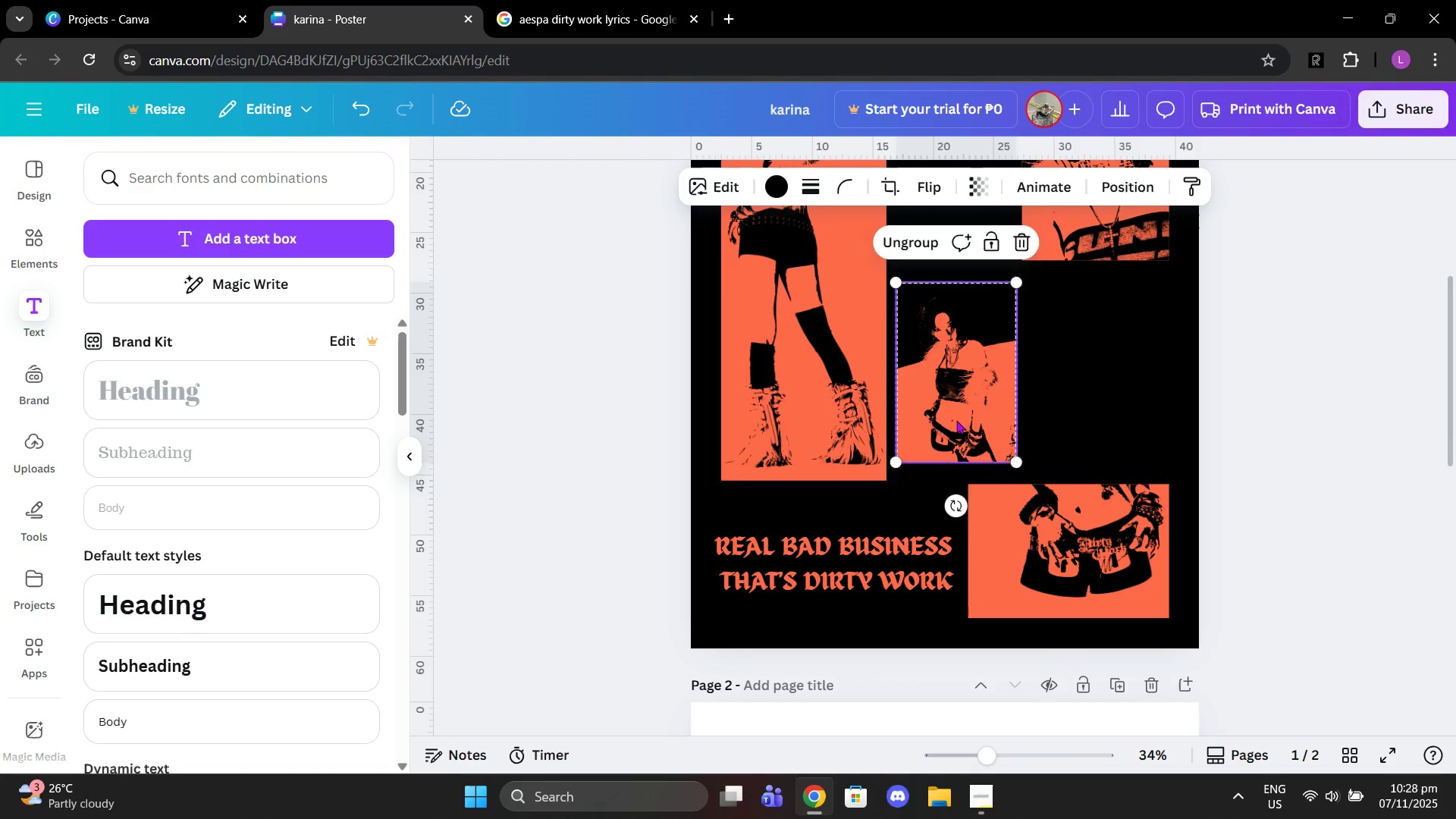 
left_click_drag(start_coordinate=[955, 414], to_coordinate=[957, 425])
 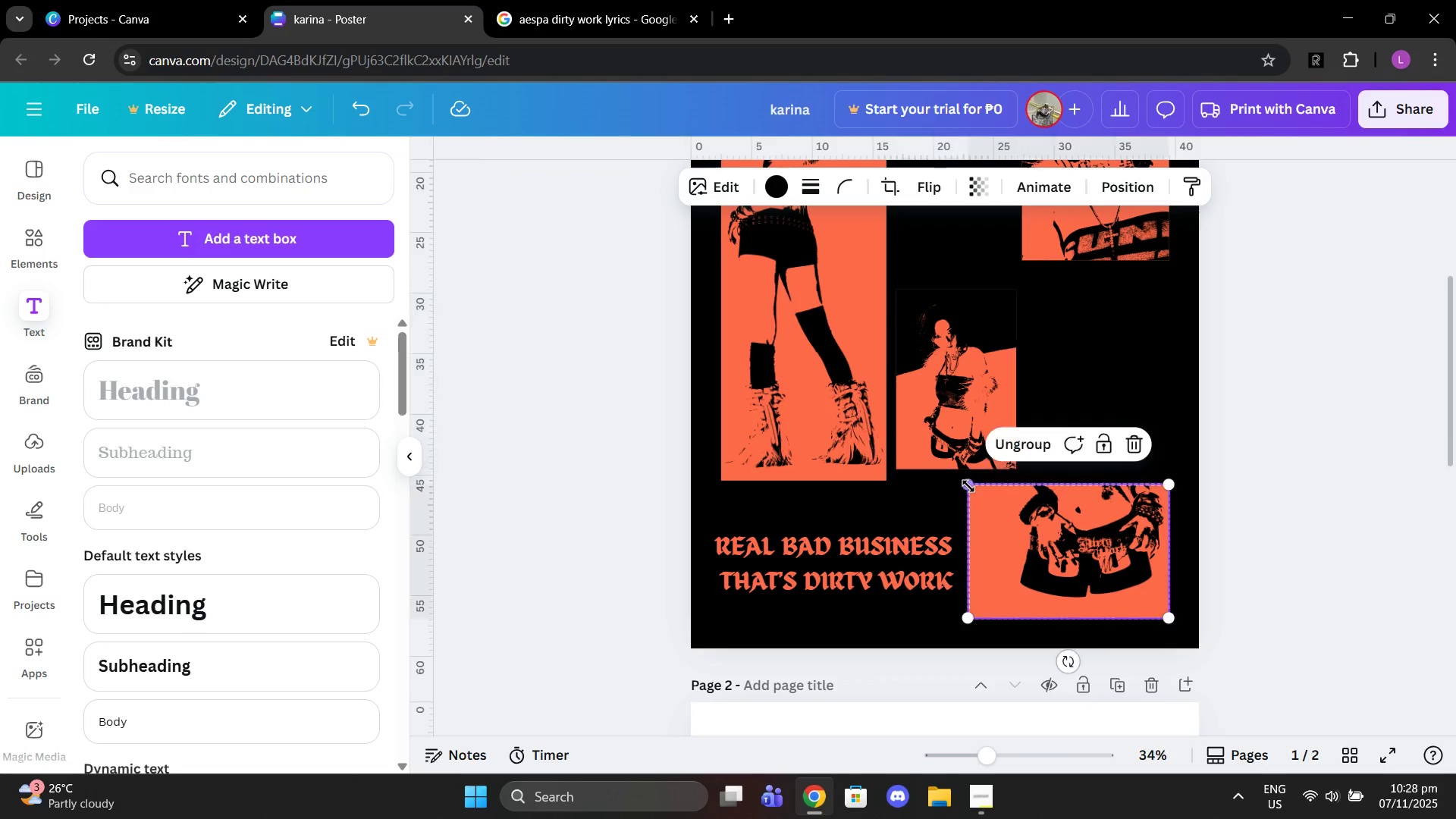 
left_click([968, 486])
 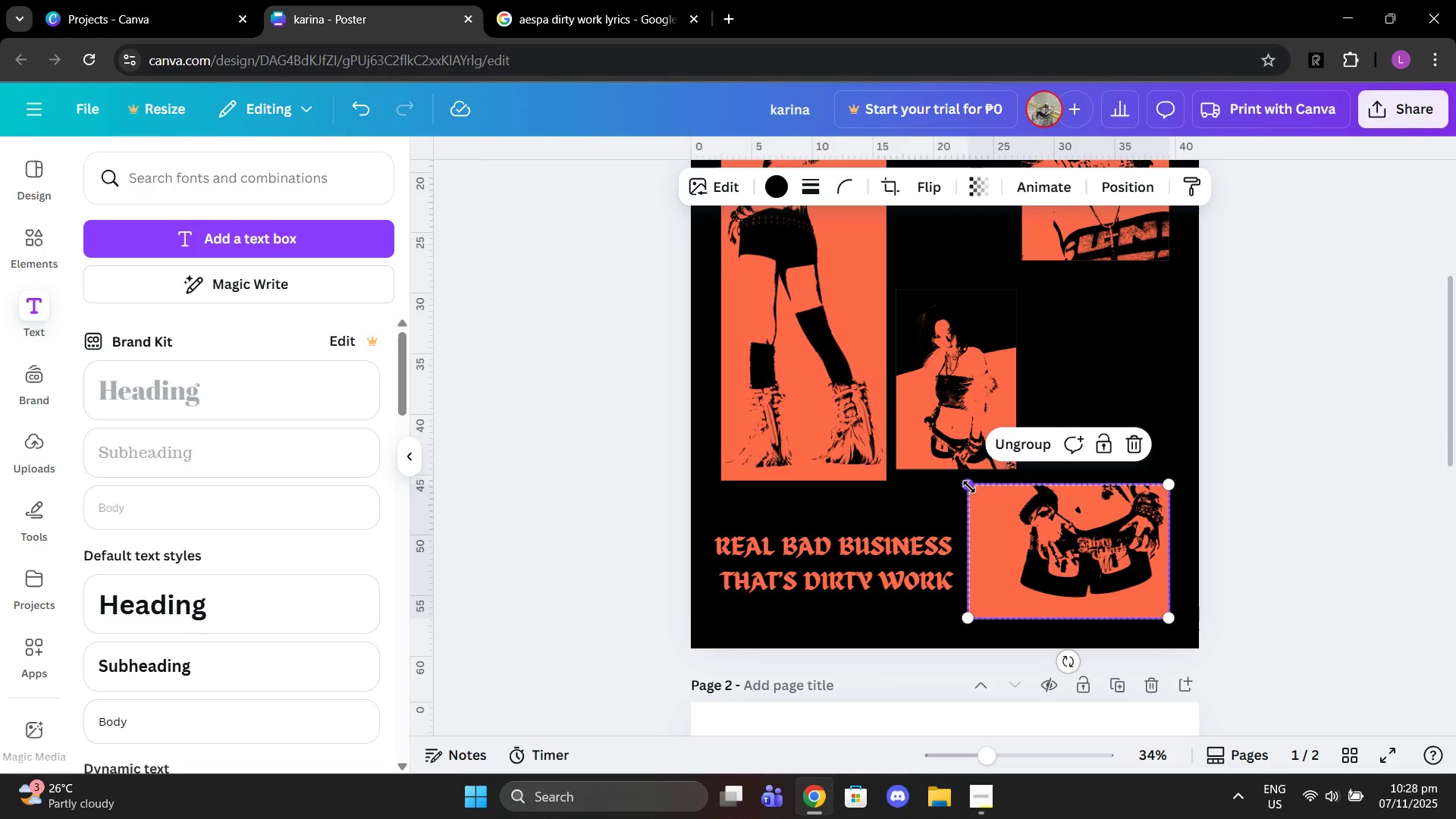 
left_click_drag(start_coordinate=[968, 486], to_coordinate=[977, 493])
 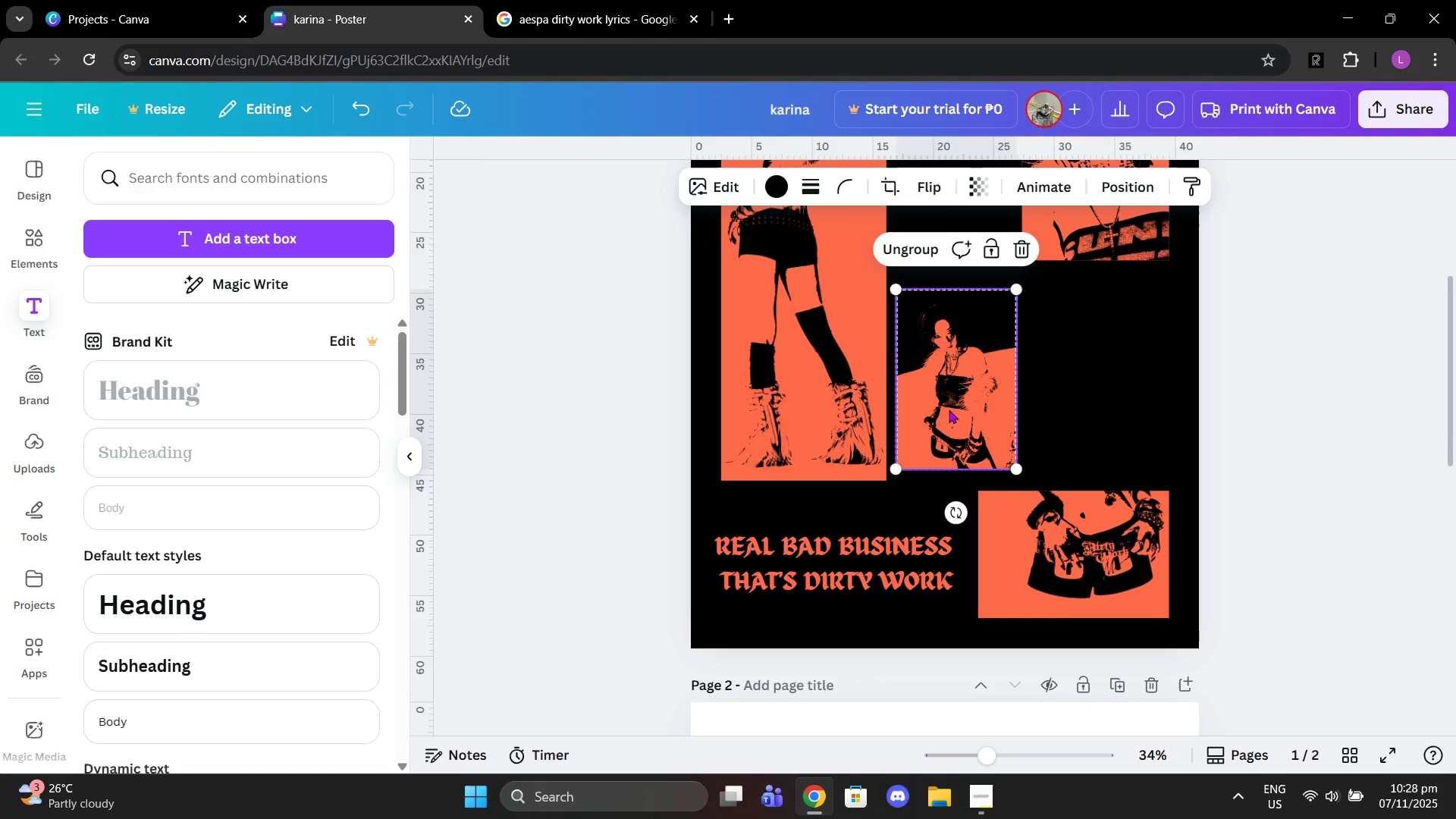 
left_click([949, 410])
 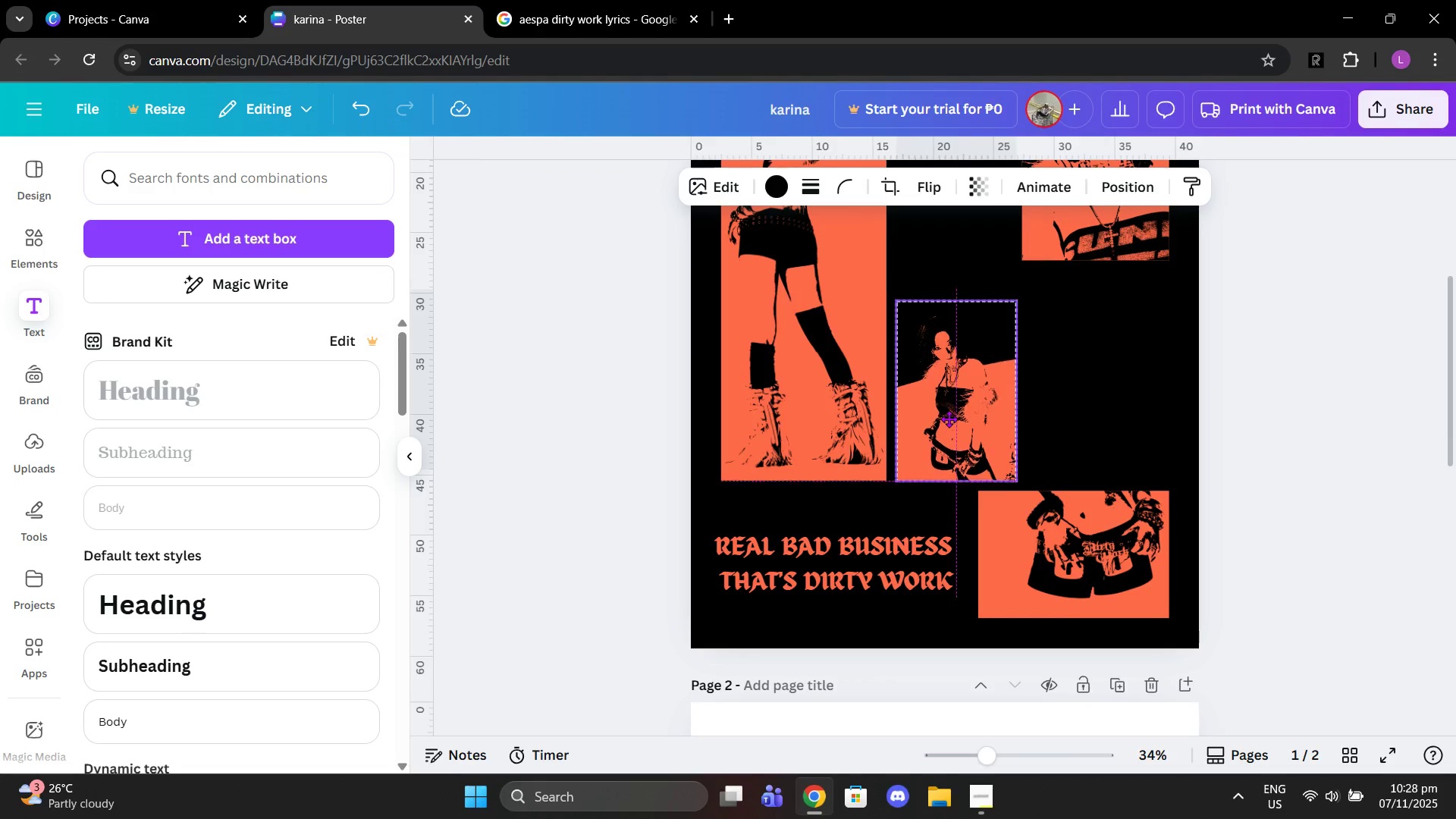 
left_click_drag(start_coordinate=[949, 410], to_coordinate=[949, 422])
 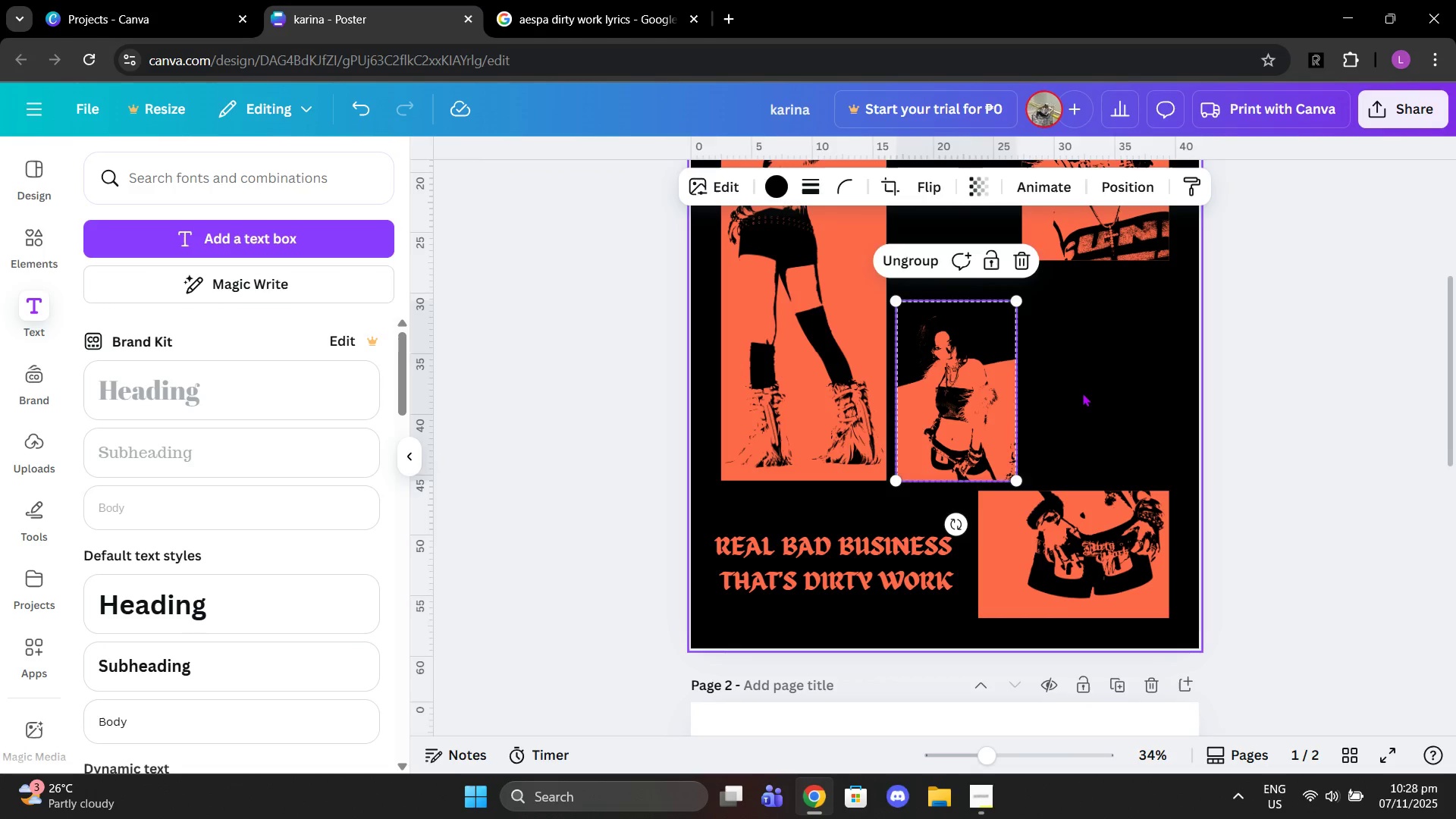 
left_click([1082, 393])
 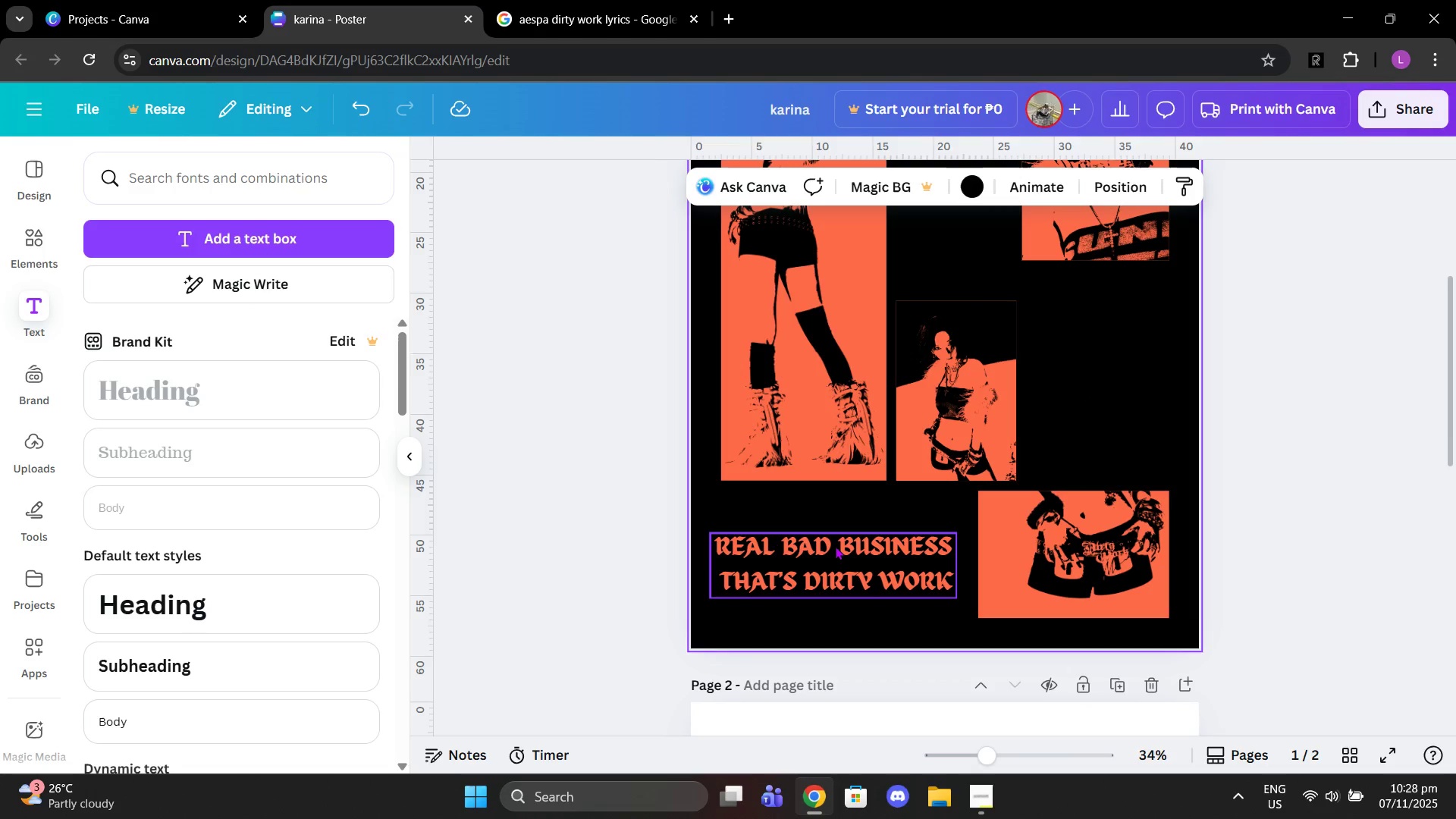 
left_click_drag(start_coordinate=[835, 546], to_coordinate=[843, 513])
 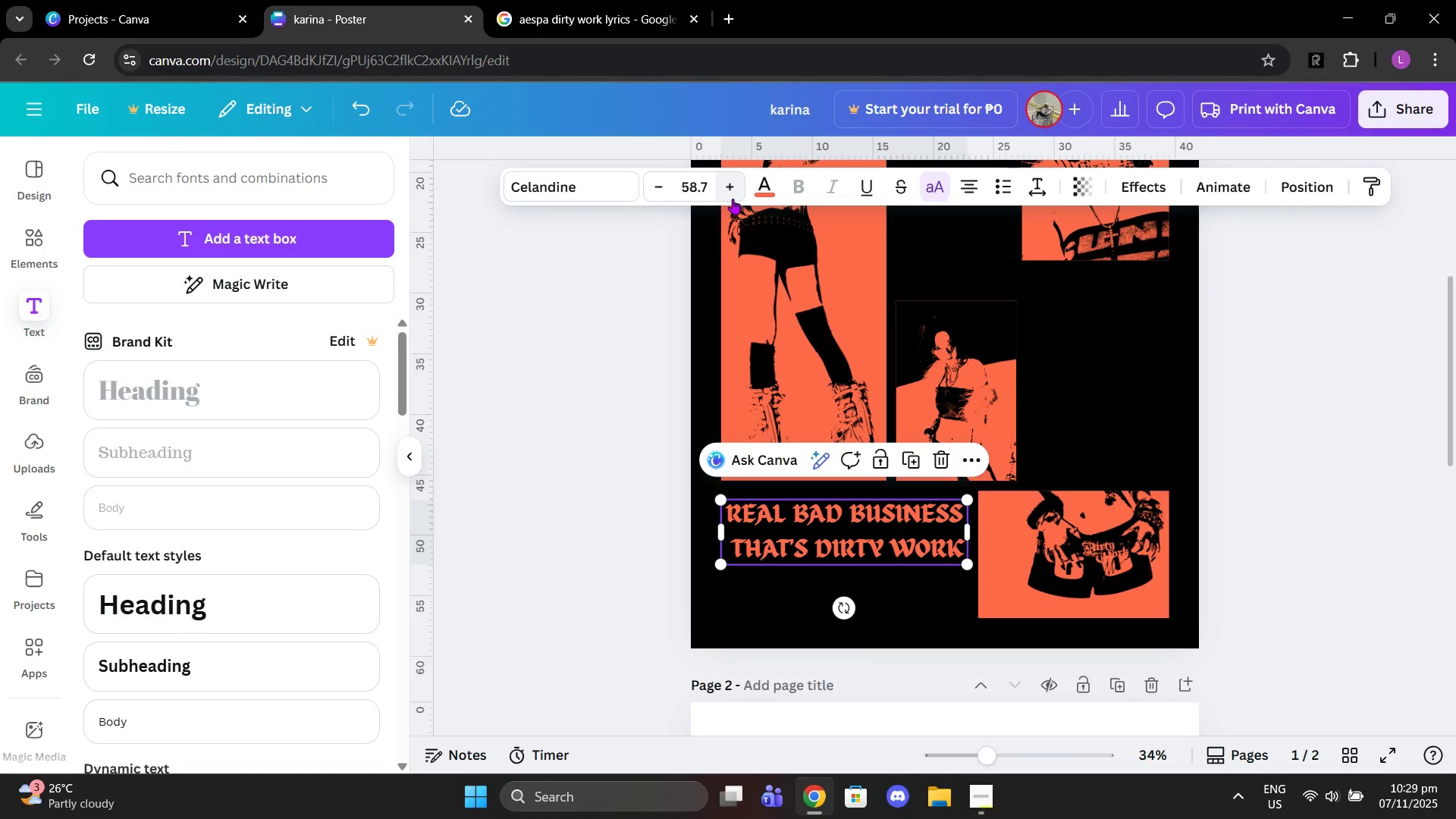 
double_click([733, 199])
 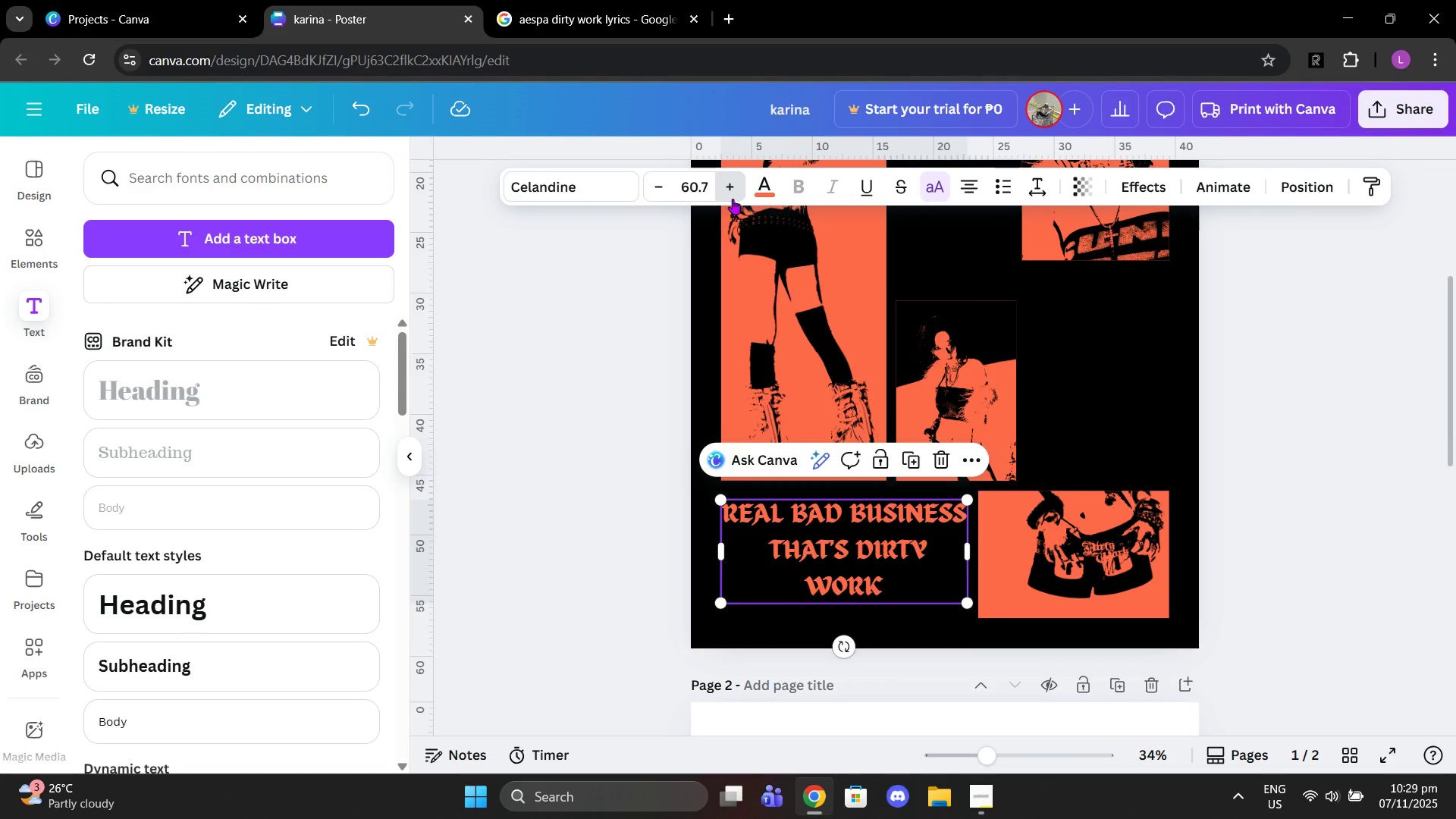 
triple_click([733, 199])
 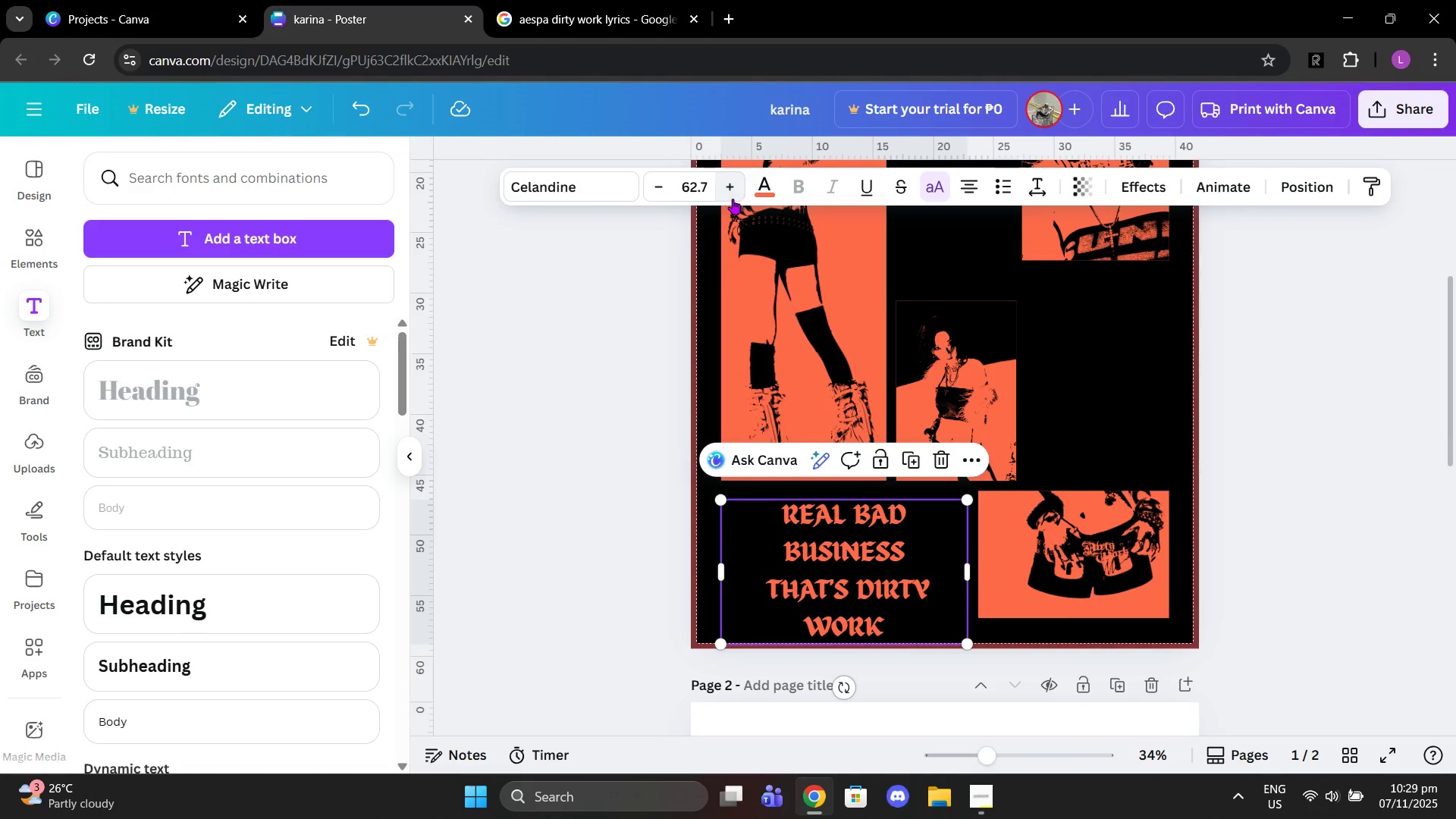 
triple_click([733, 199])
 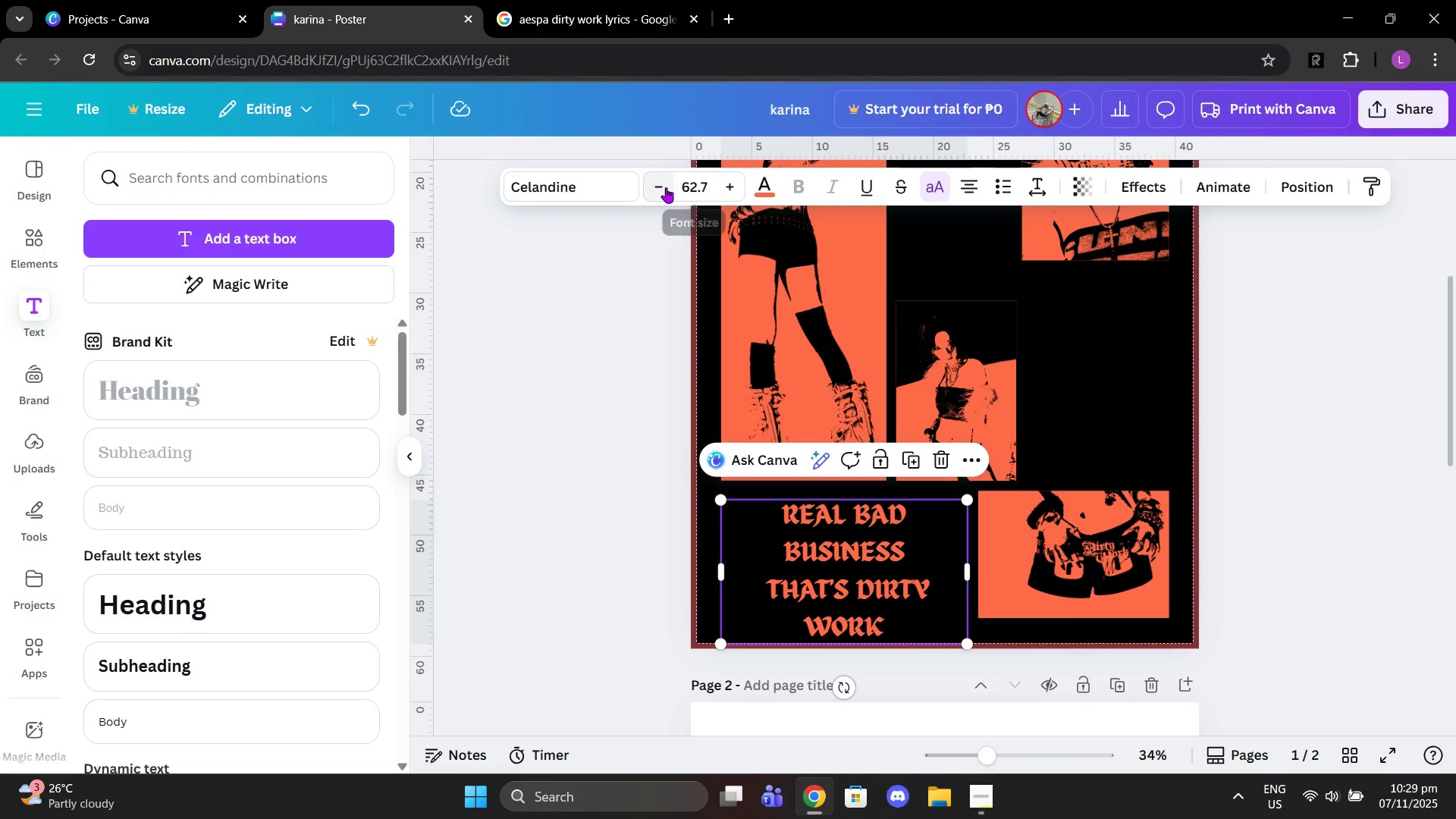 
left_click([666, 187])
 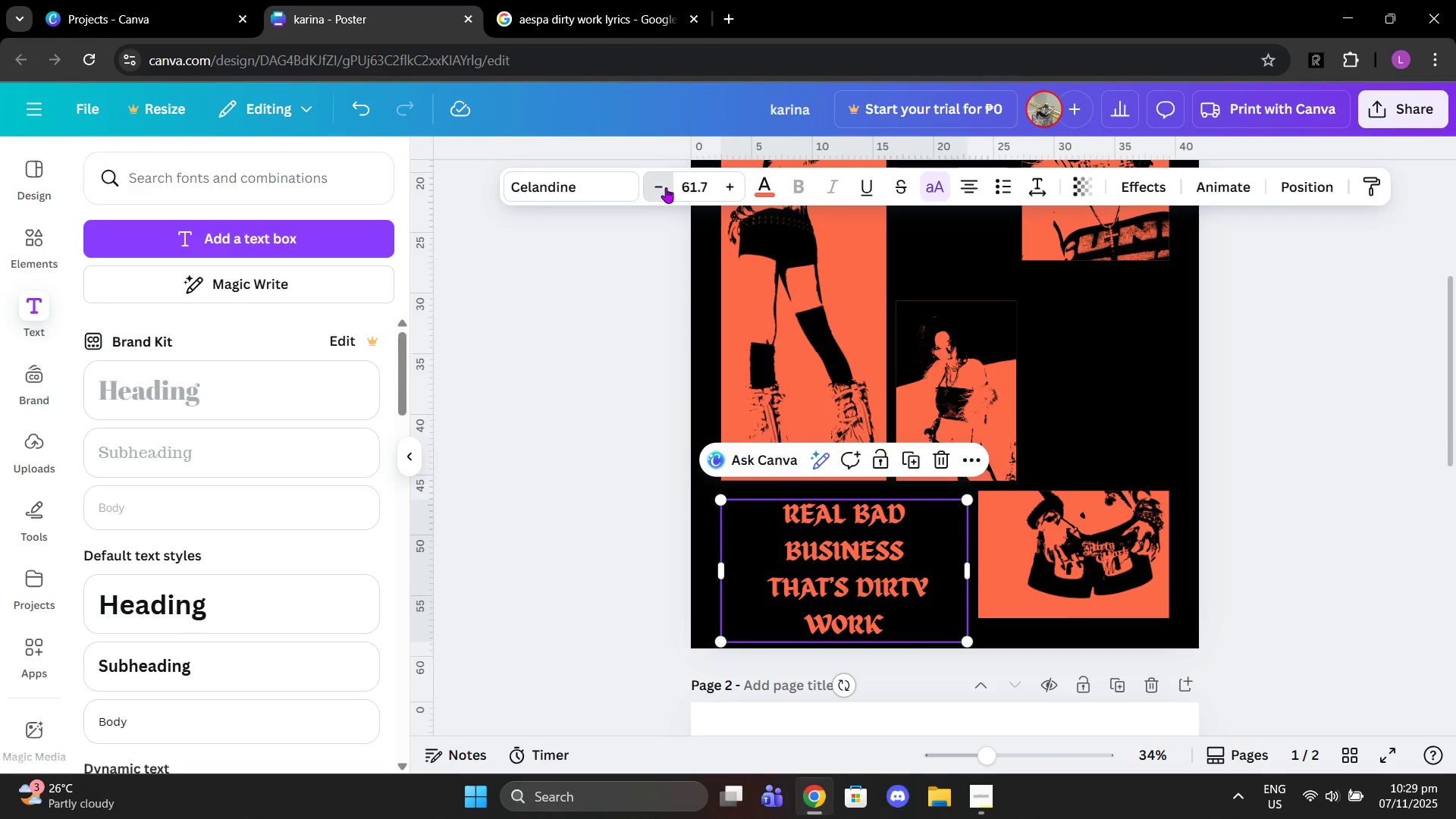 
double_click([666, 187])
 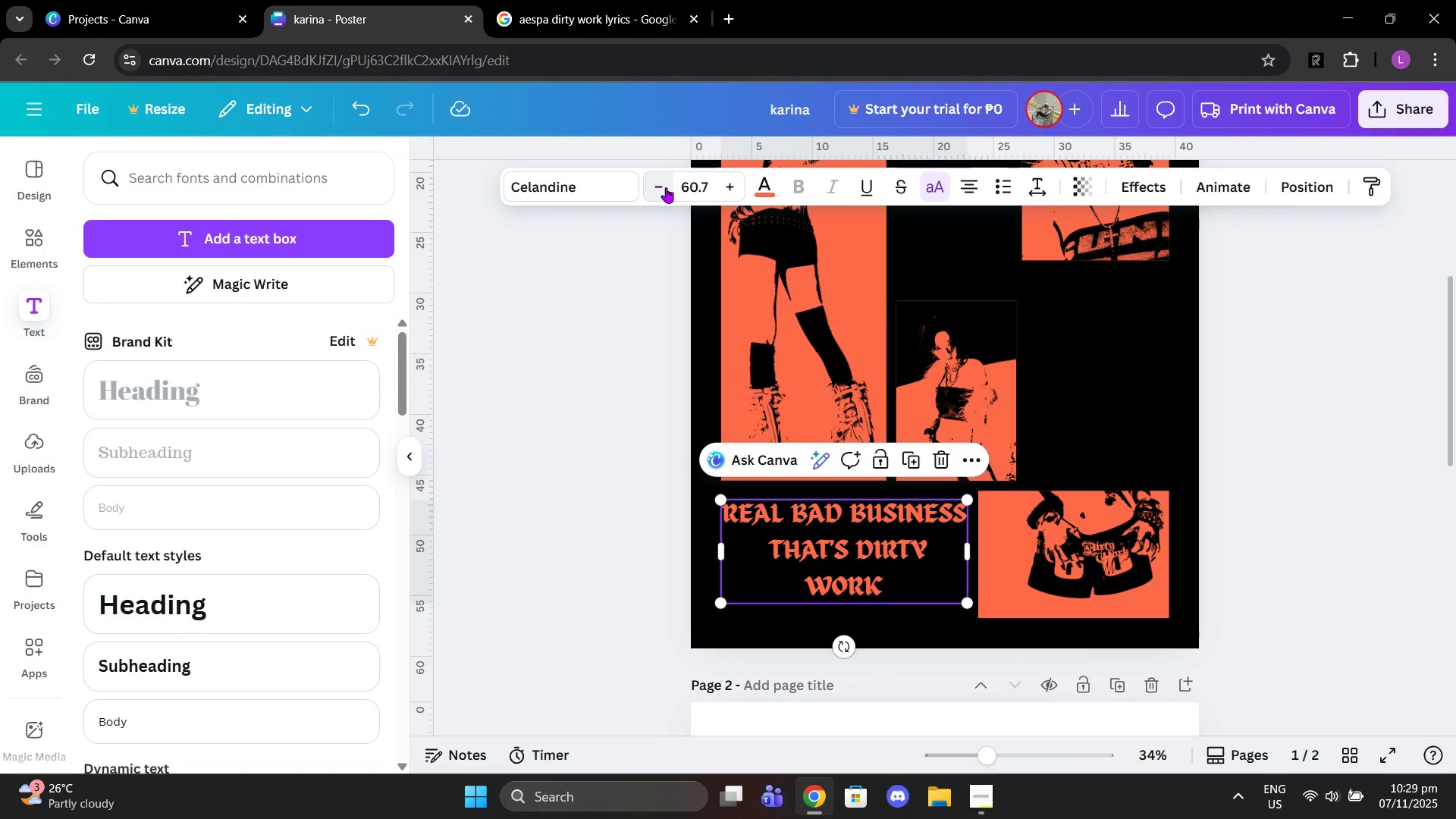 
left_click([666, 187])
 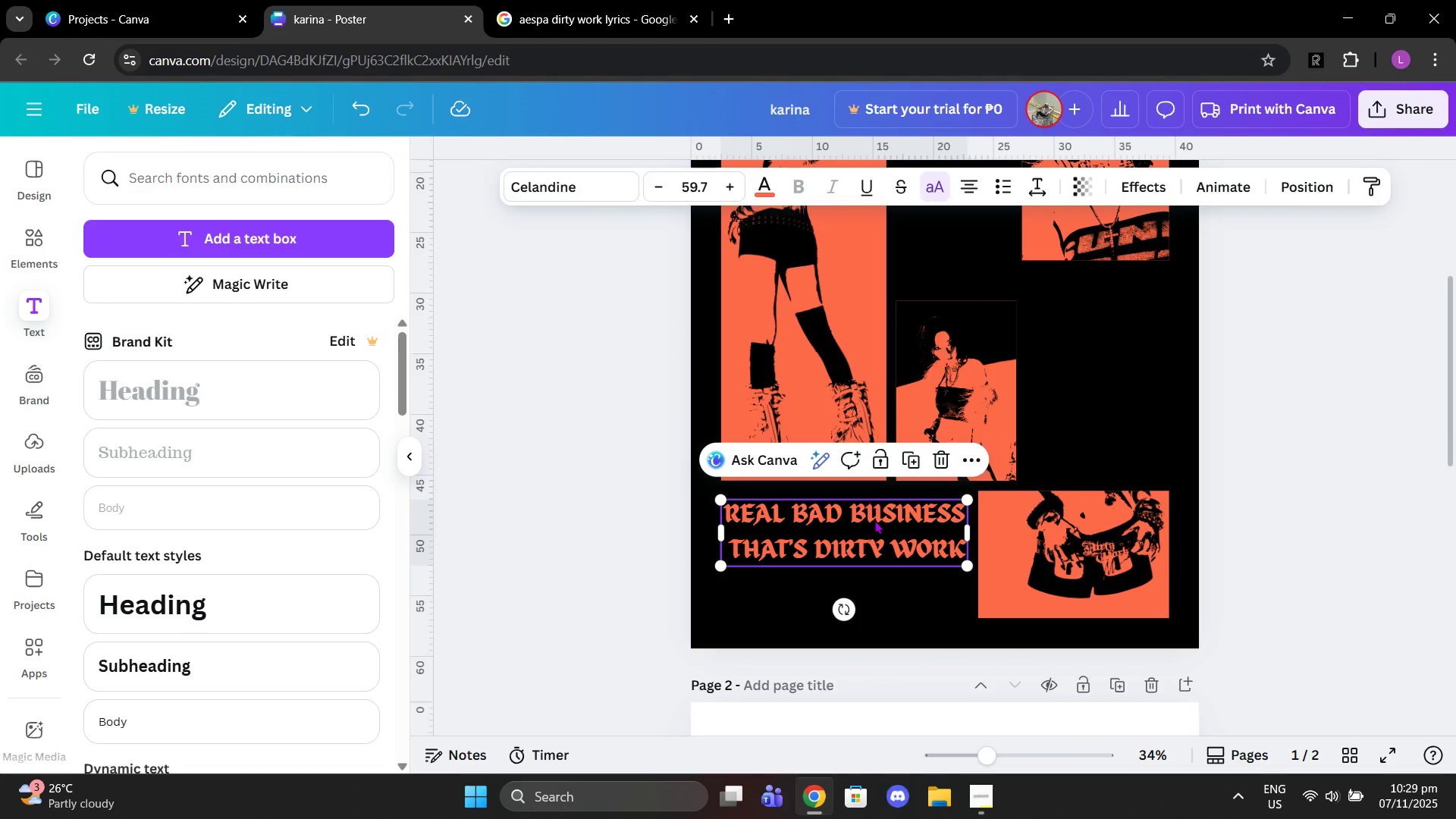 
left_click_drag(start_coordinate=[874, 526], to_coordinate=[874, 579])
 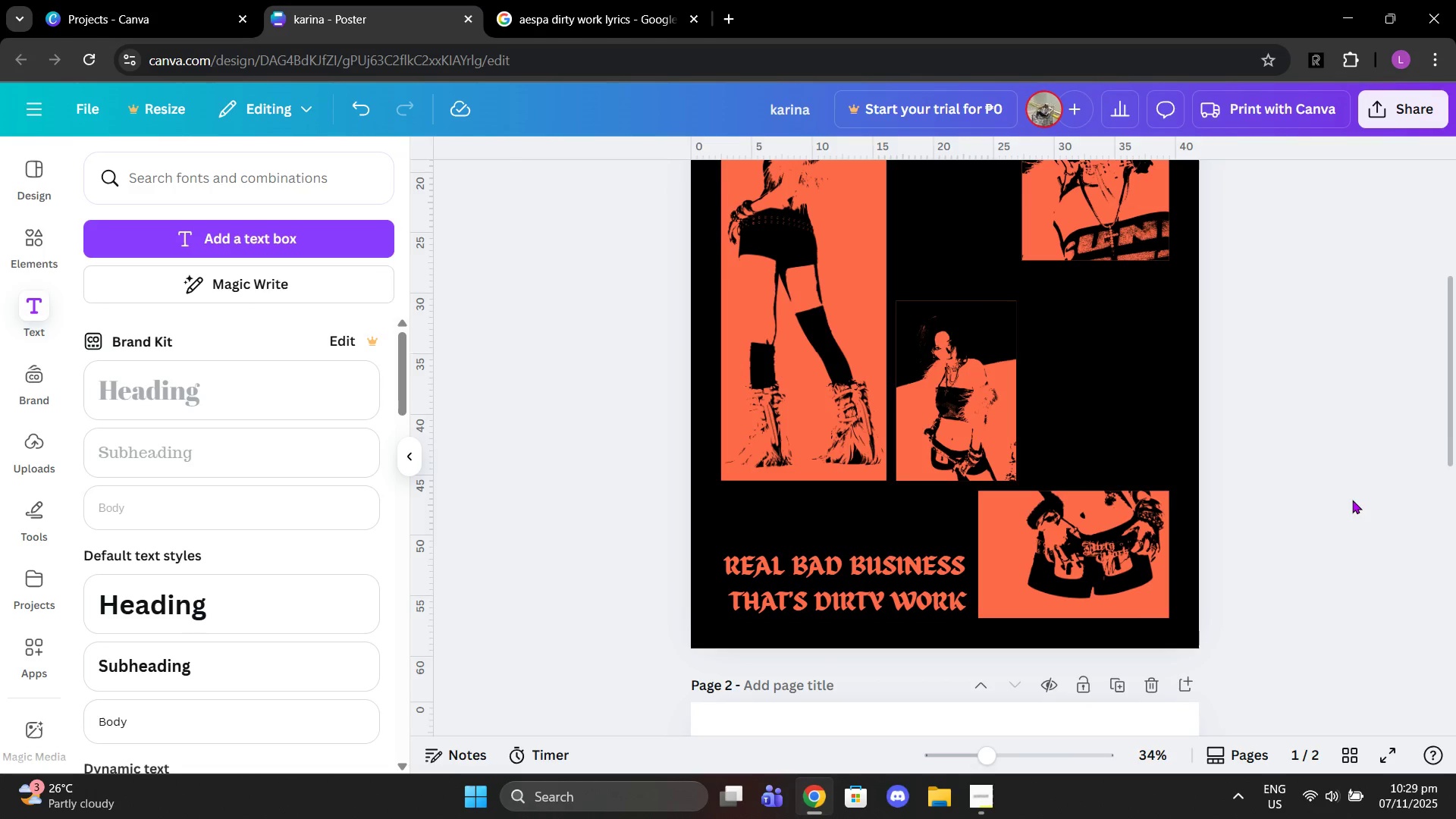 
left_click([1352, 500])
 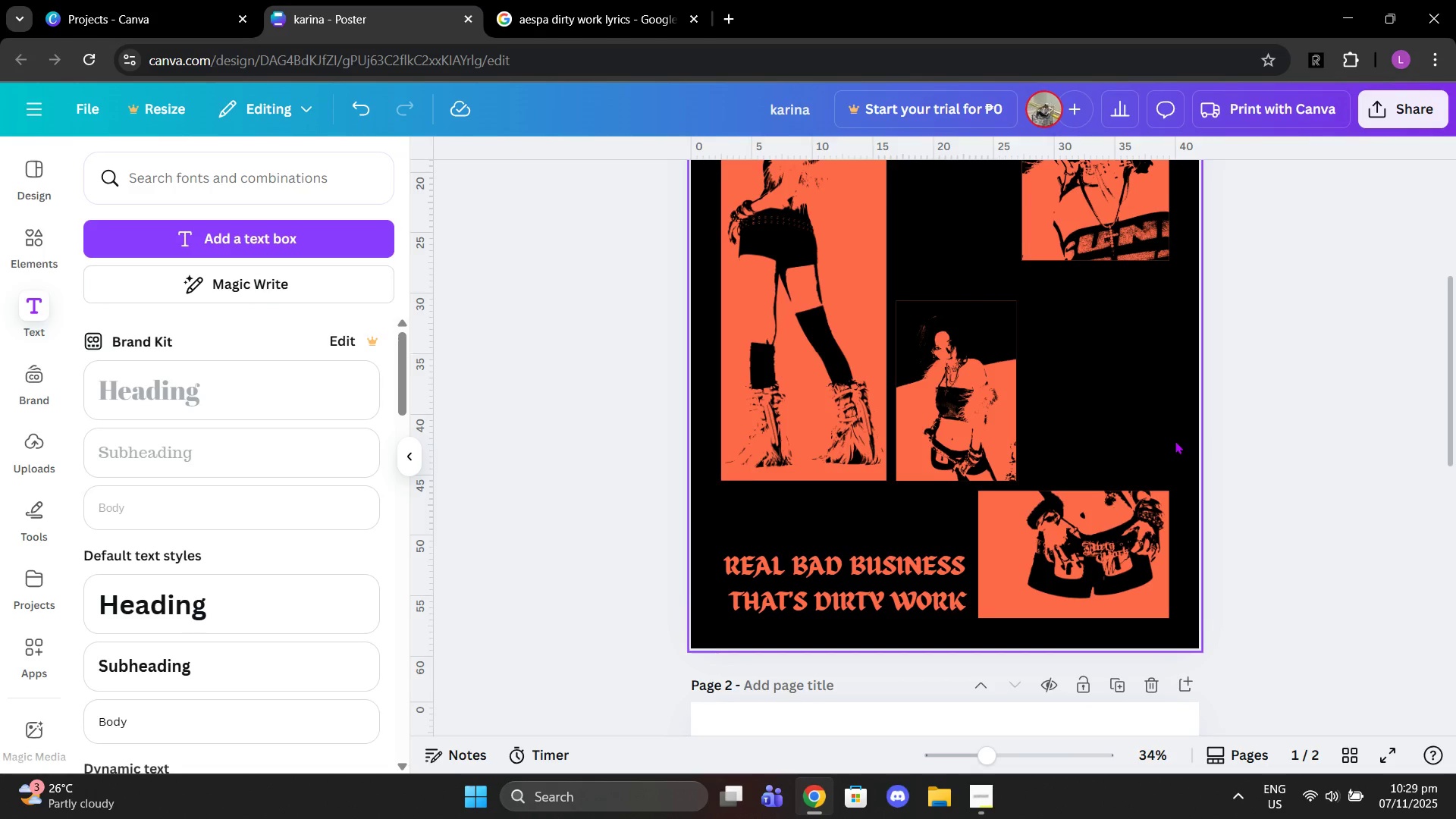 
scroll: coordinate [1175, 441], scroll_direction: up, amount: 2.0
 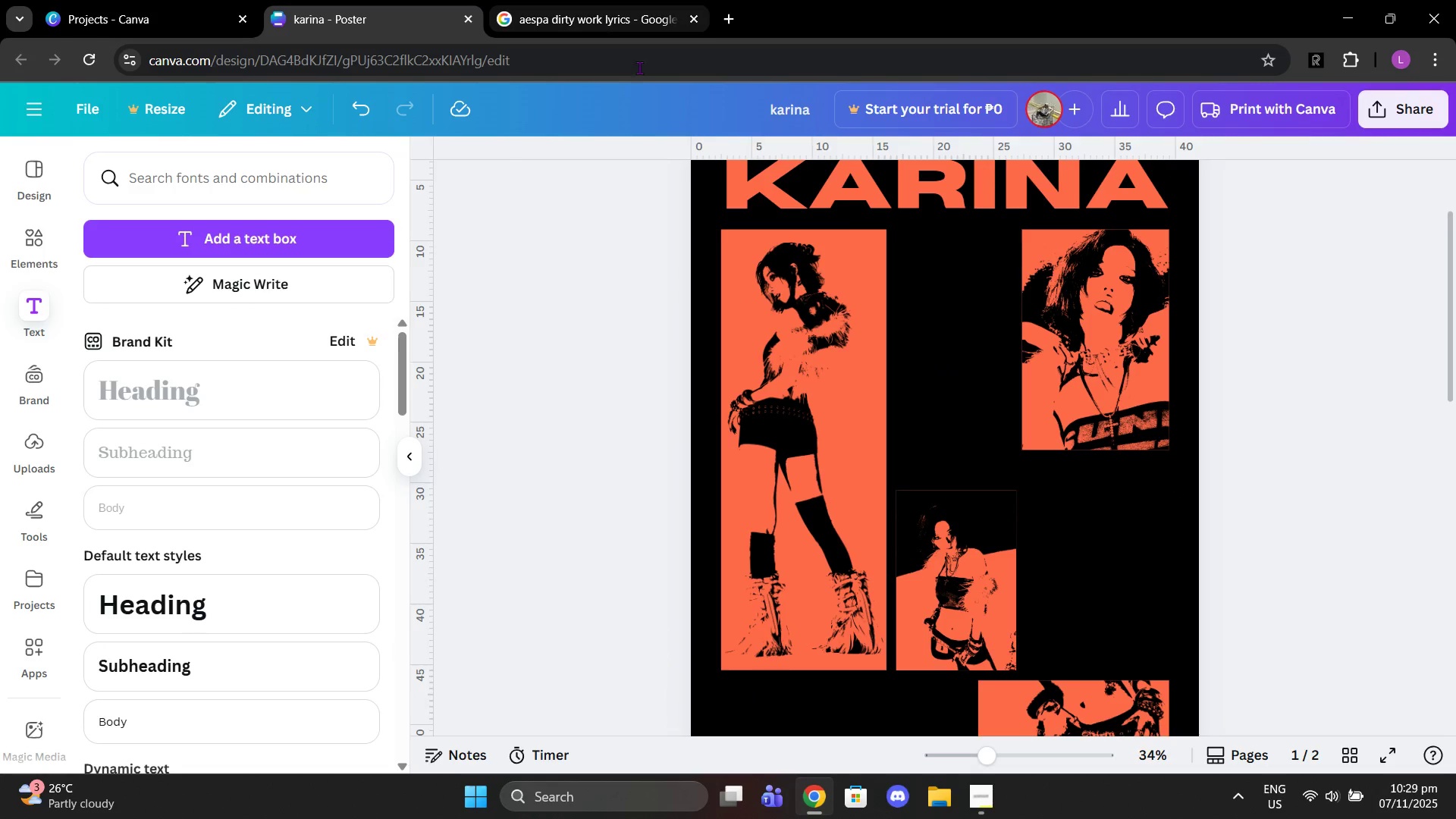 
scroll: coordinate [867, 228], scroll_direction: down, amount: 3.0
 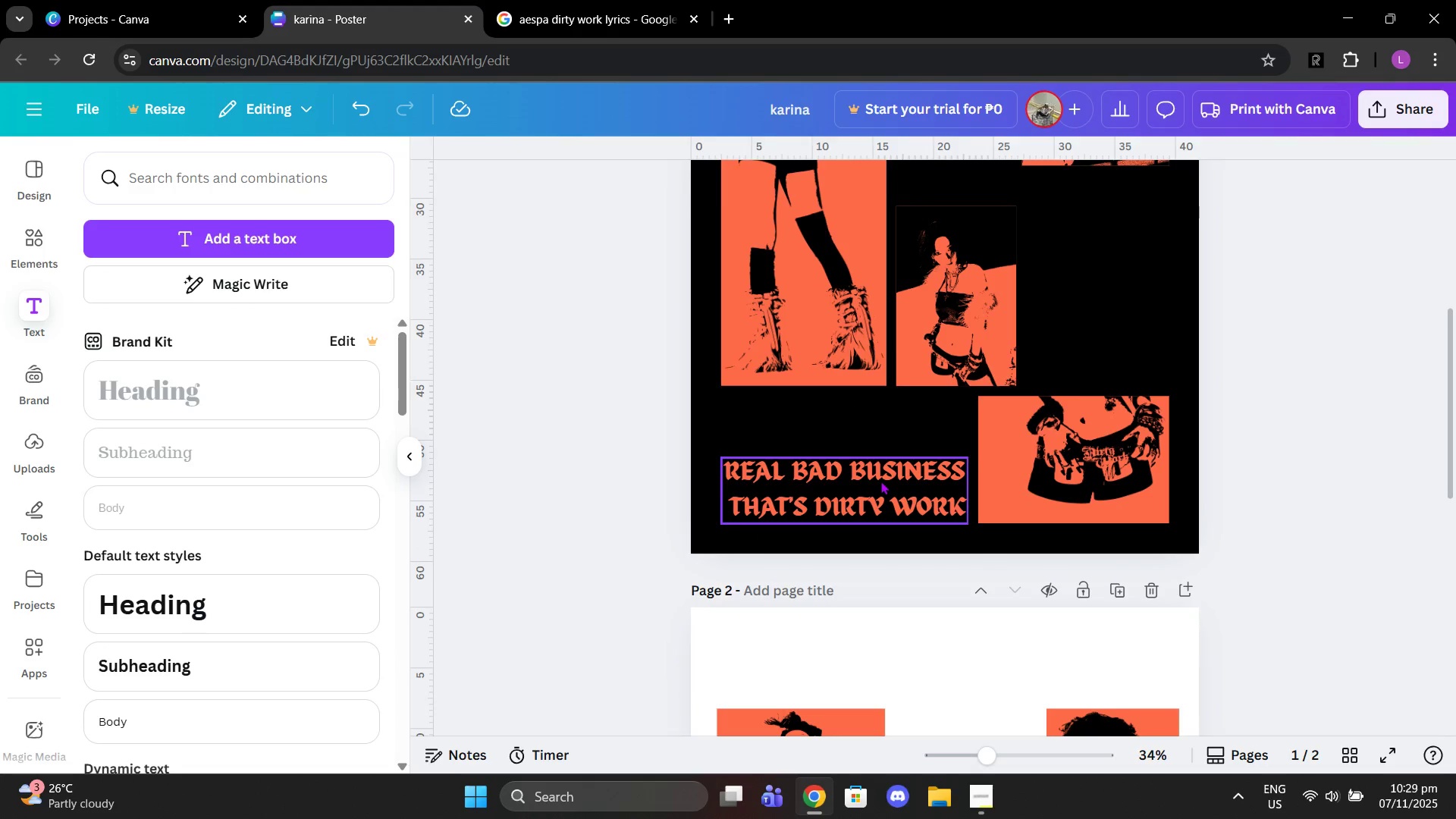 
left_click([883, 483])
 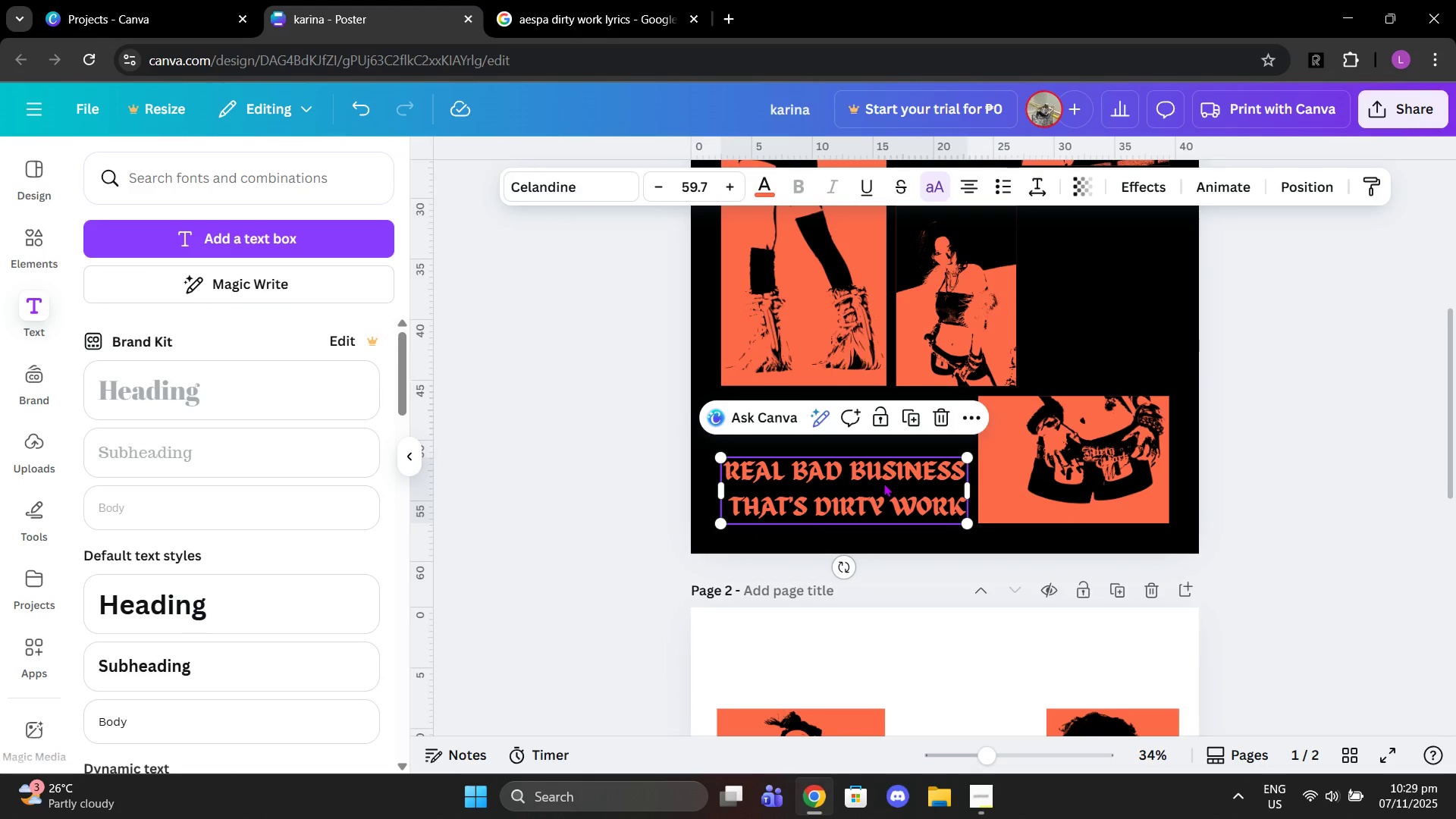 
key(Control+C)
 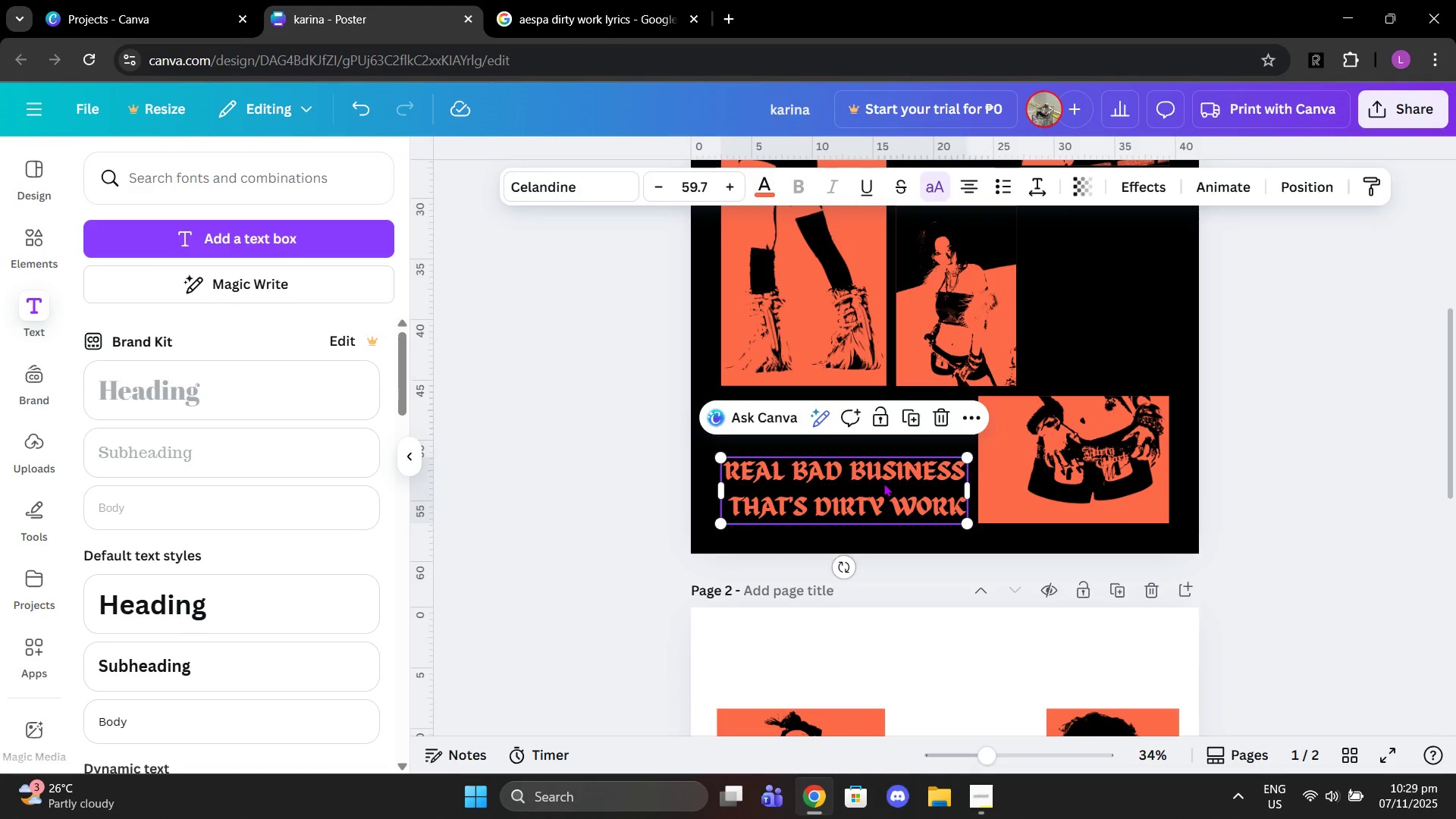 
key(Control+ControlLeft)
 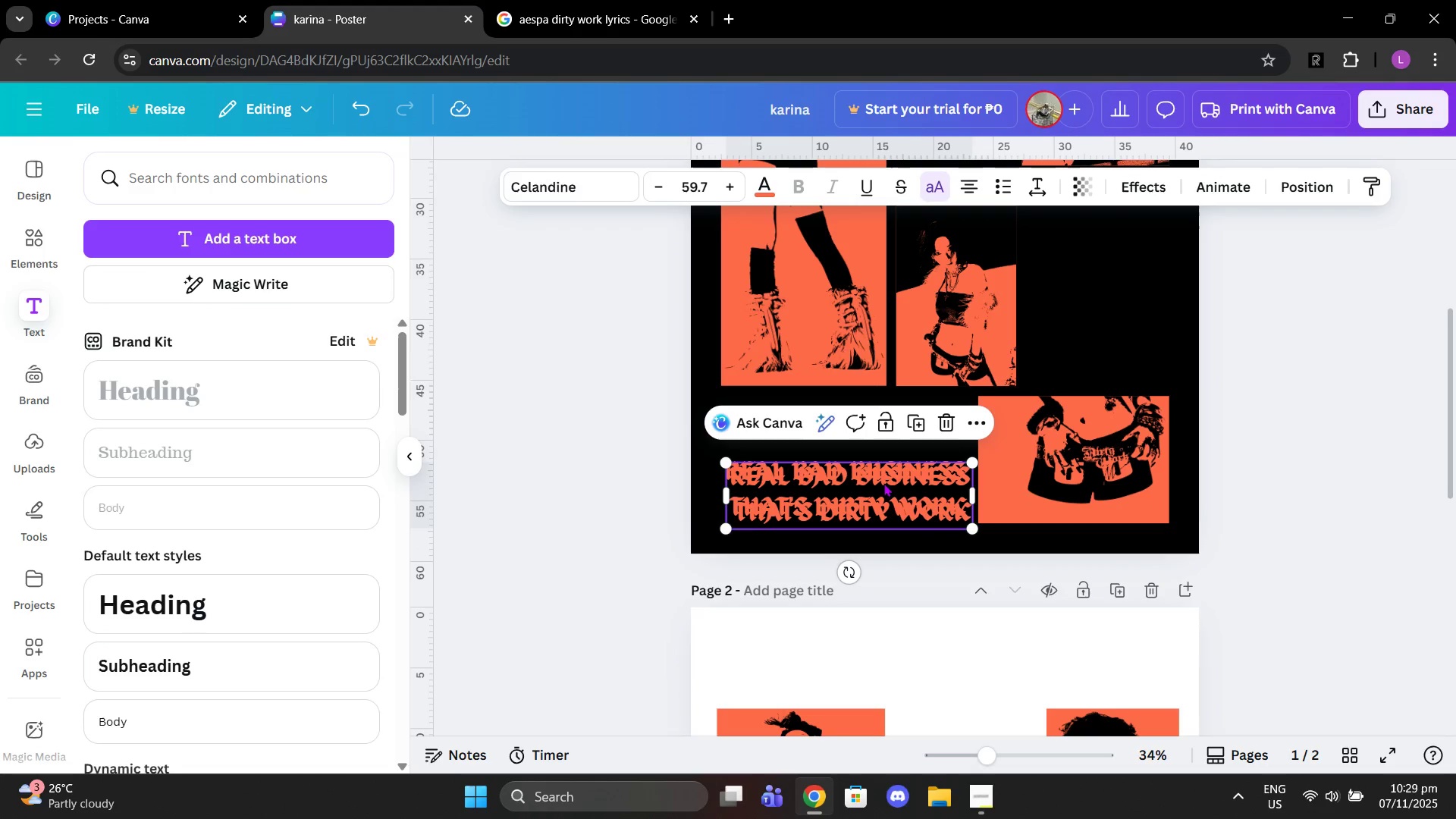 
key(Control+V)
 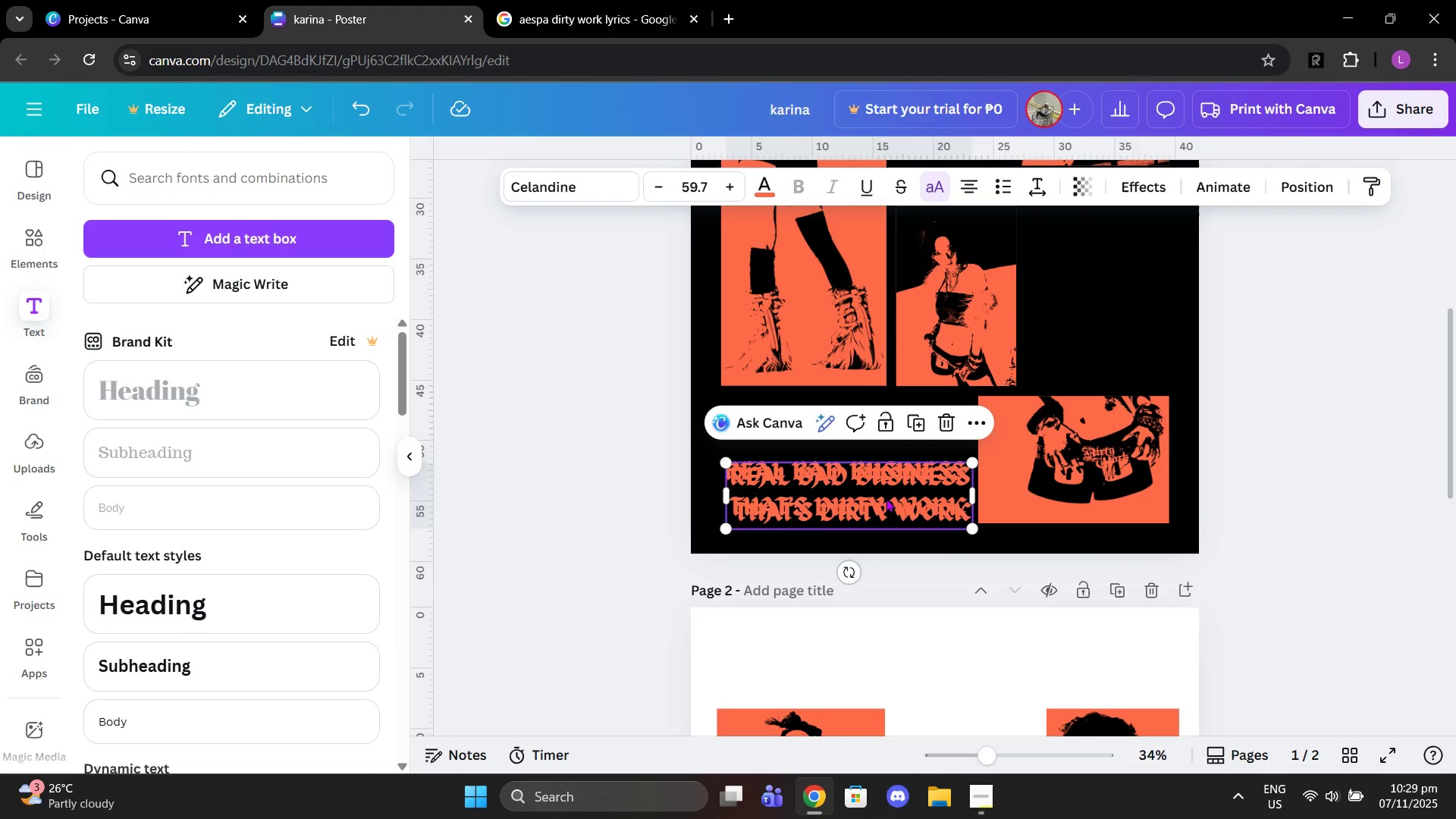 
left_click_drag(start_coordinate=[886, 499], to_coordinate=[1008, 264])
 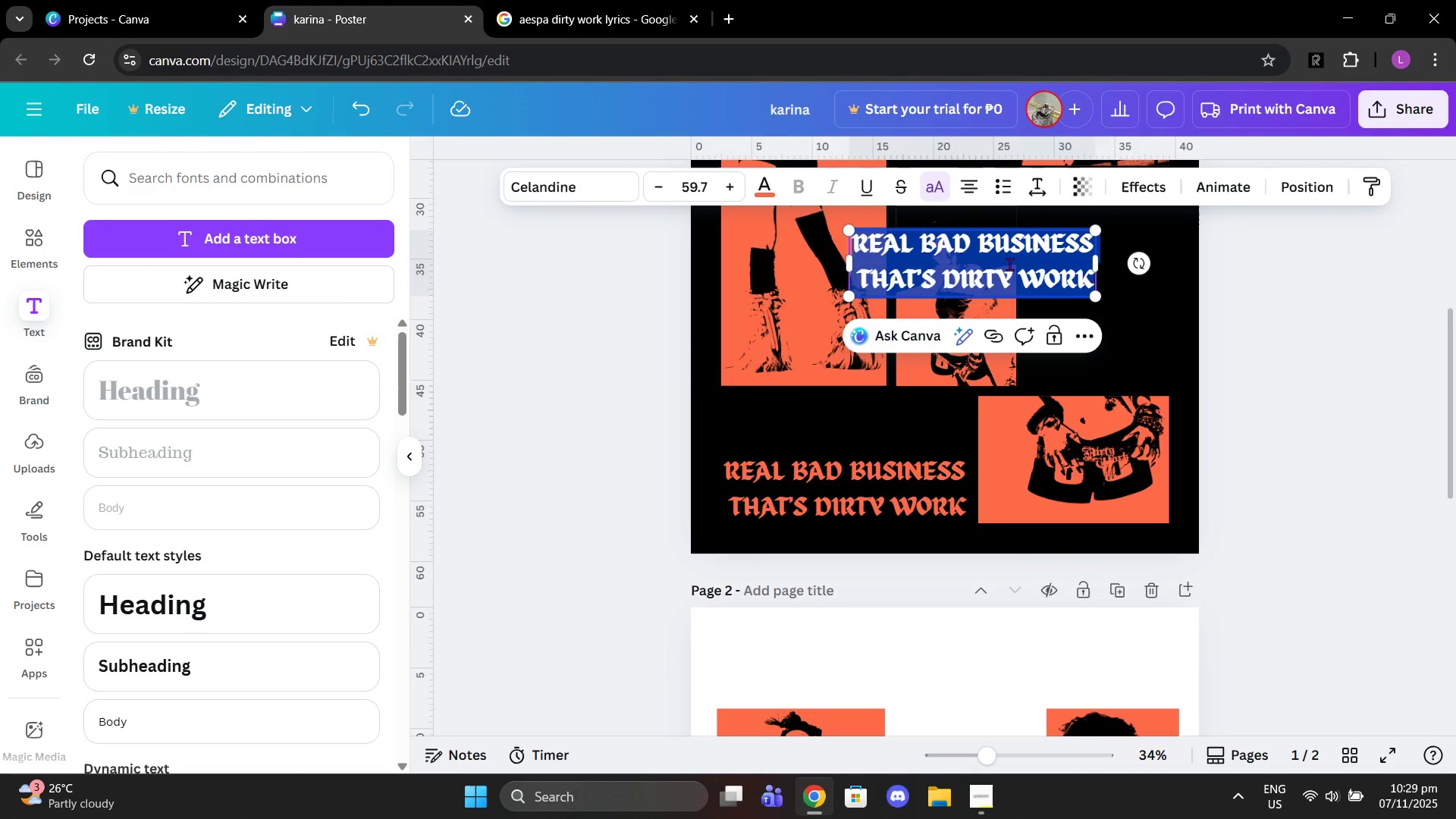 
left_click([1011, 264])
 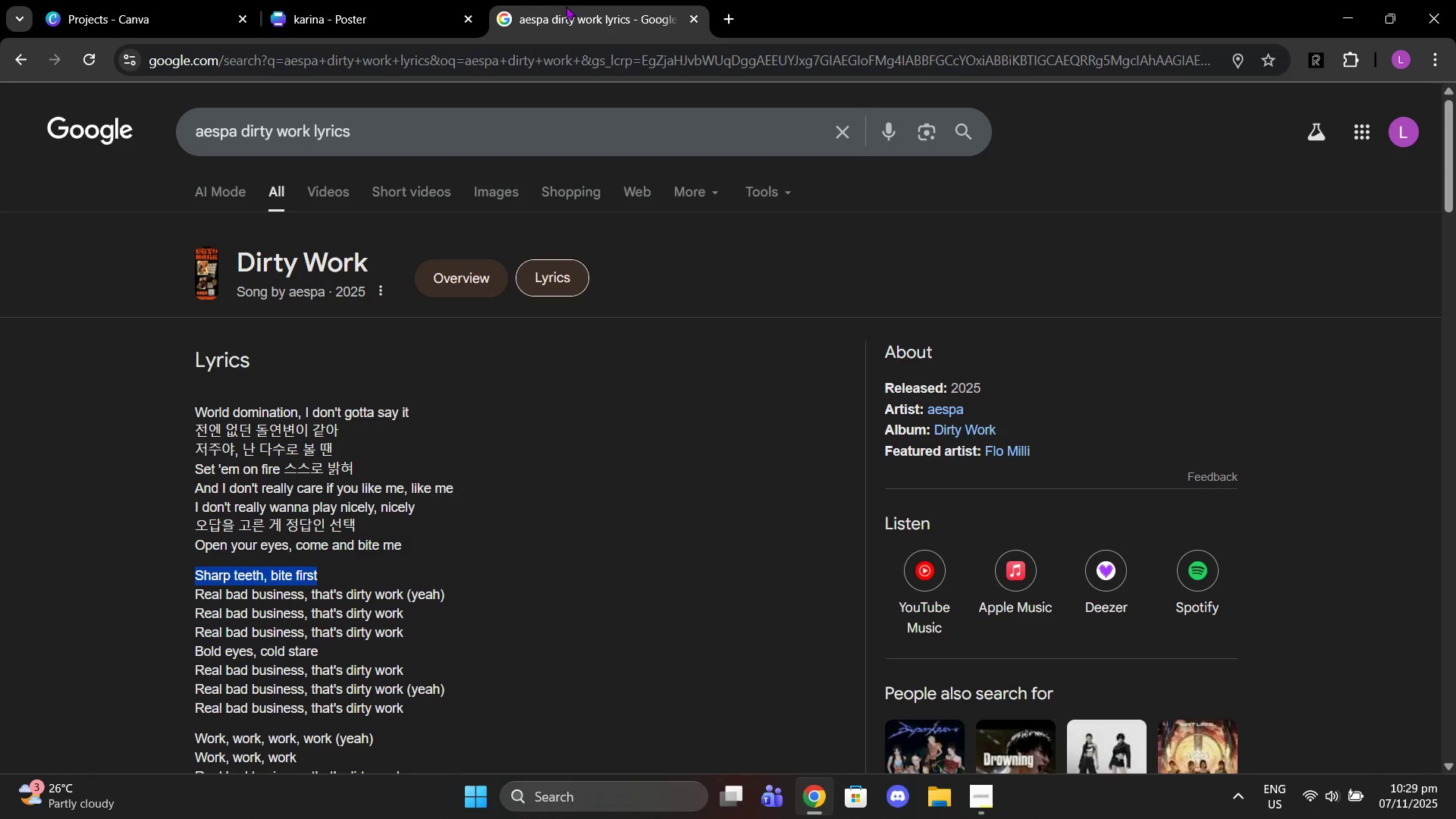 
left_click([566, 6])
 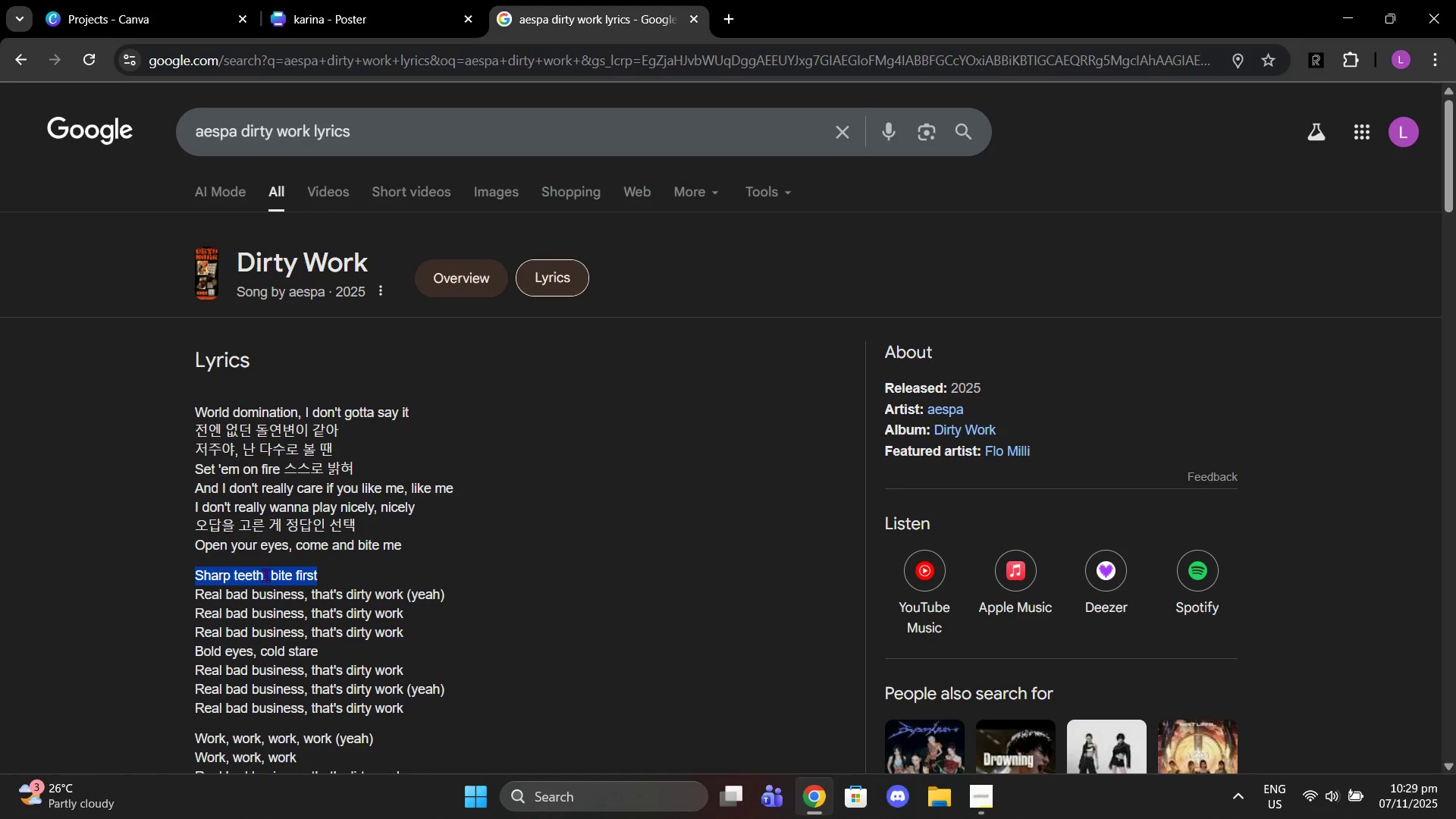 
key(Control+C)
 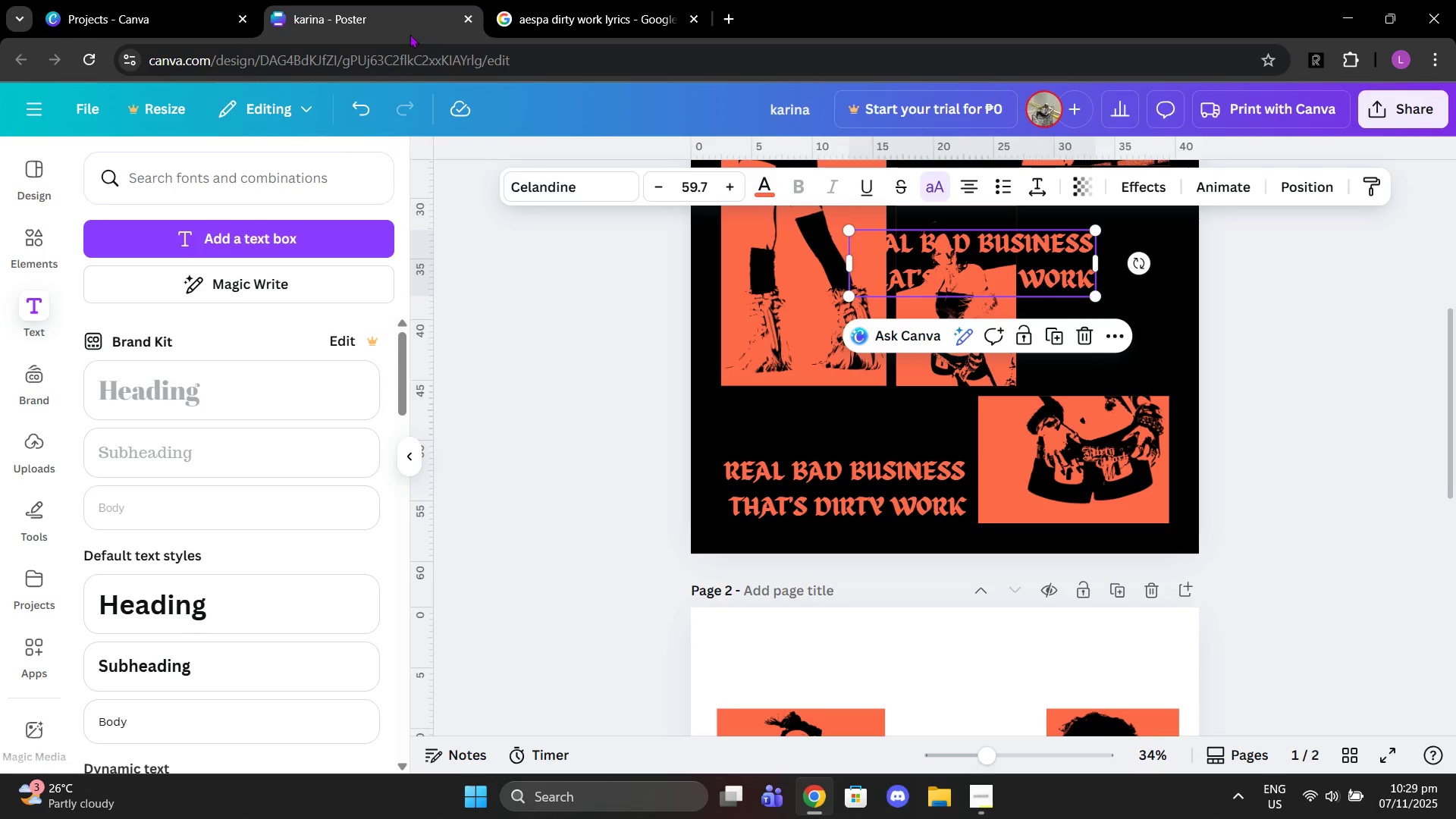 
left_click([293, 19])
 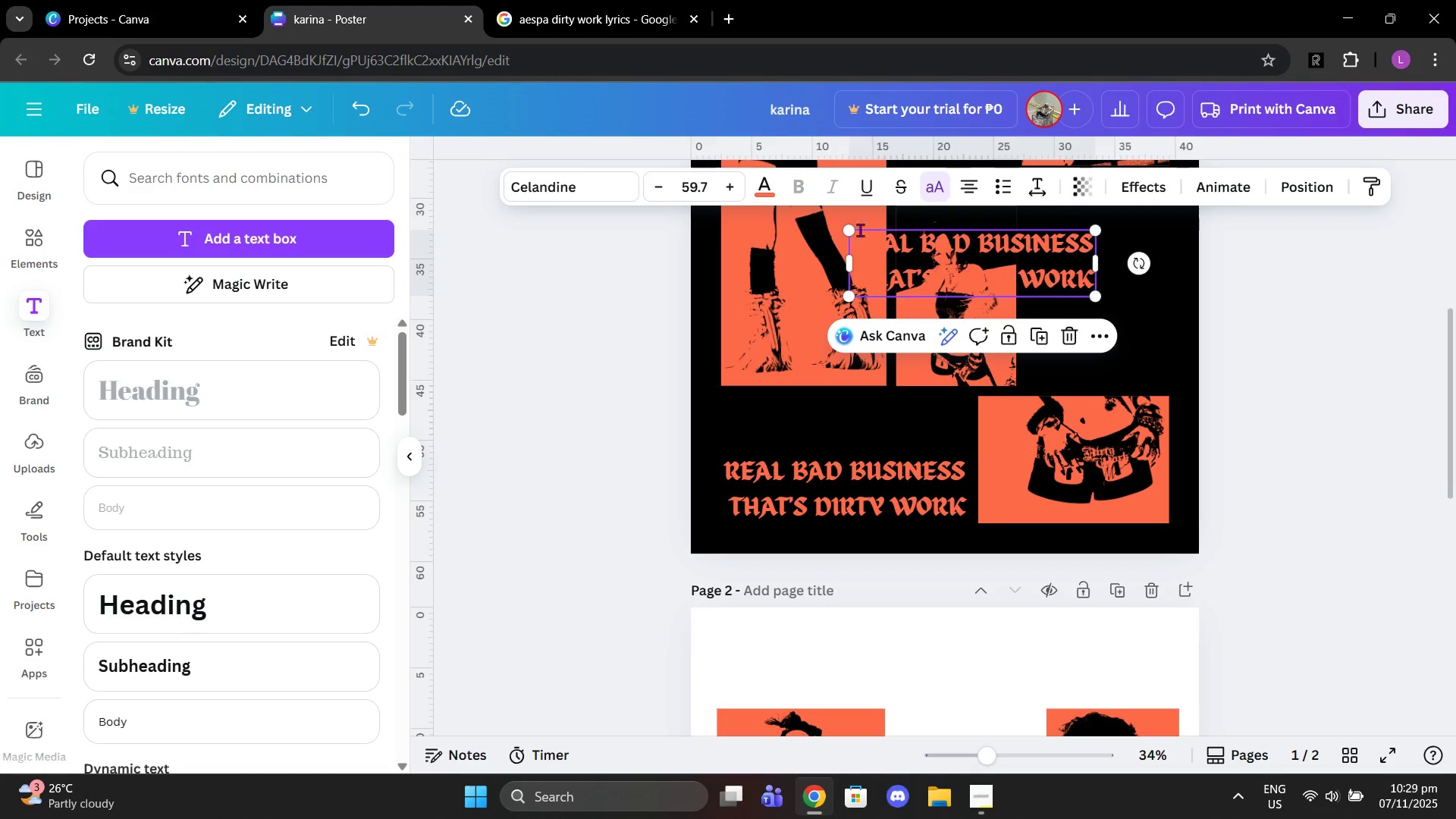 
double_click([860, 230])
 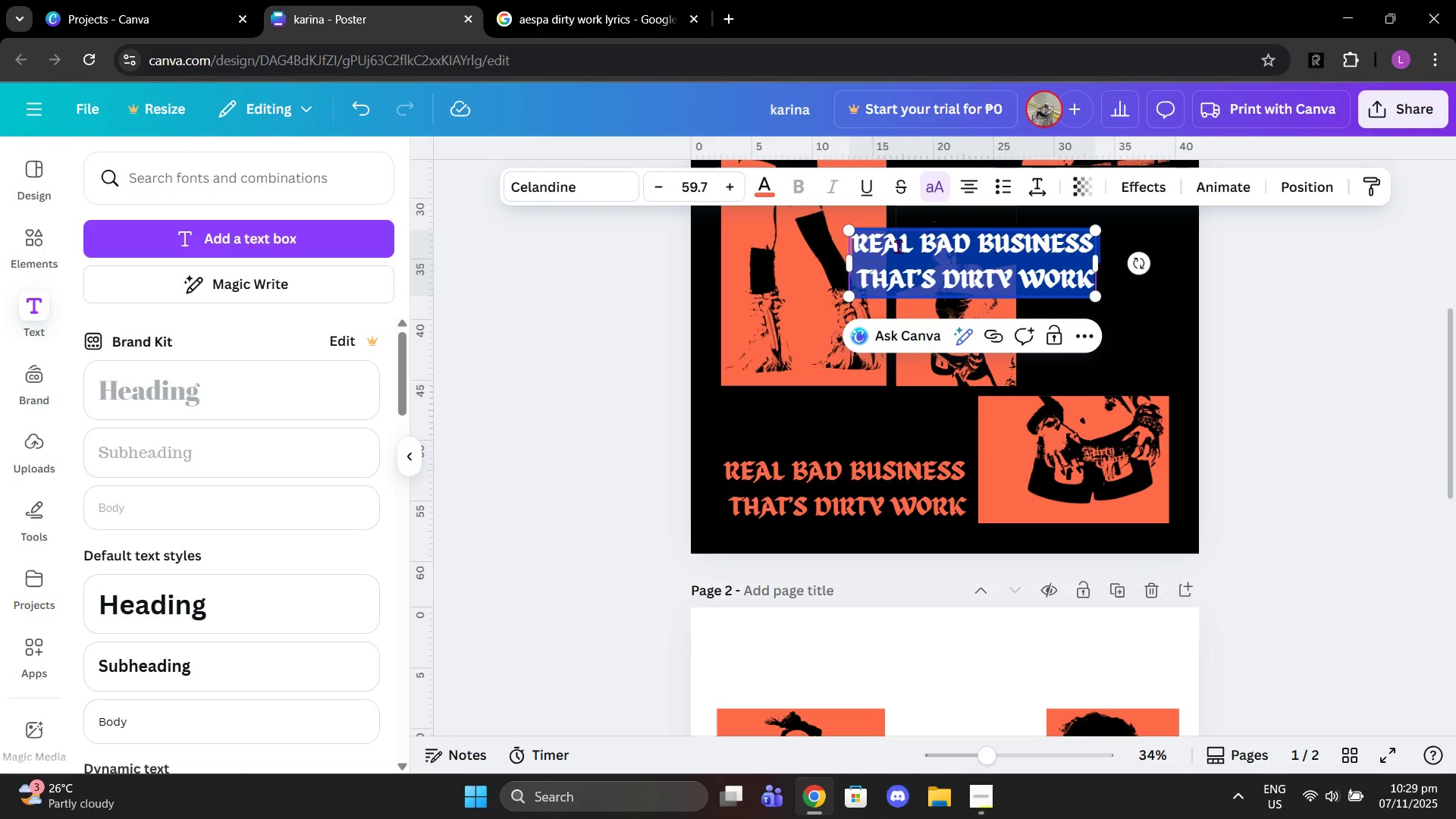 
key(Control+V)
 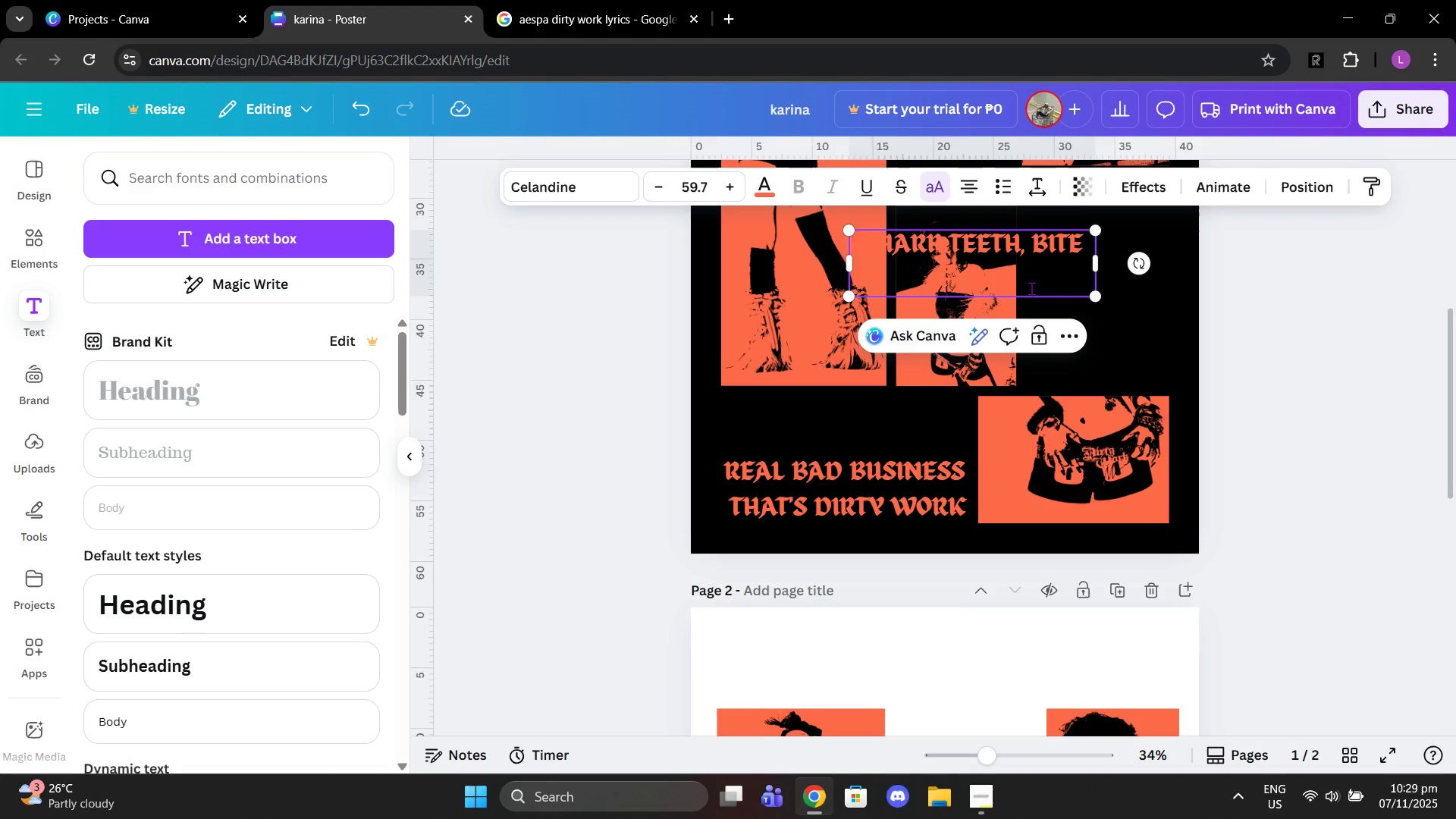 
scroll: coordinate [1031, 288], scroll_direction: up, amount: 1.0
 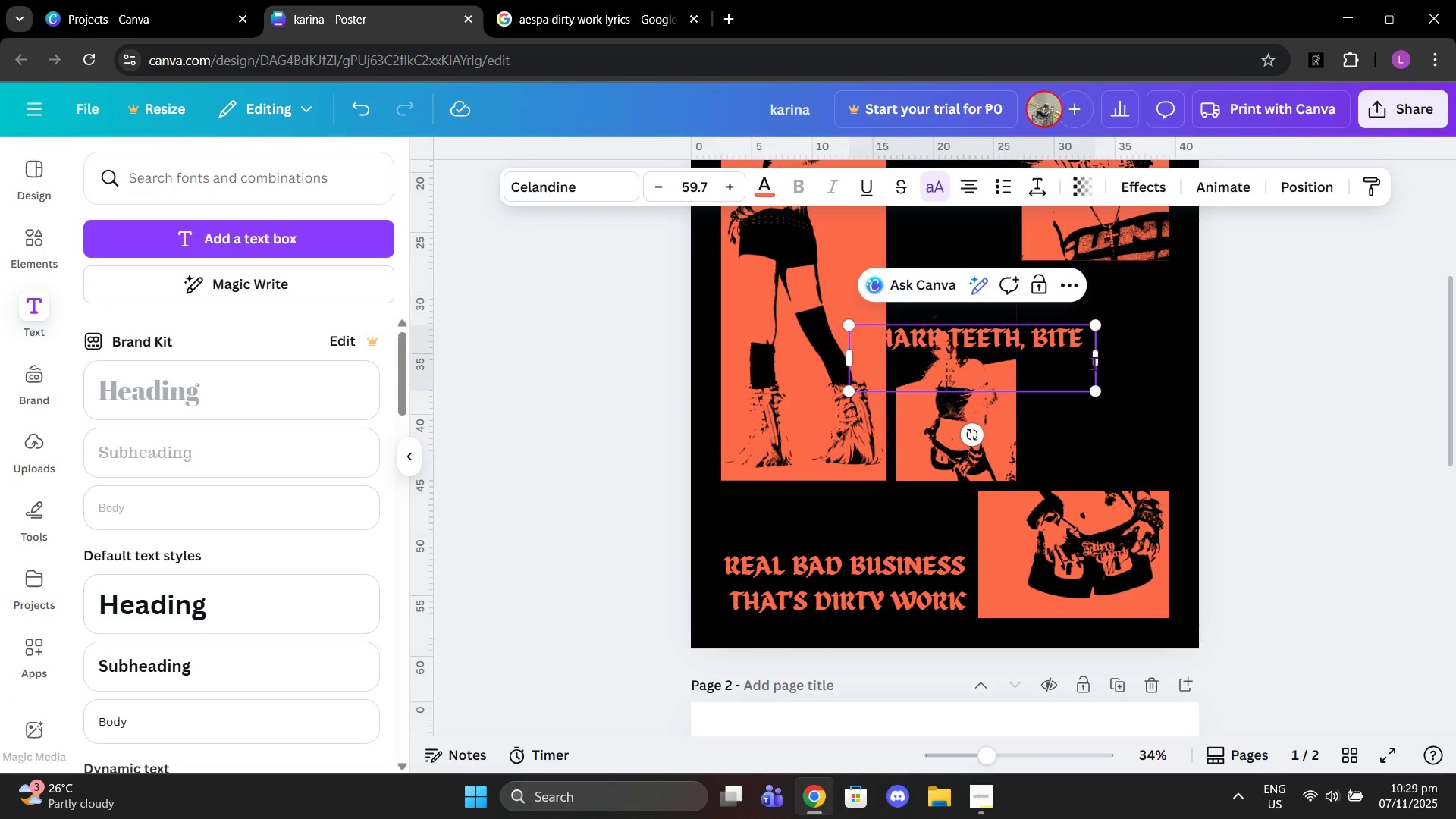 
left_click_drag(start_coordinate=[1103, 358], to_coordinate=[1010, 334])
 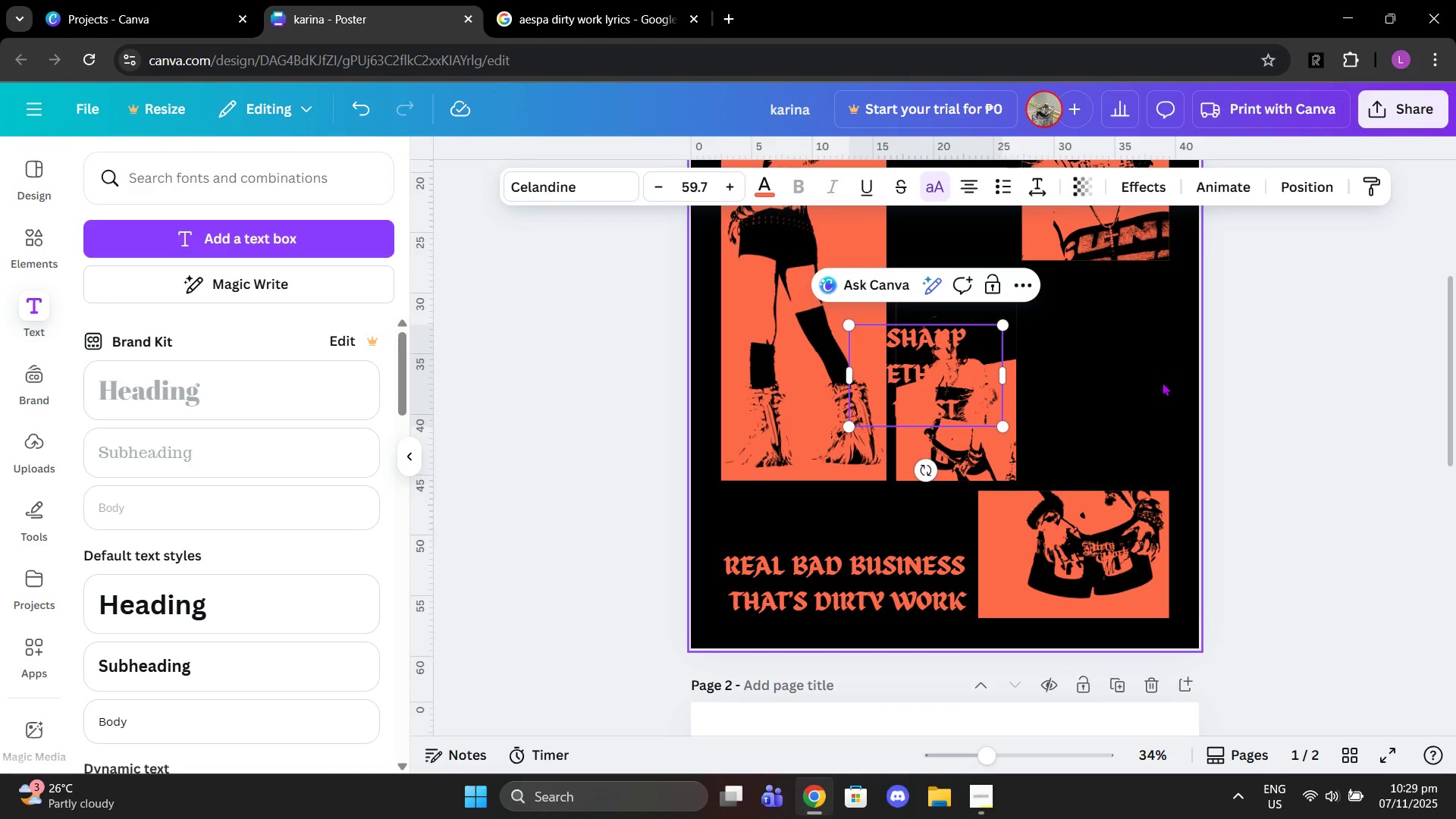 
scroll: coordinate [1147, 372], scroll_direction: up, amount: 2.0
 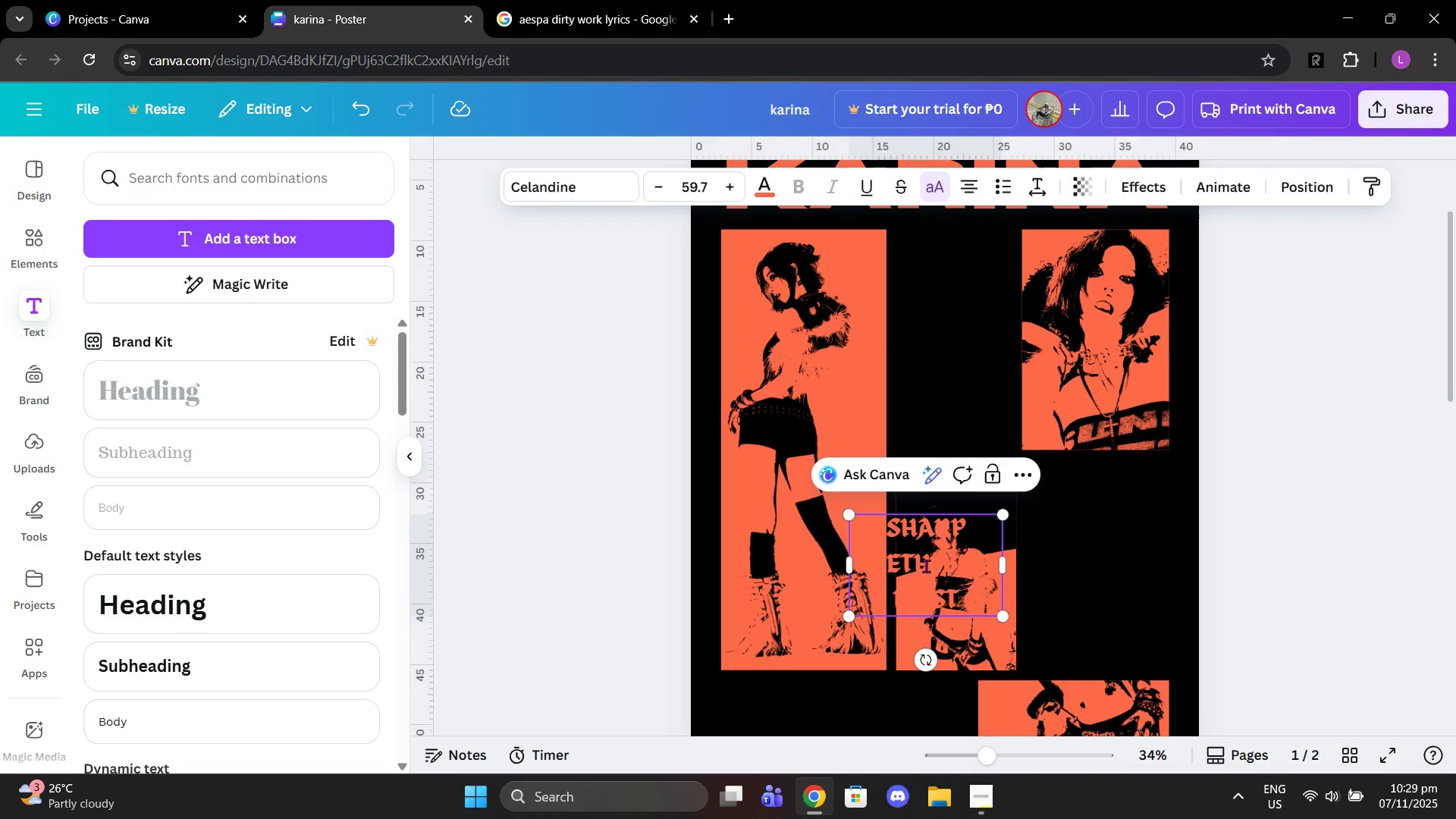 
left_click_drag(start_coordinate=[926, 566], to_coordinate=[927, 292])
 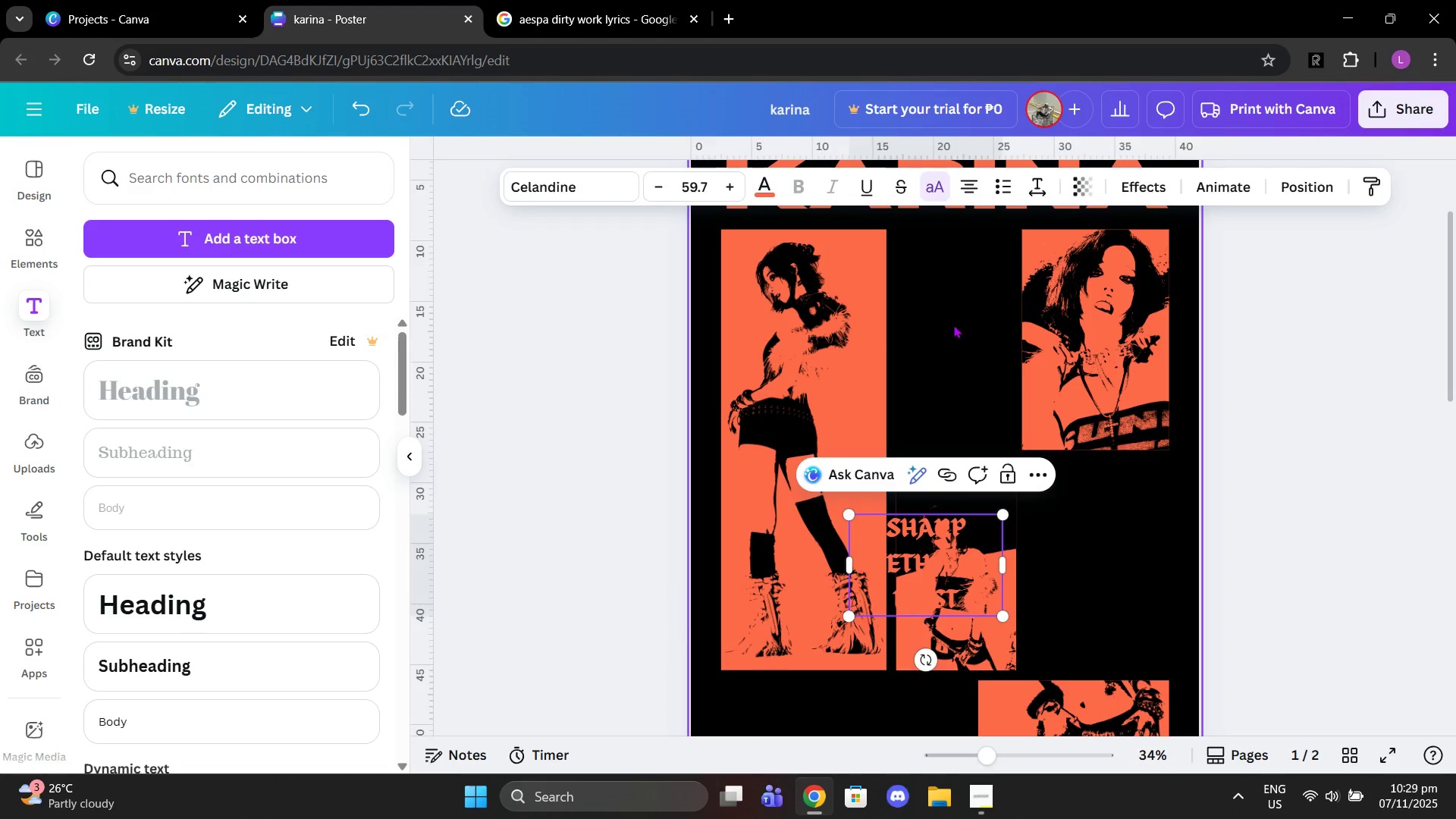 
left_click([949, 309])
 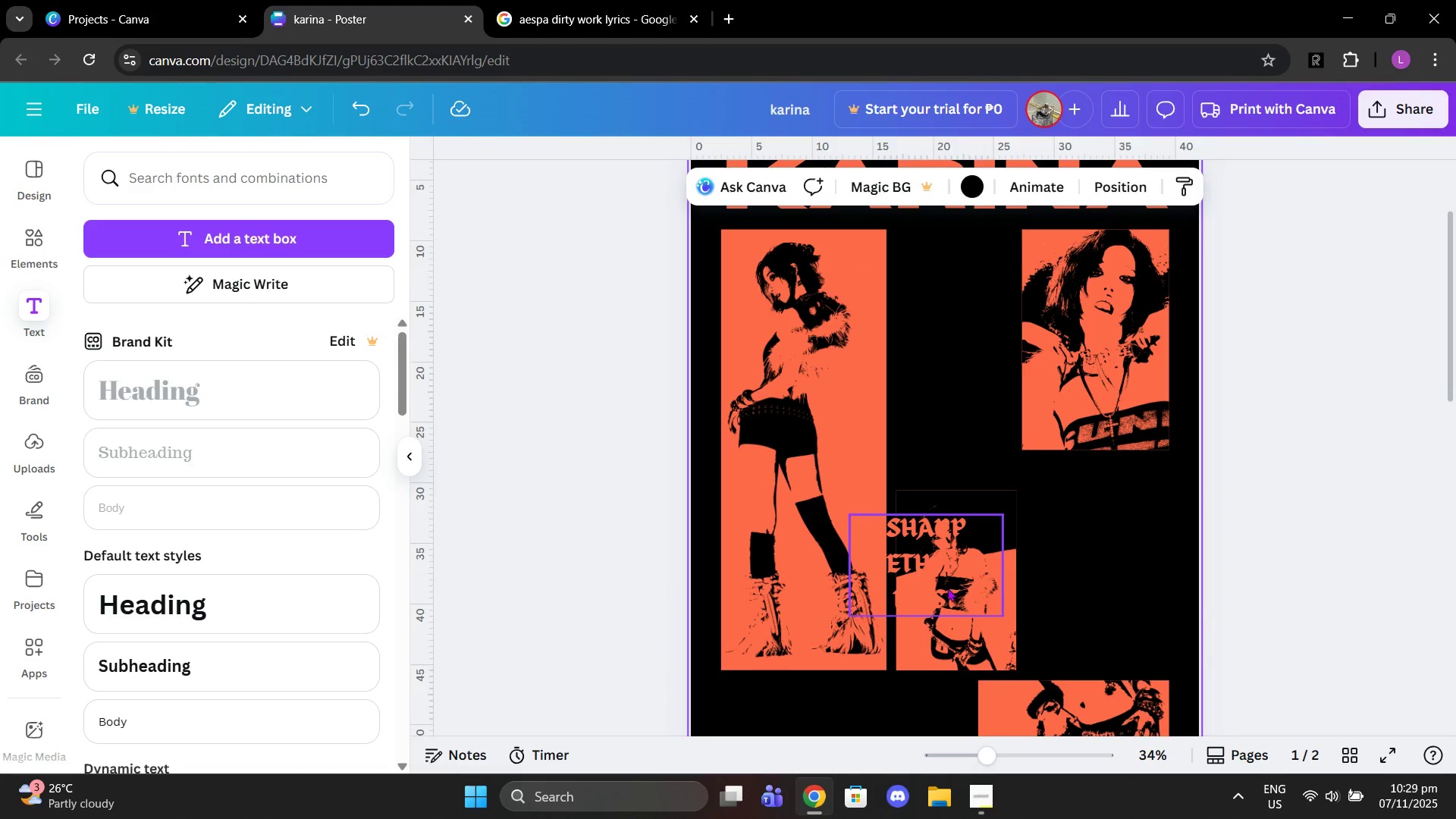 
left_click_drag(start_coordinate=[947, 588], to_coordinate=[971, 316])
 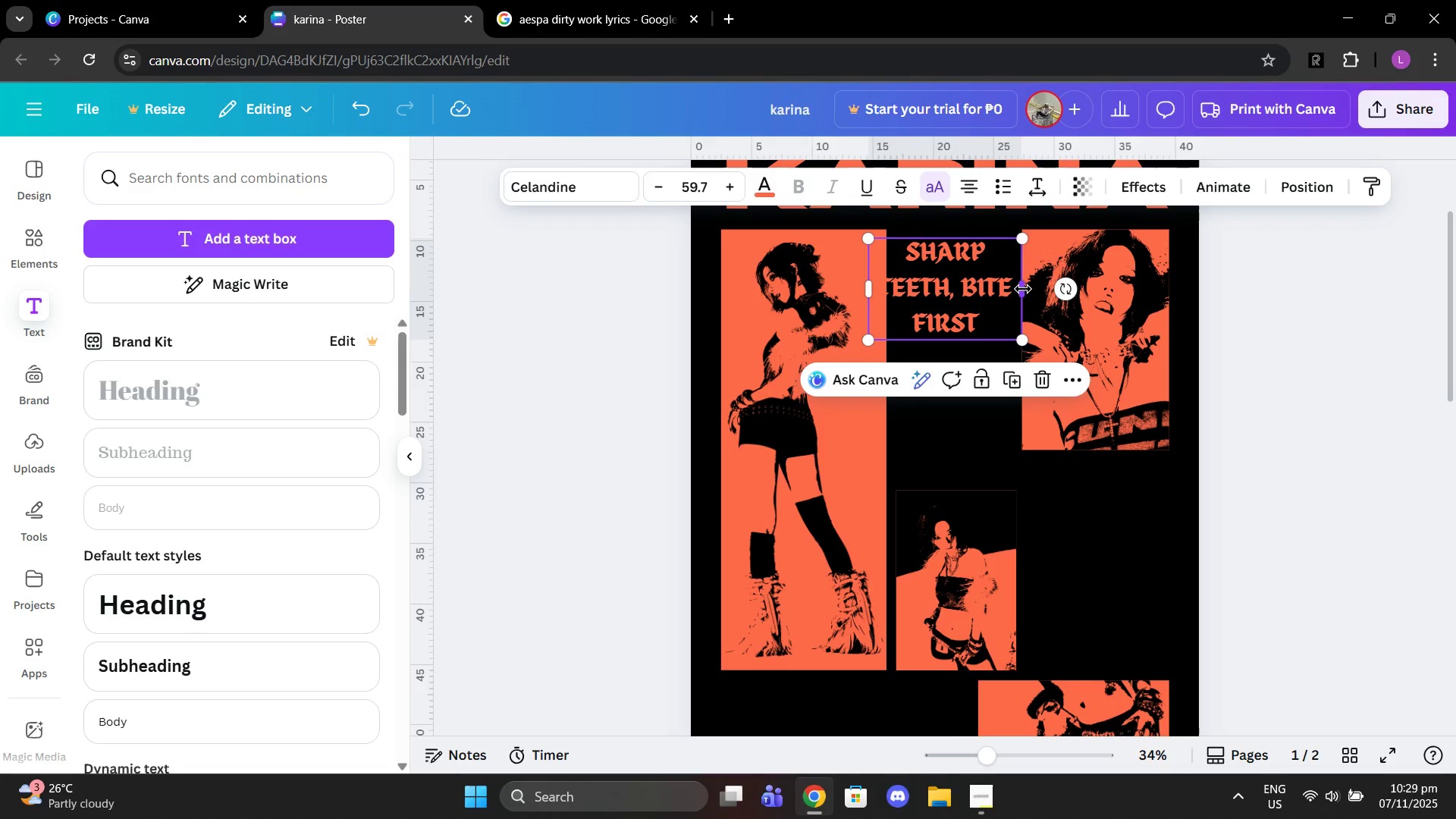 
left_click_drag(start_coordinate=[1024, 289], to_coordinate=[986, 286])
 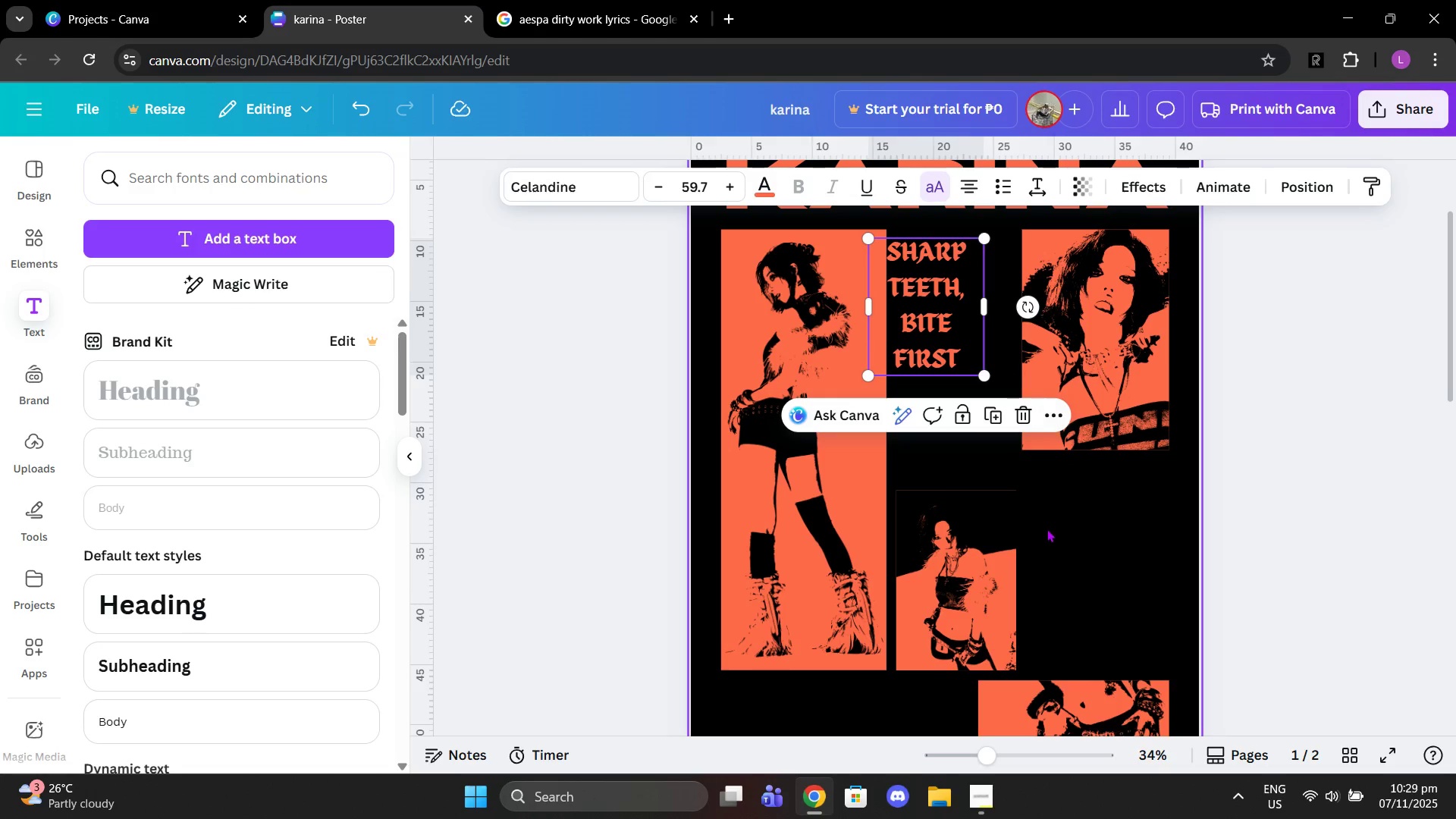 
left_click([1046, 530])
 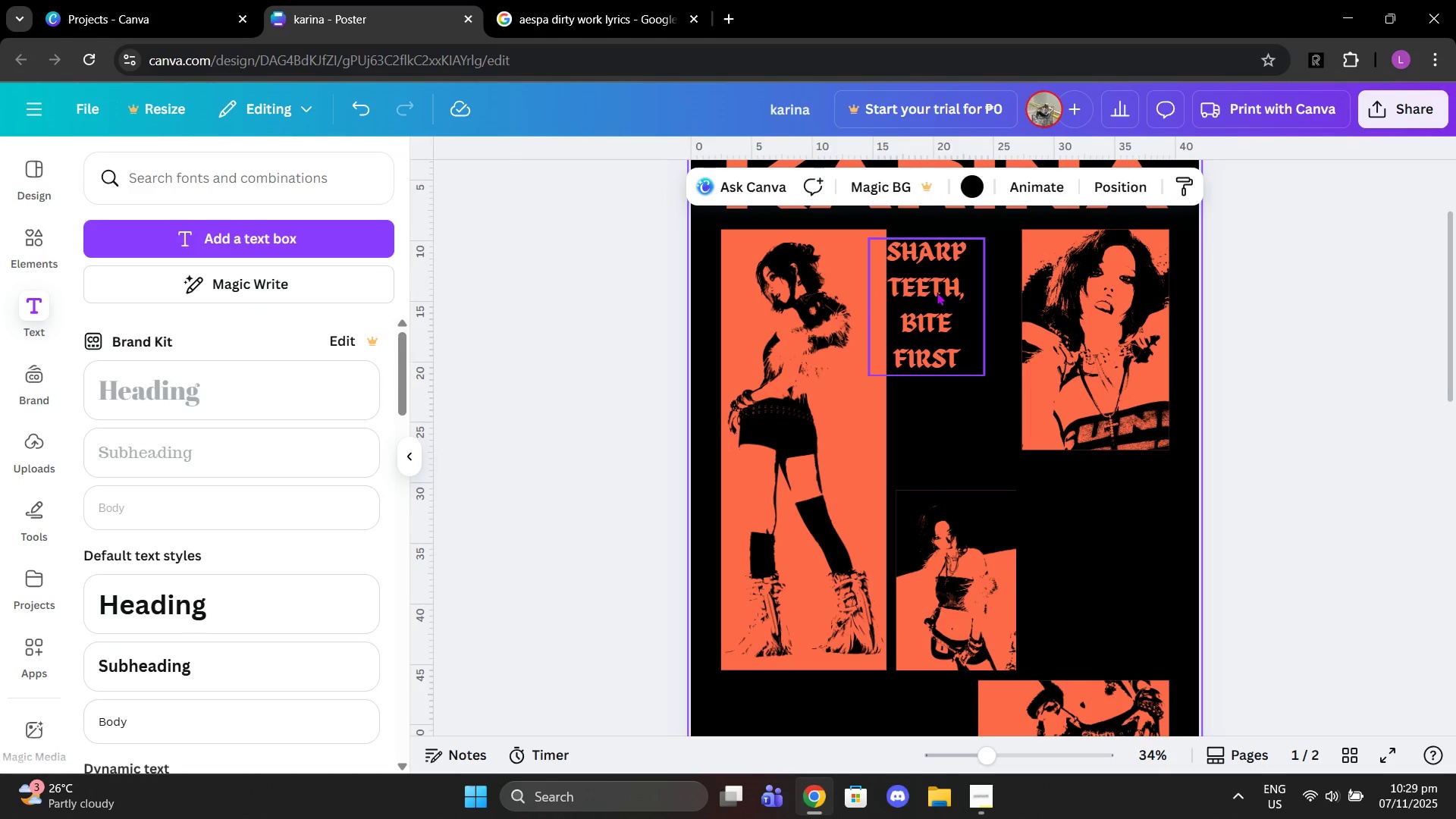 
left_click_drag(start_coordinate=[937, 292], to_coordinate=[954, 285])
 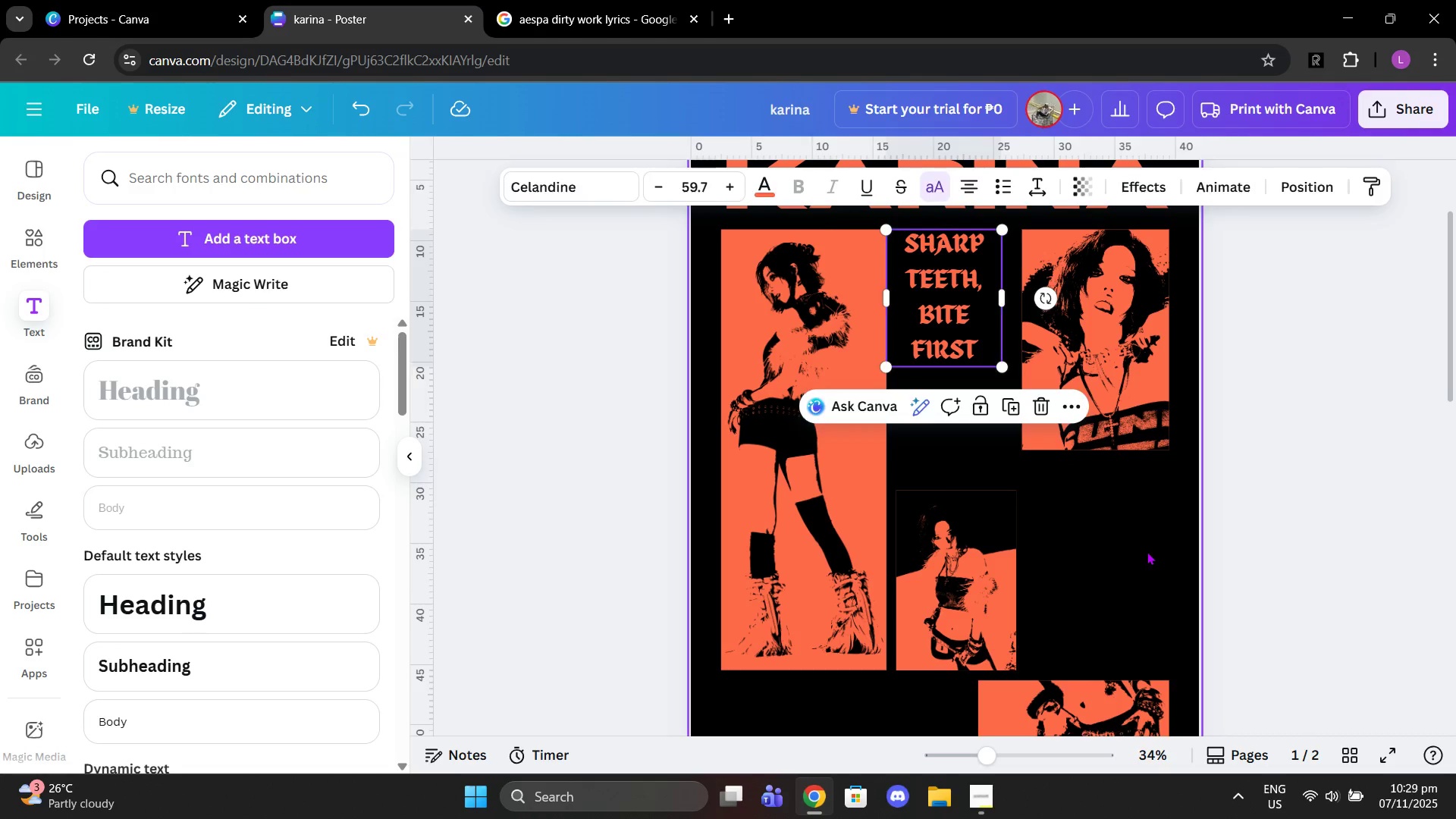 
left_click([1147, 551])
 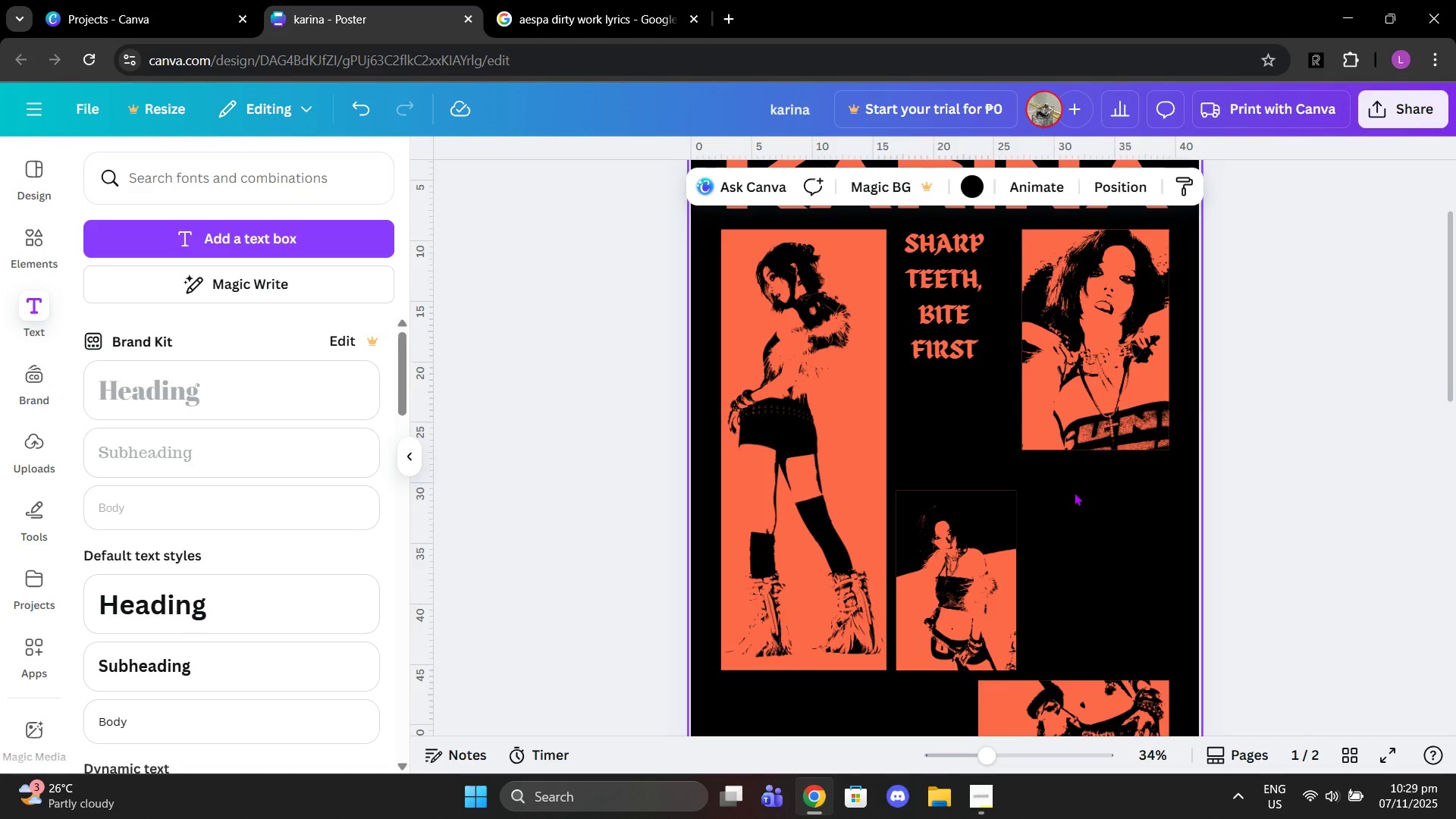 
scroll: coordinate [1074, 492], scroll_direction: down, amount: 2.0
 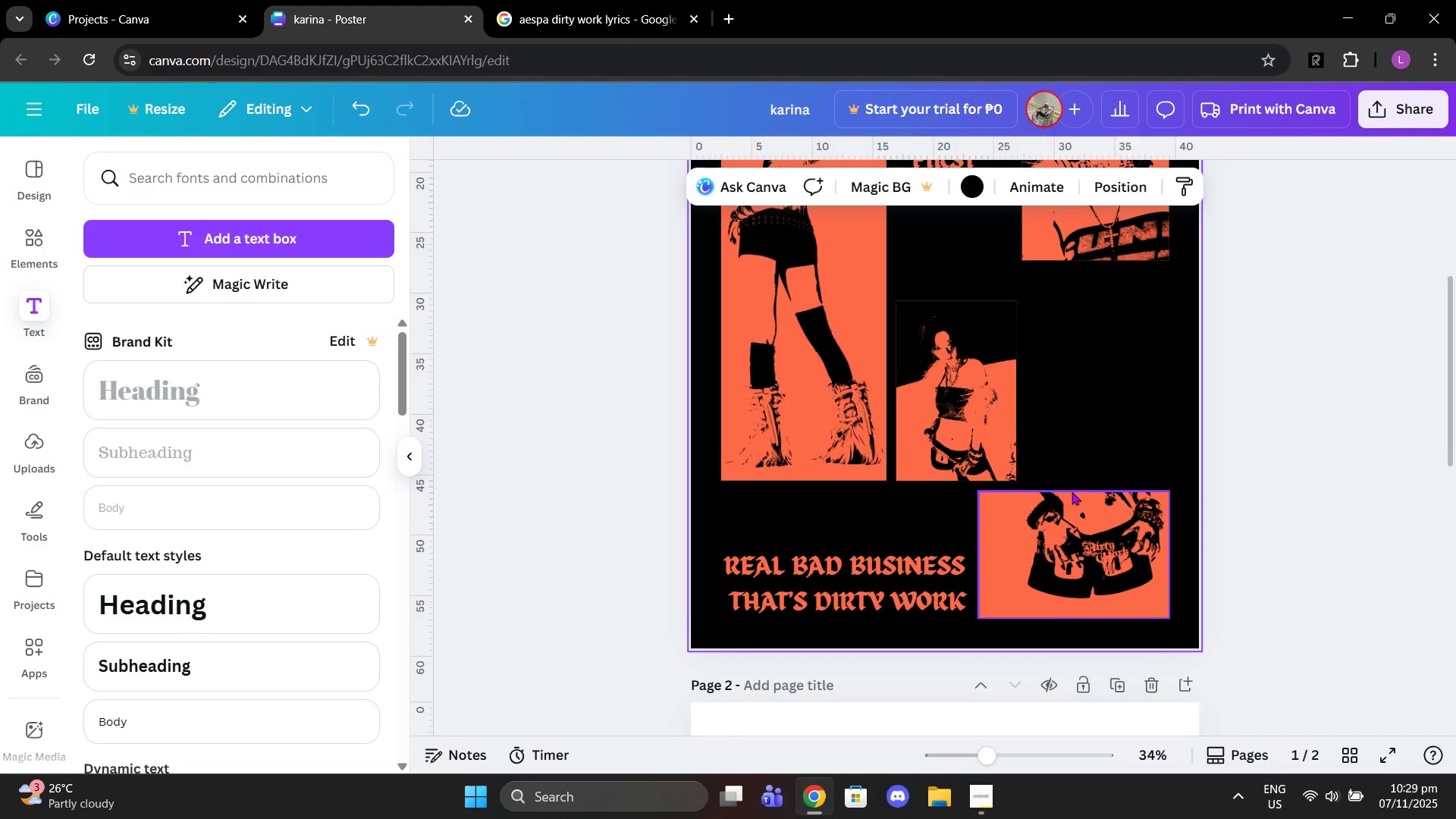 
scroll: coordinate [1070, 491], scroll_direction: up, amount: 2.0
 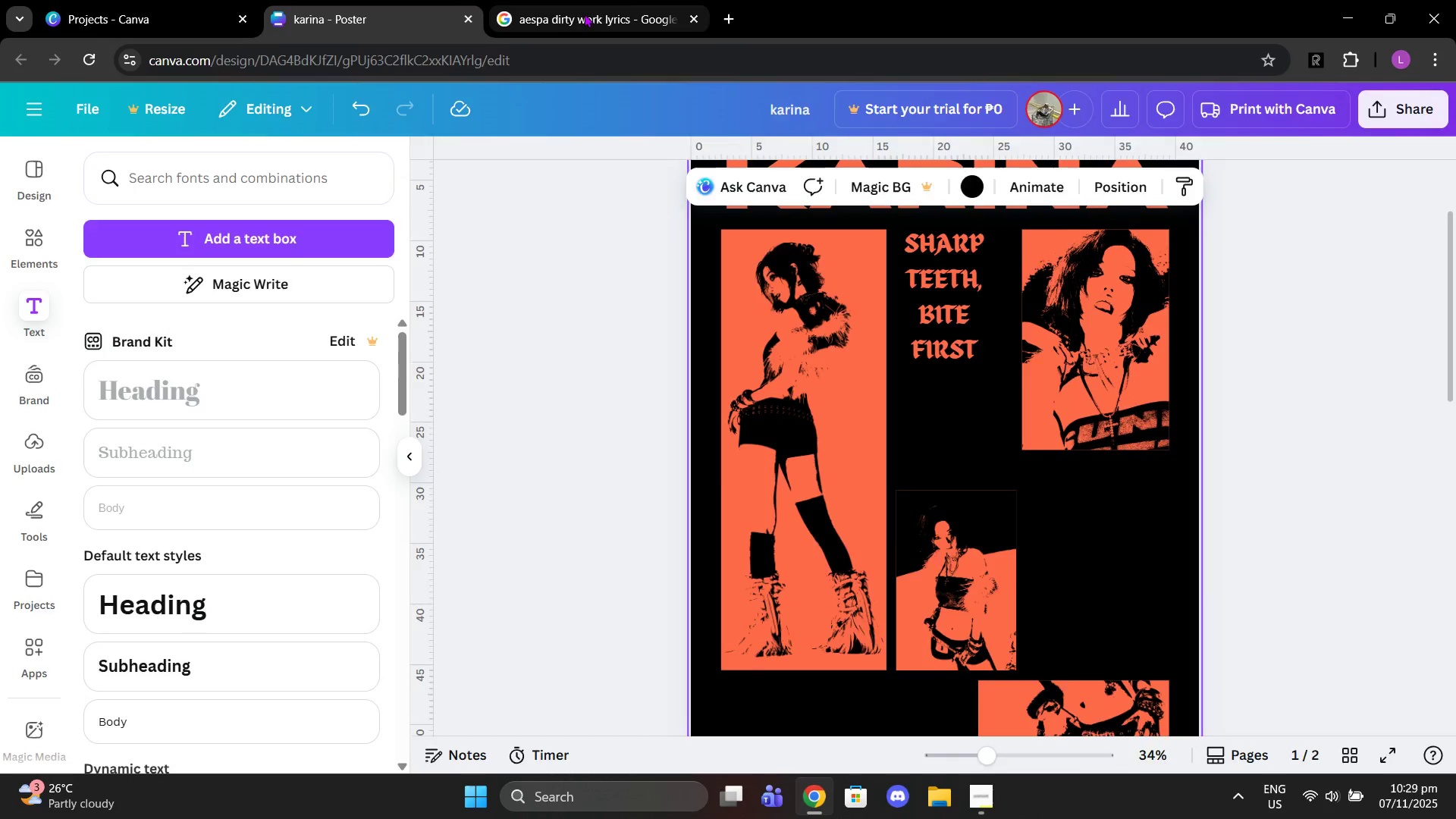 
left_click([584, 19])
 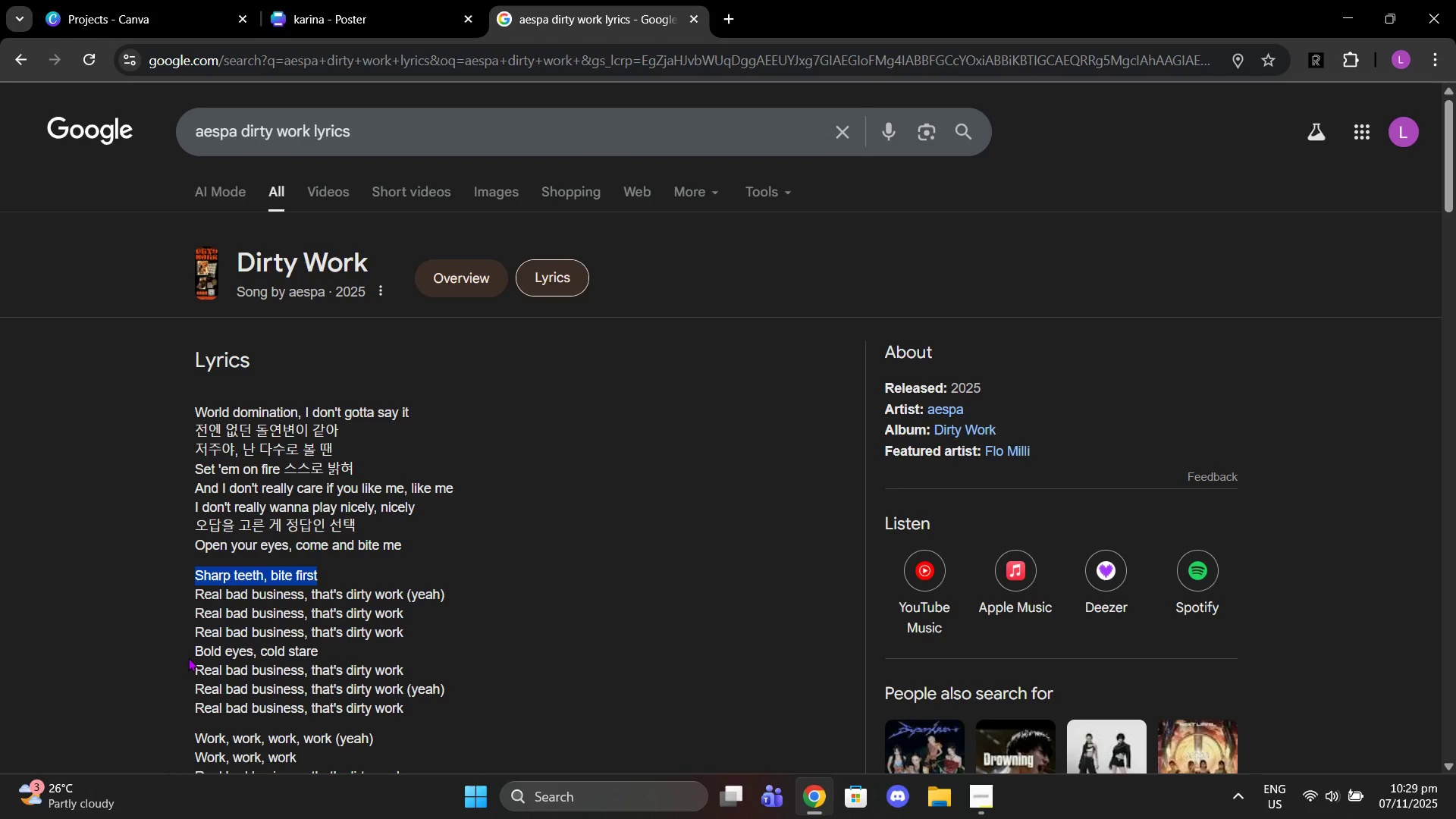 
left_click_drag(start_coordinate=[192, 654], to_coordinate=[318, 657])
 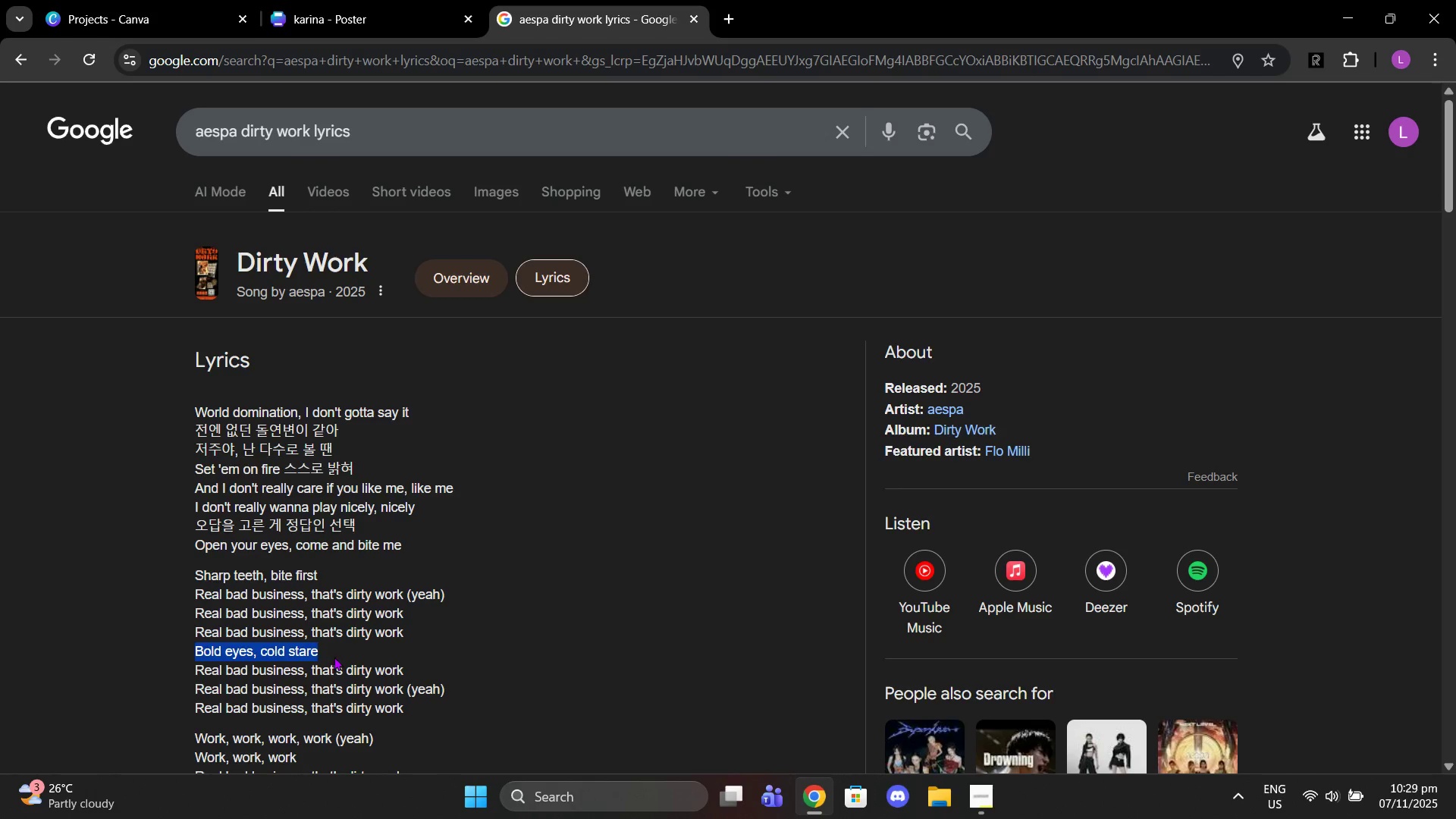 
key(Control+C)
 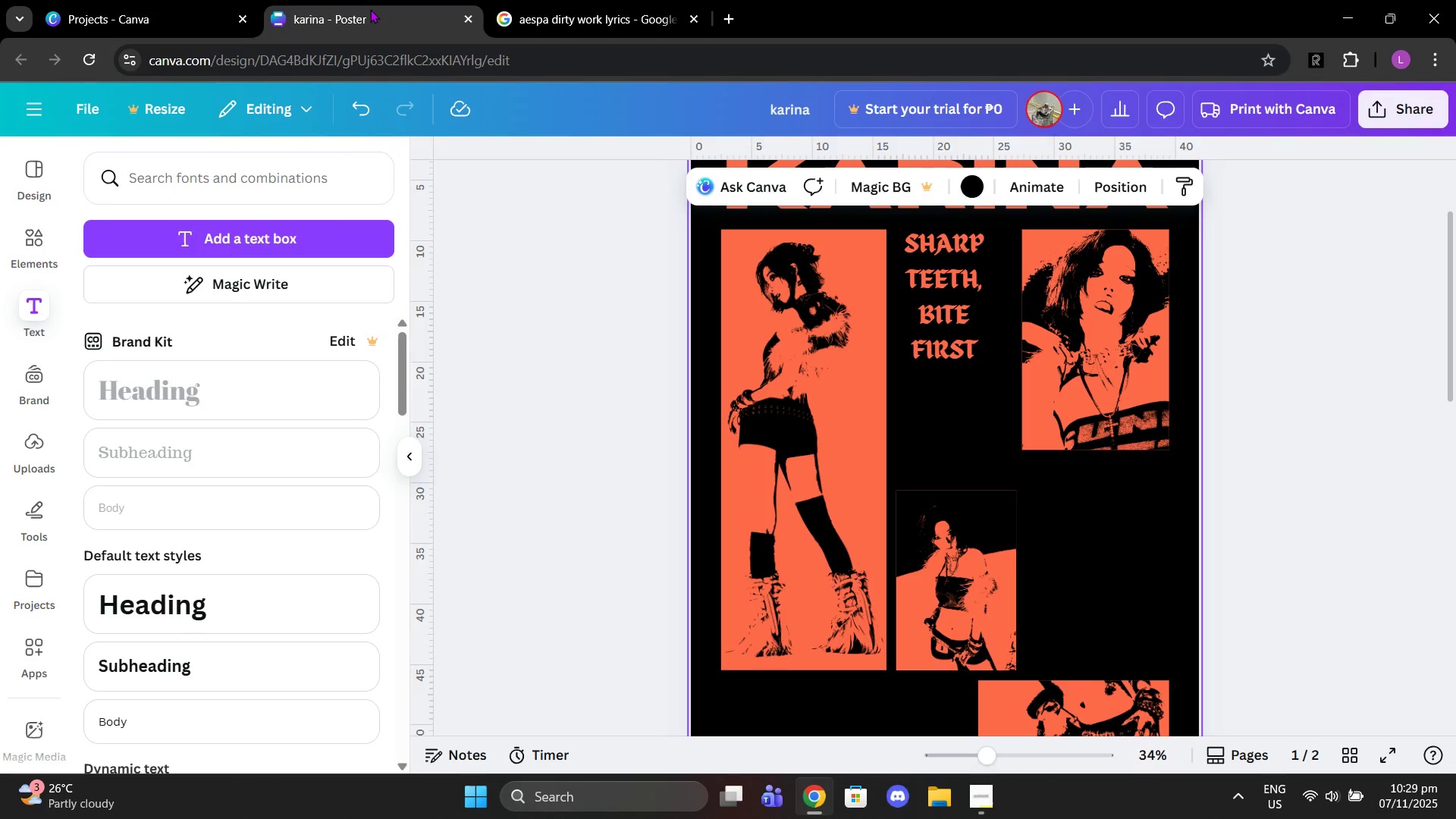 
left_click([370, 9])
 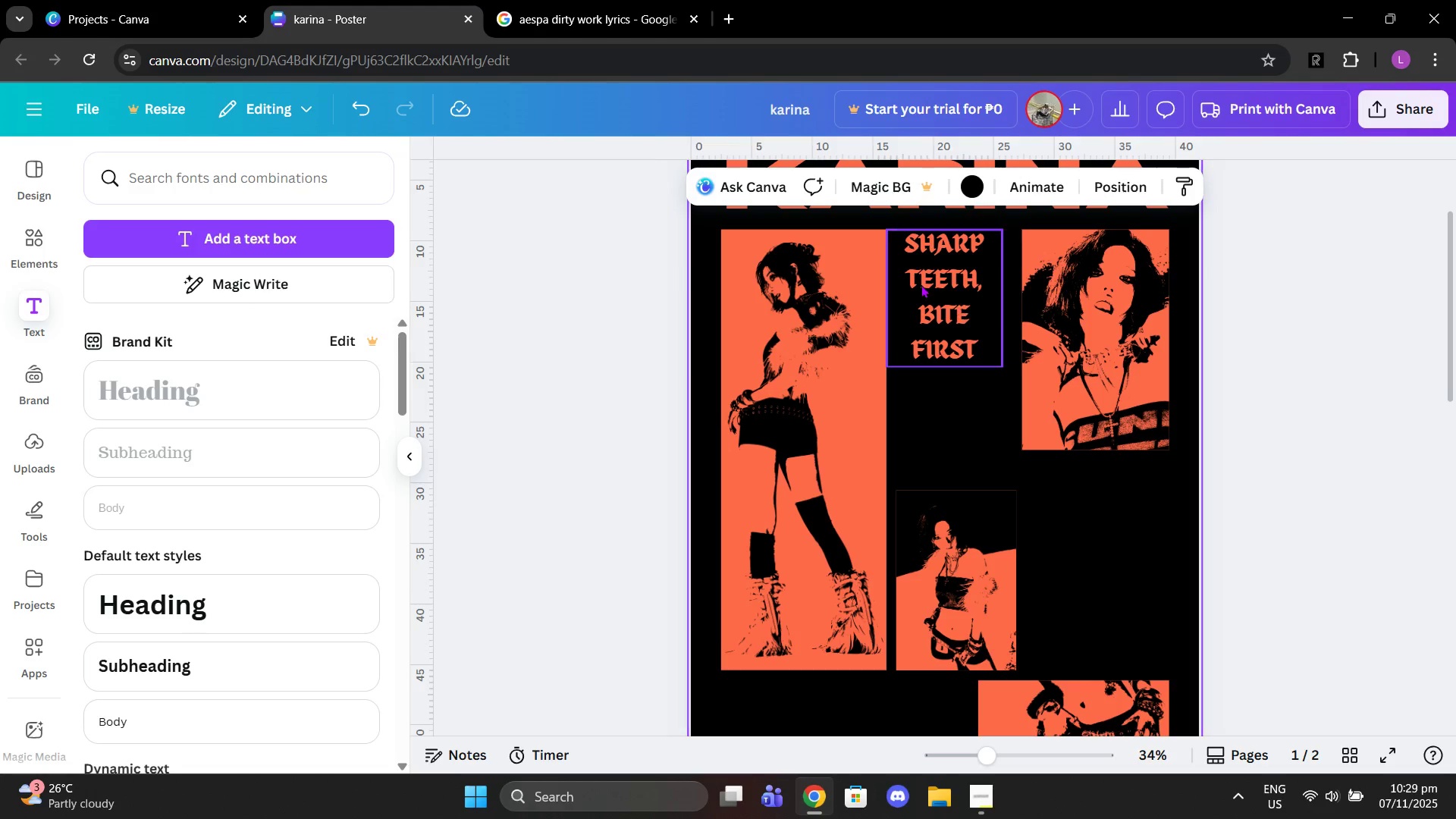 
left_click([916, 281])
 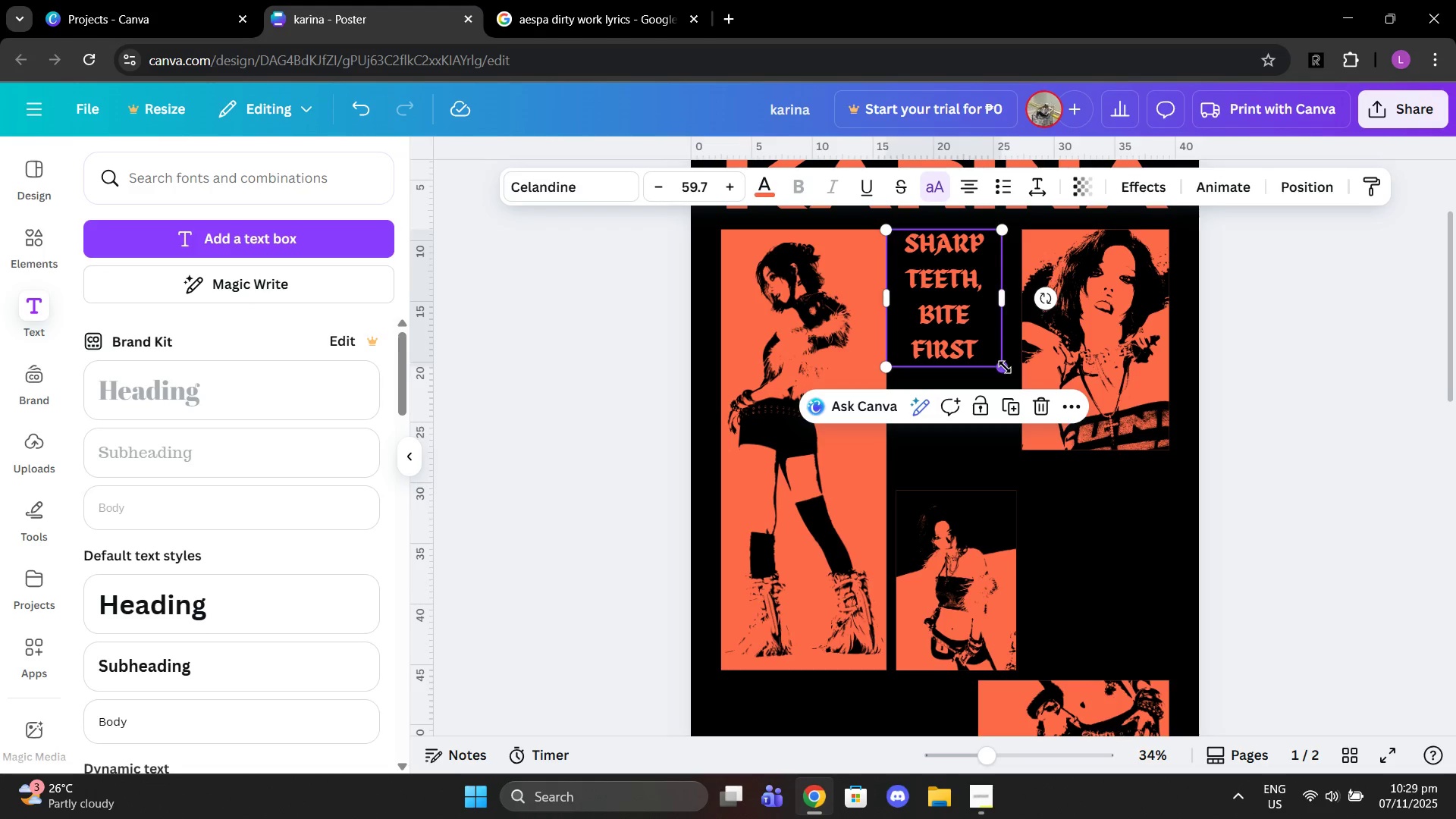 
left_click_drag(start_coordinate=[1005, 367], to_coordinate=[969, 351])
 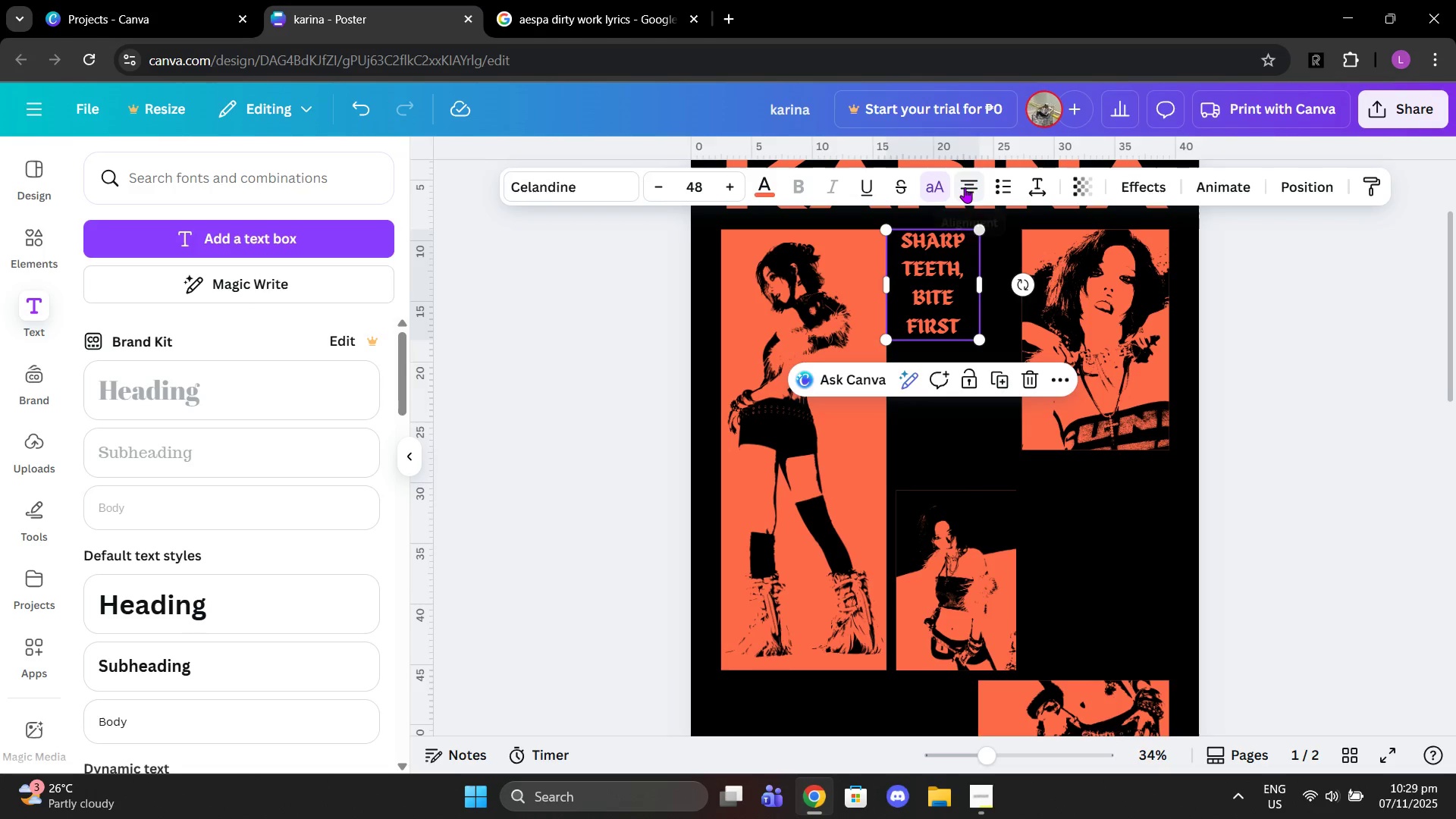 
left_click([965, 187])
 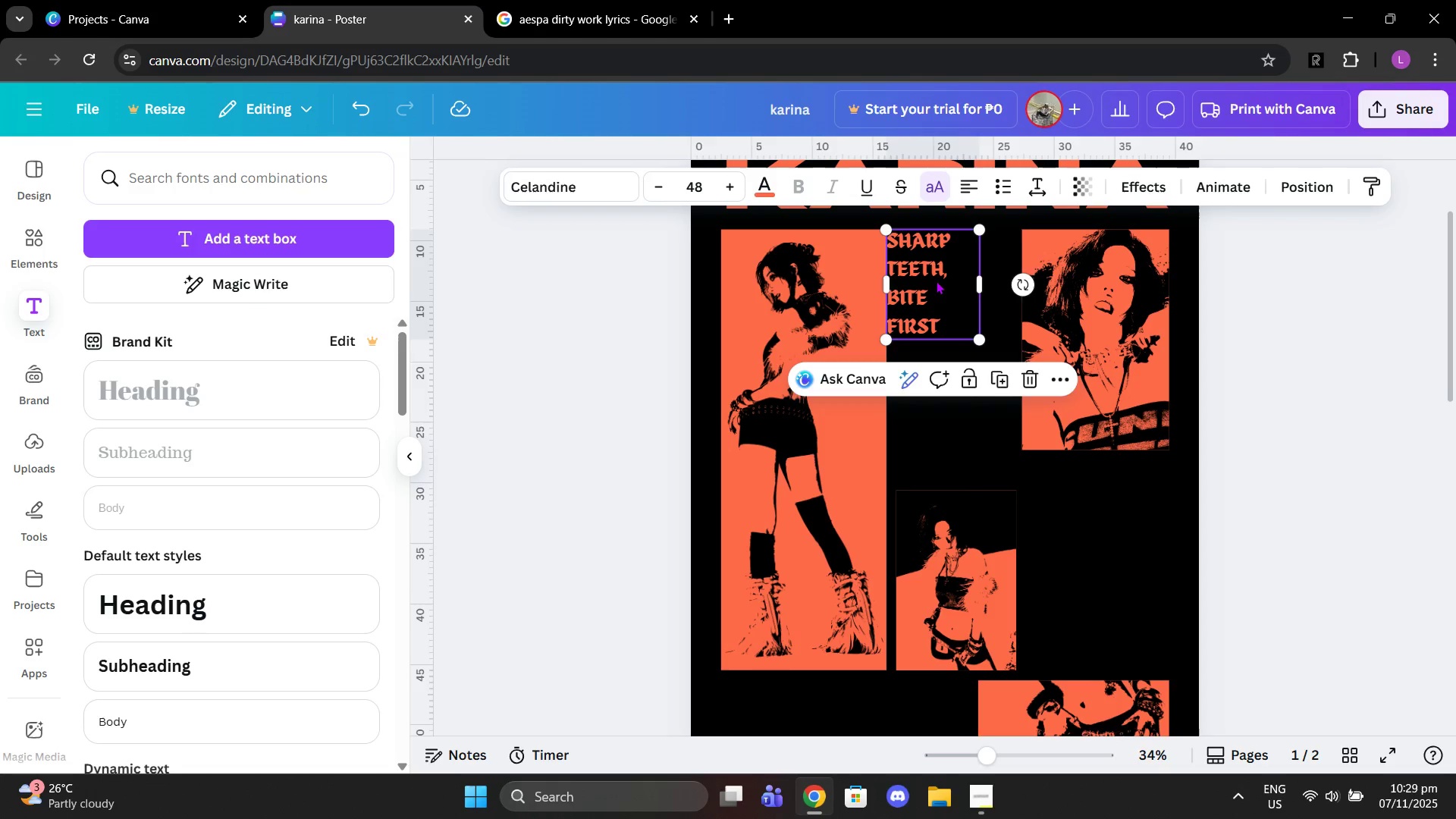 
left_click_drag(start_coordinate=[936, 281], to_coordinate=[940, 277])
 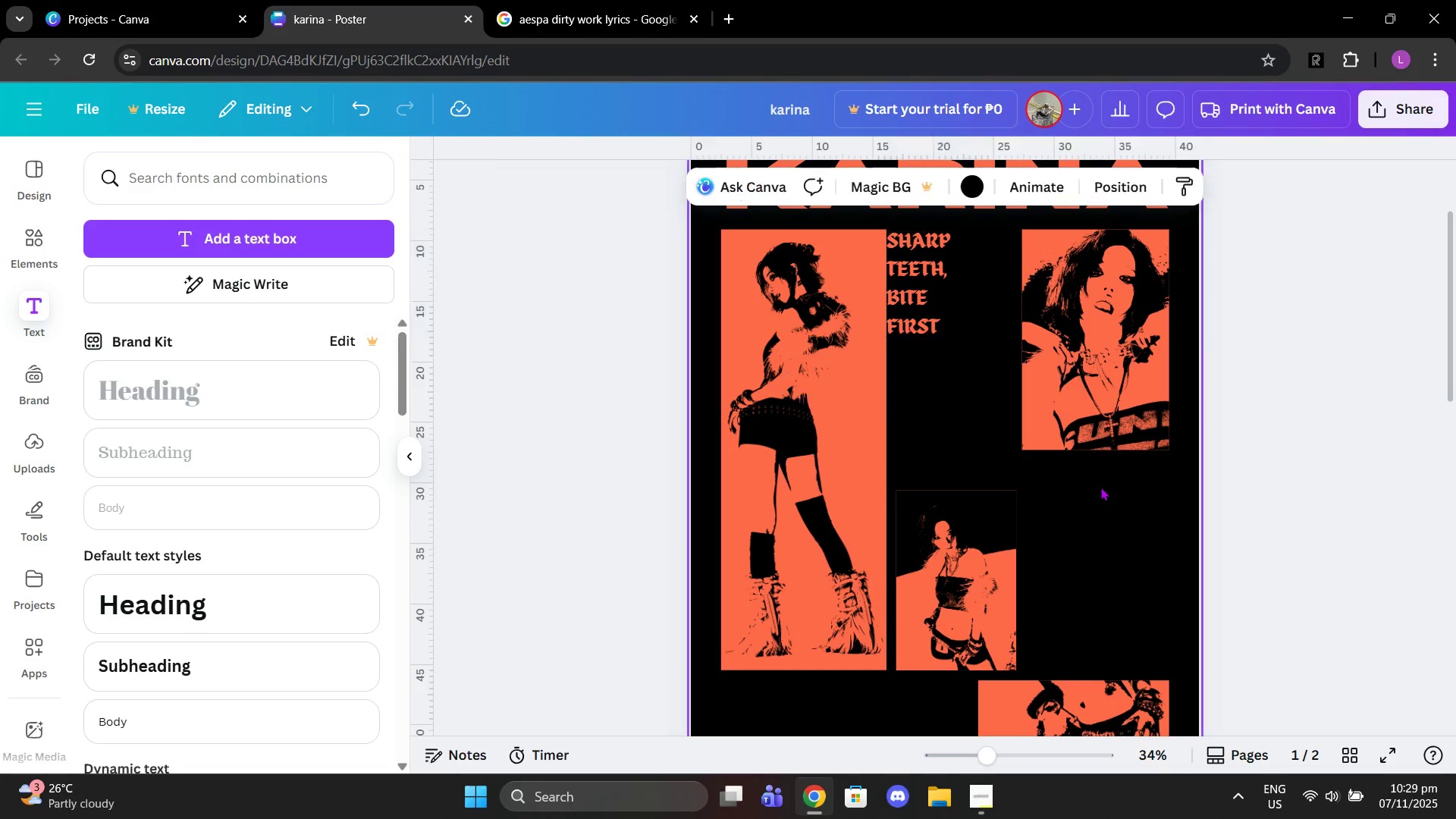 
left_click([1100, 487])
 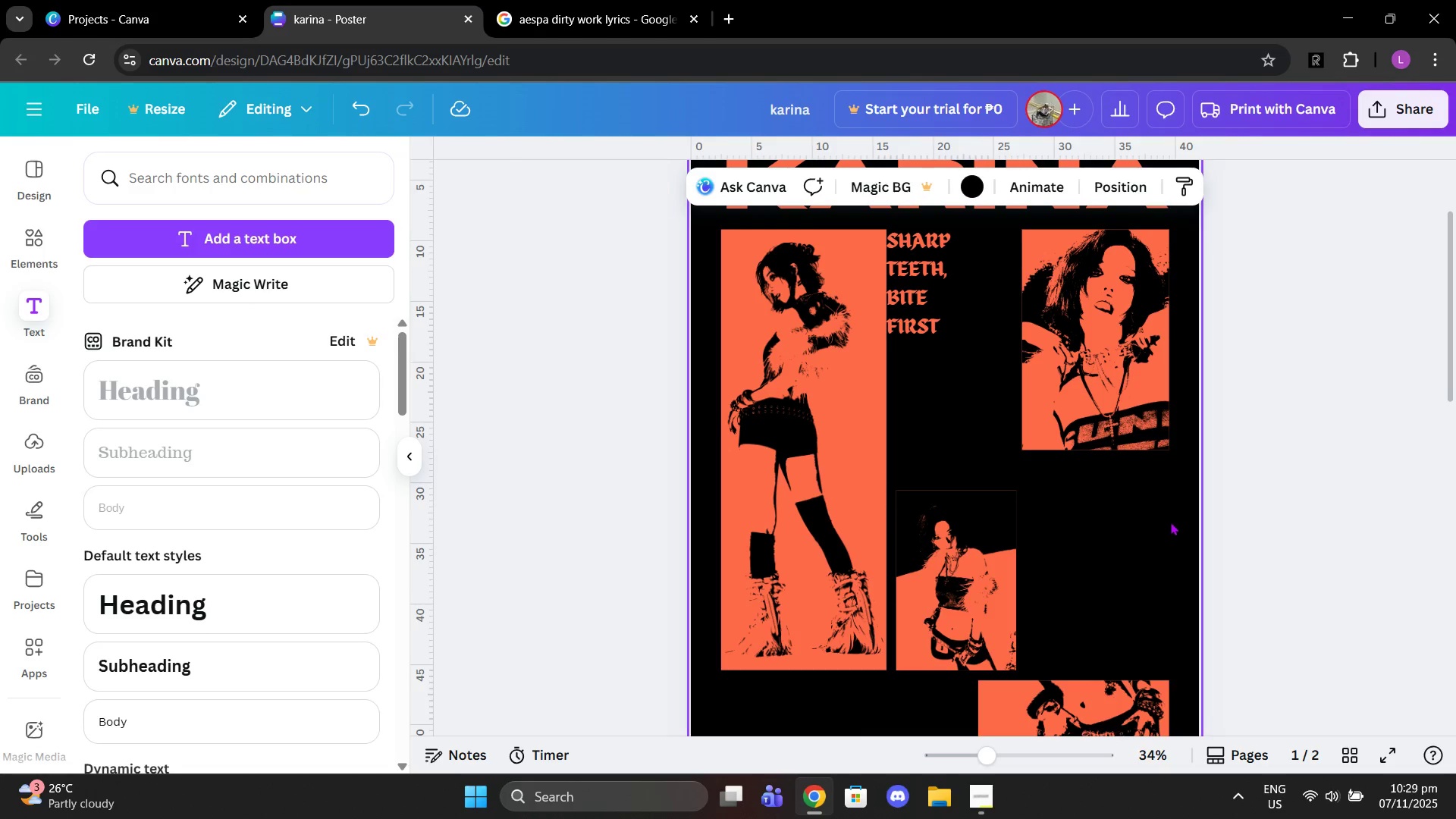 
key(Control+V)
 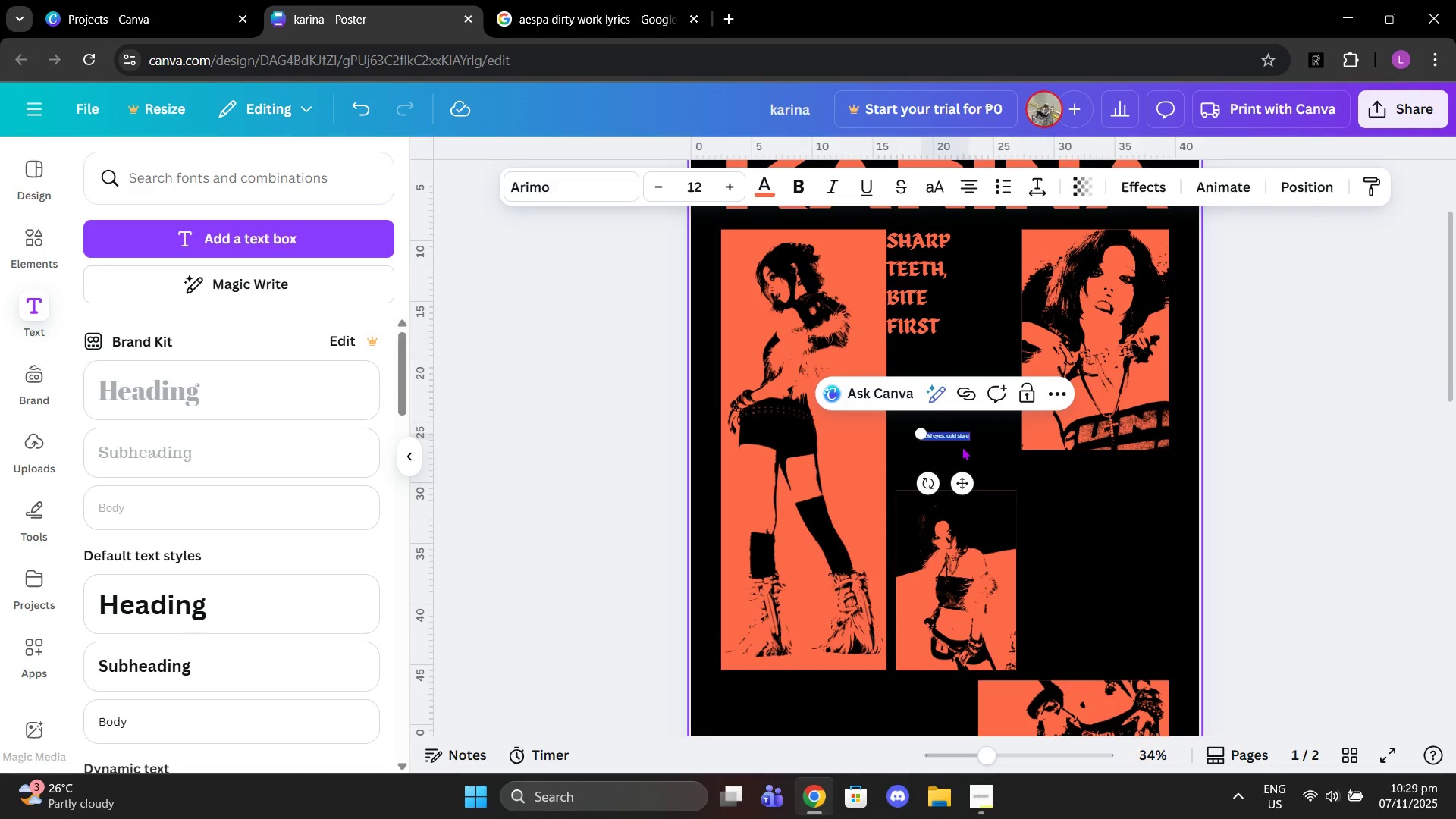 
key(Control+Z)
 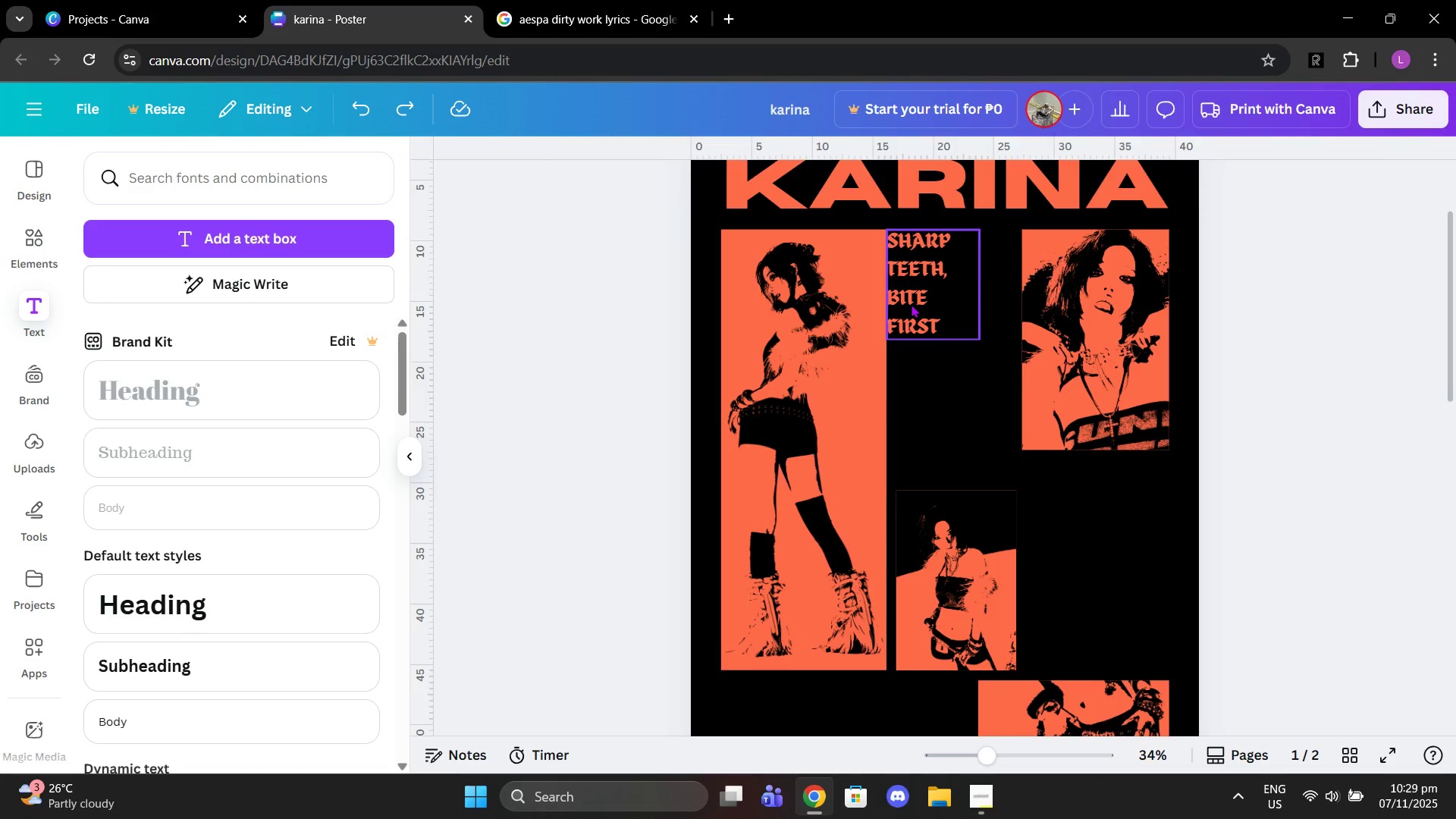 
left_click([911, 304])
 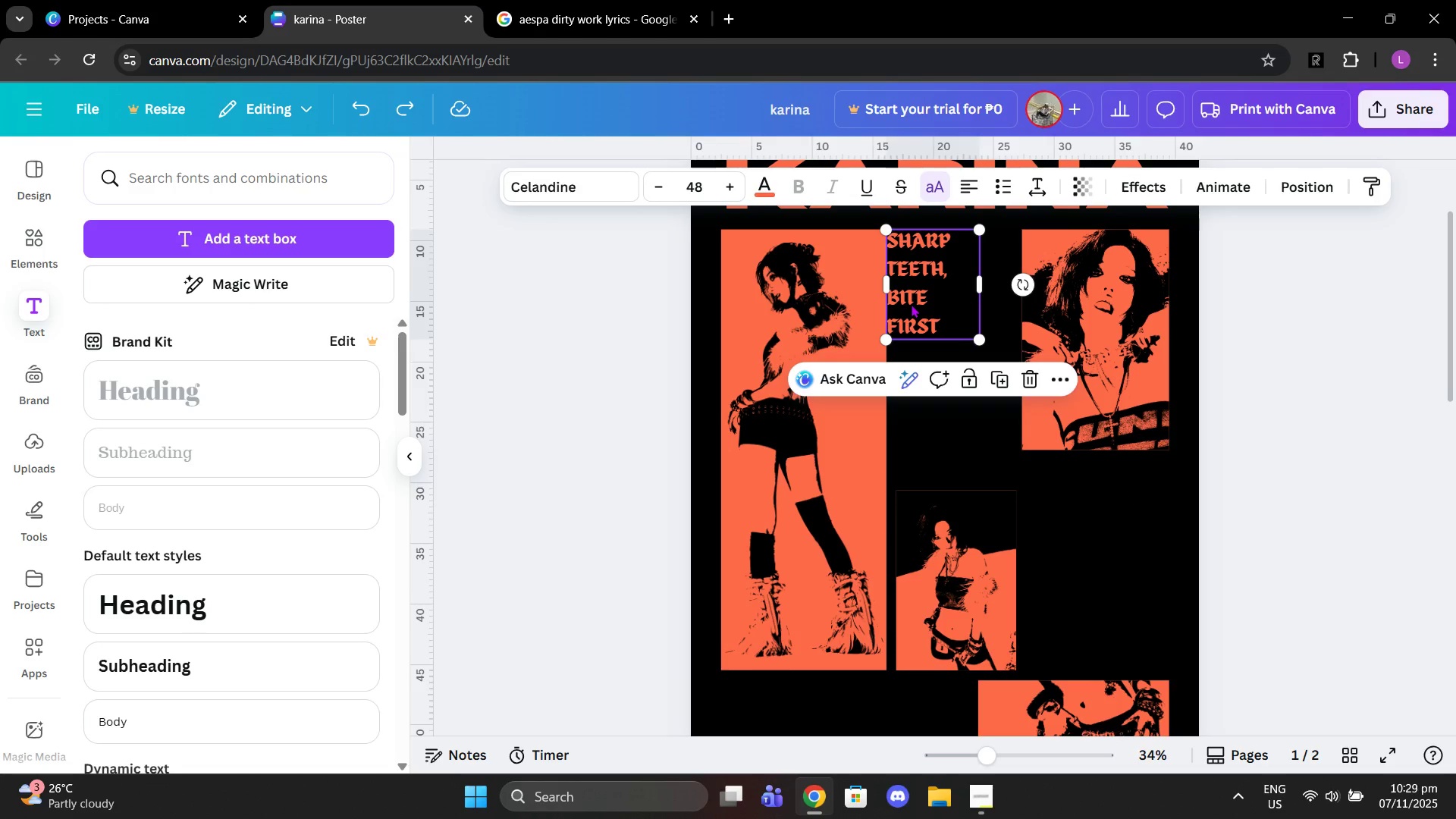 
left_click_drag(start_coordinate=[911, 304], to_coordinate=[920, 304])
 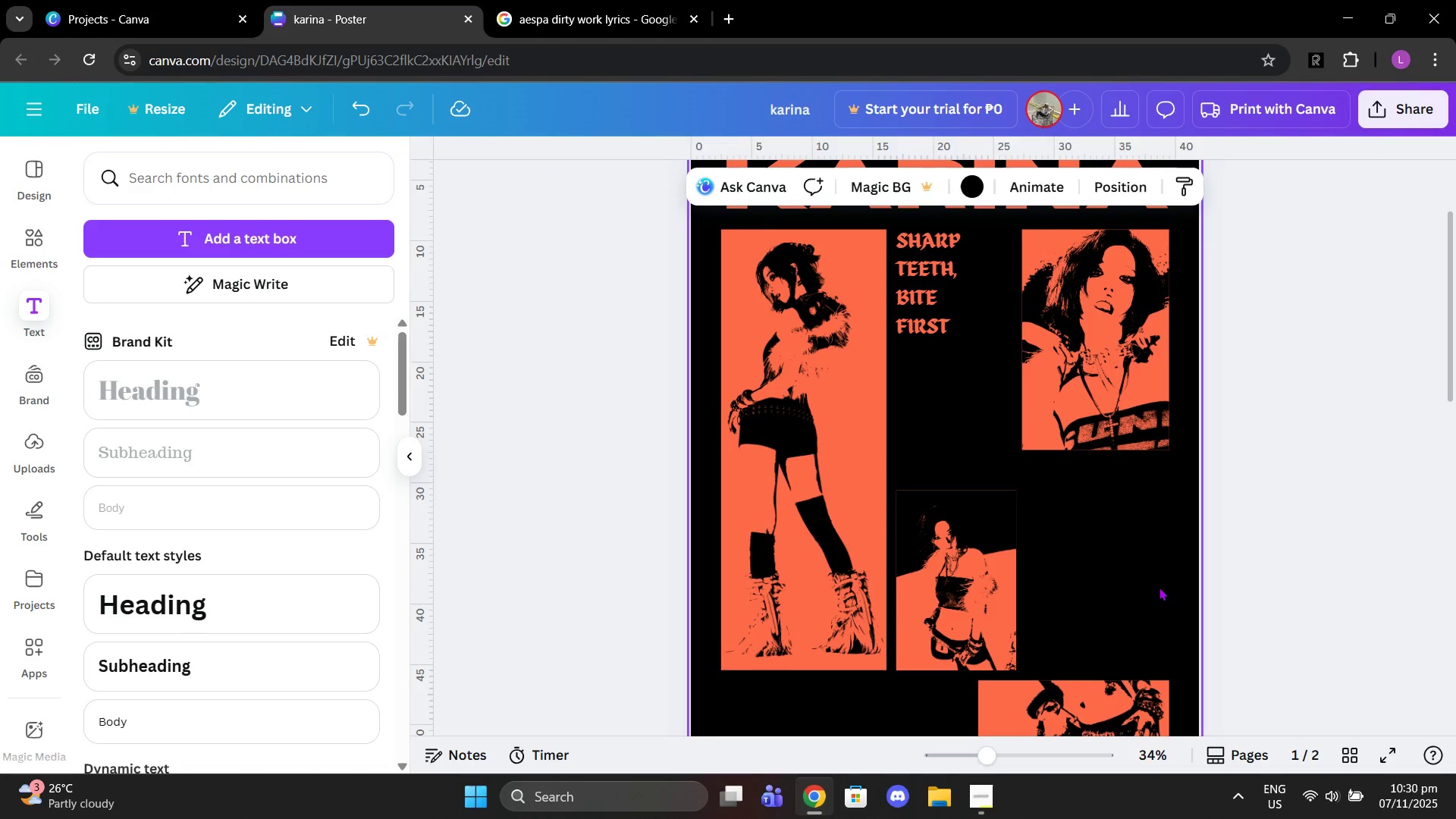 
left_click([1159, 588])
 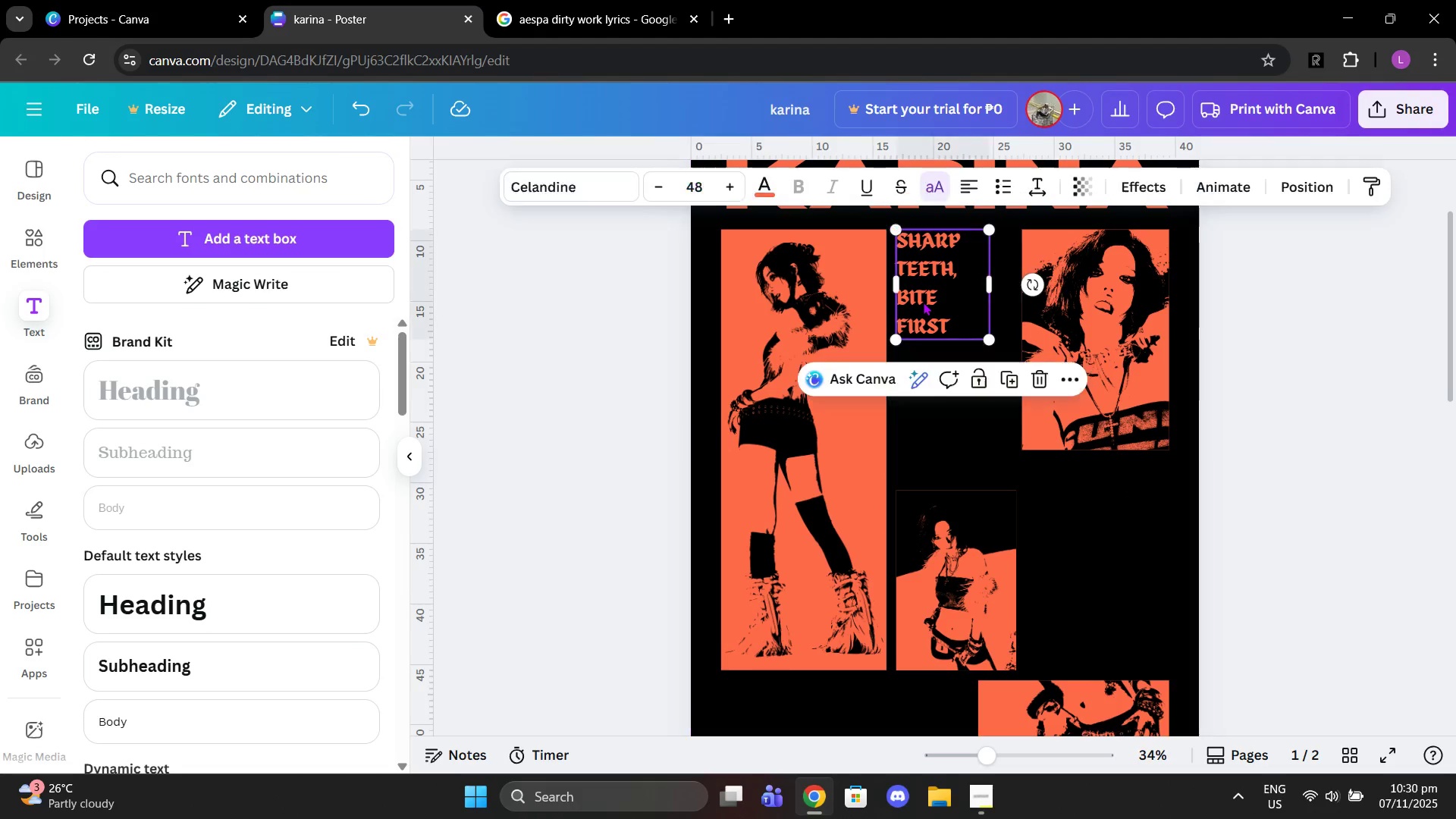 
left_click([923, 302])
 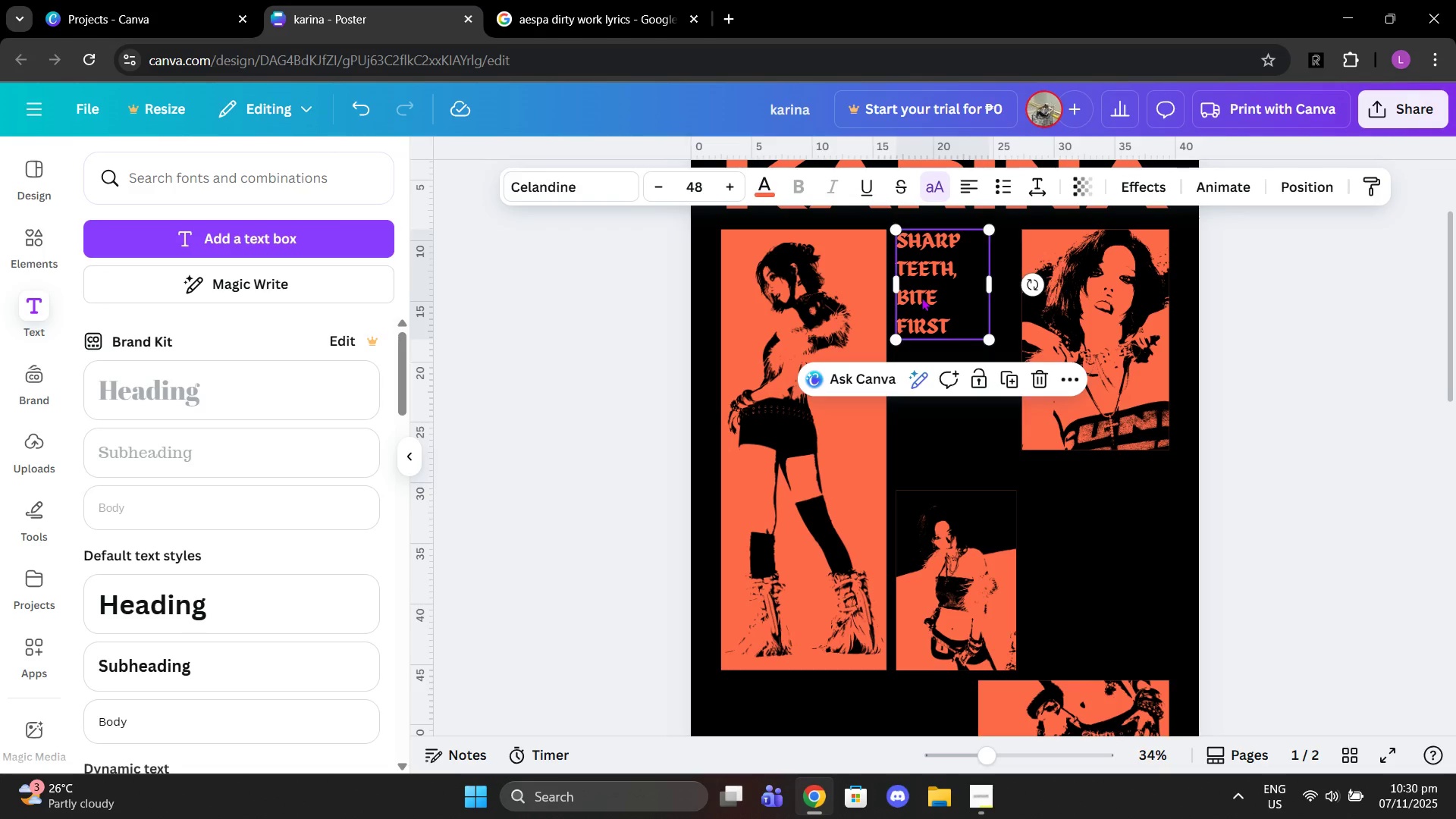 
key(Control+C)
 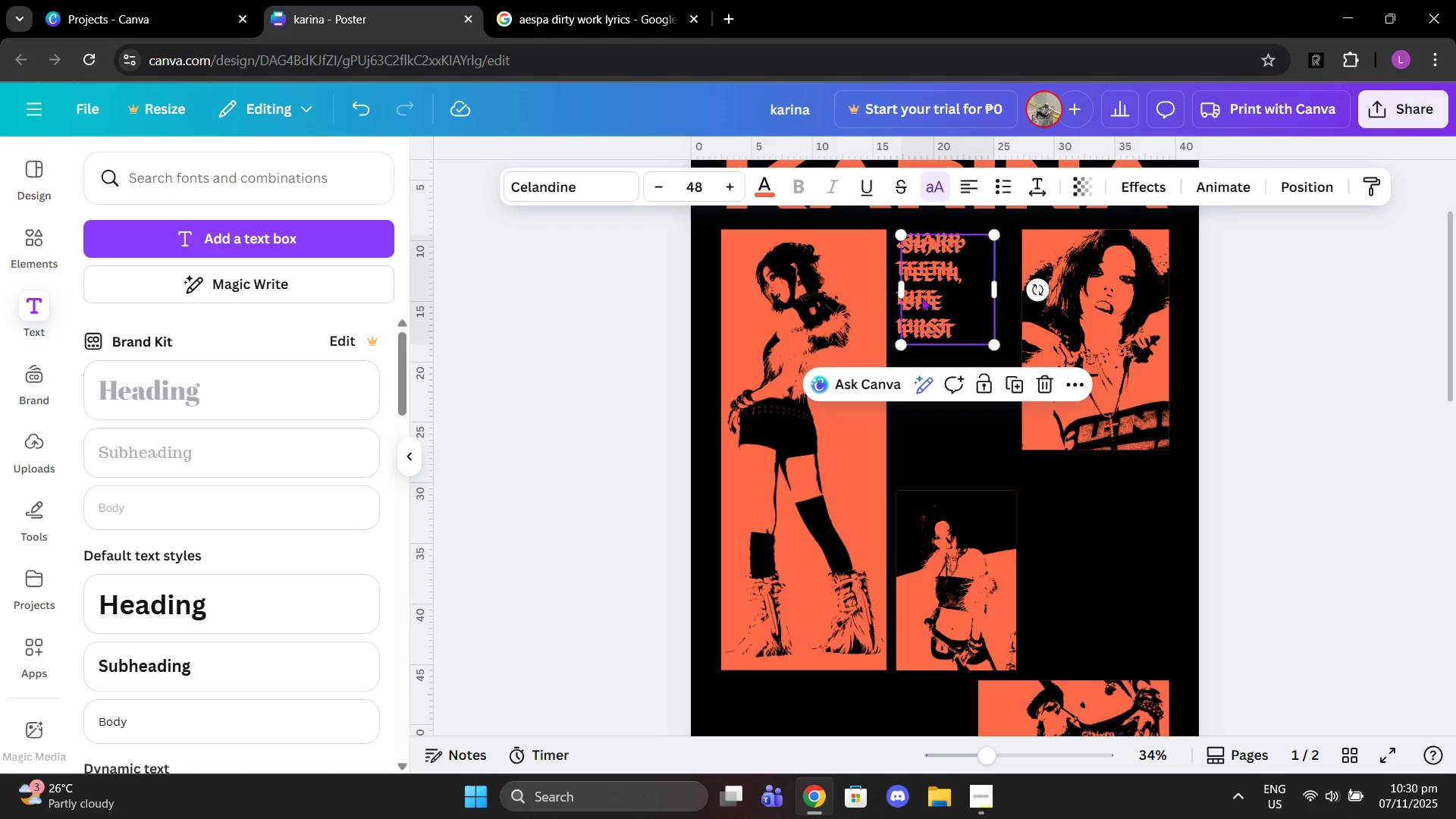 
key(Control+ControlLeft)
 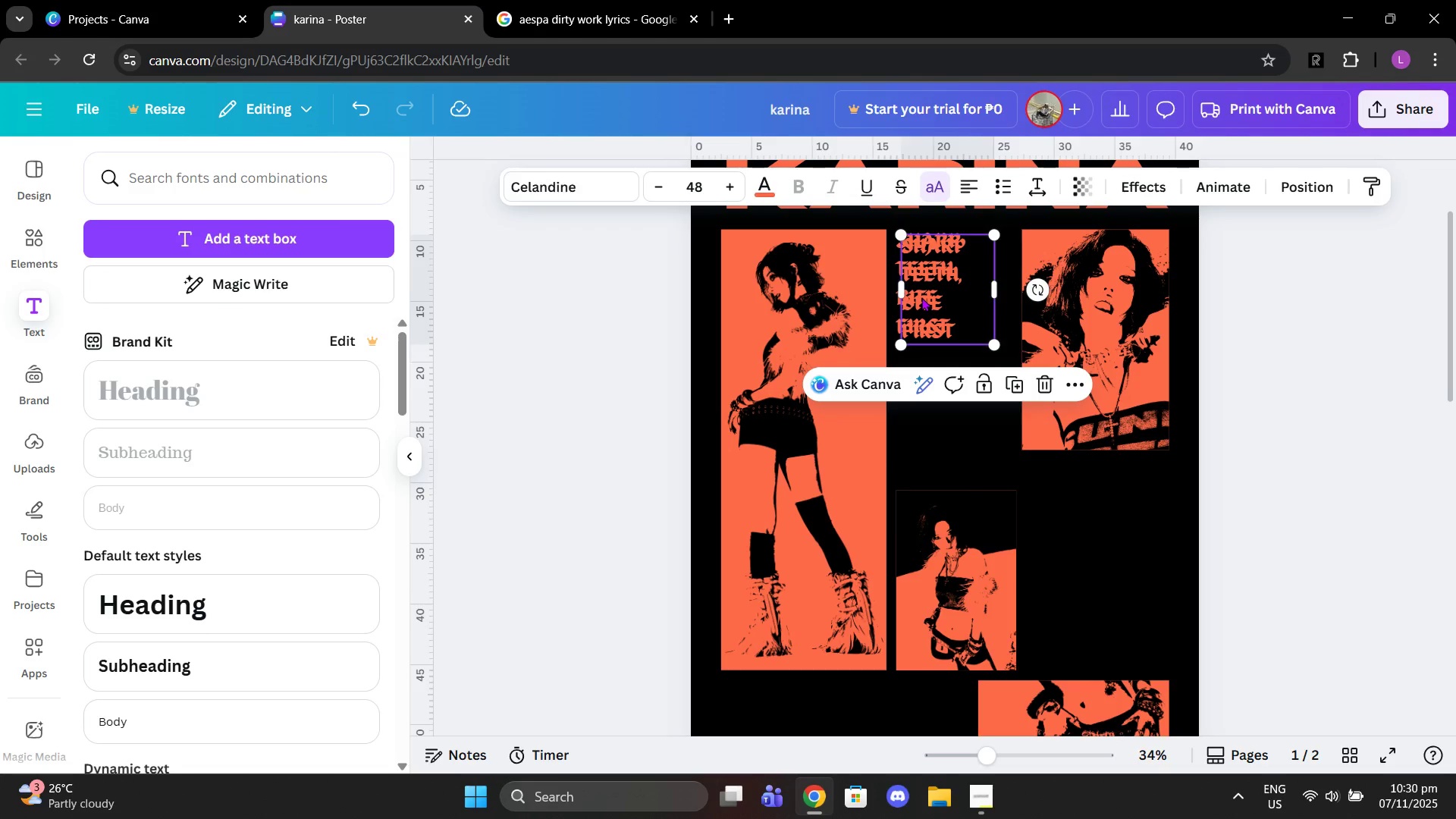 
key(Control+V)
 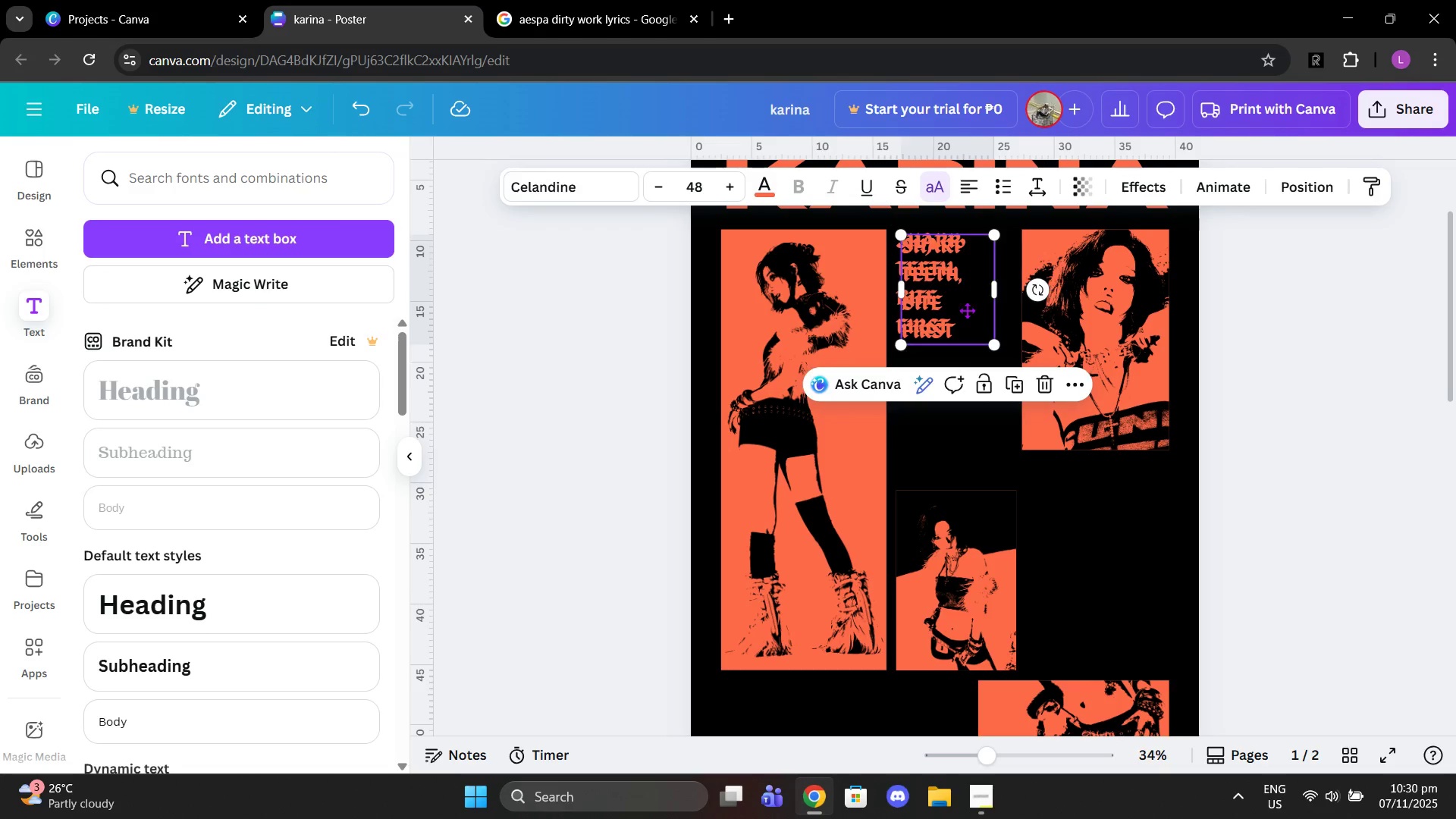 
left_click_drag(start_coordinate=[952, 297], to_coordinate=[1122, 522])
 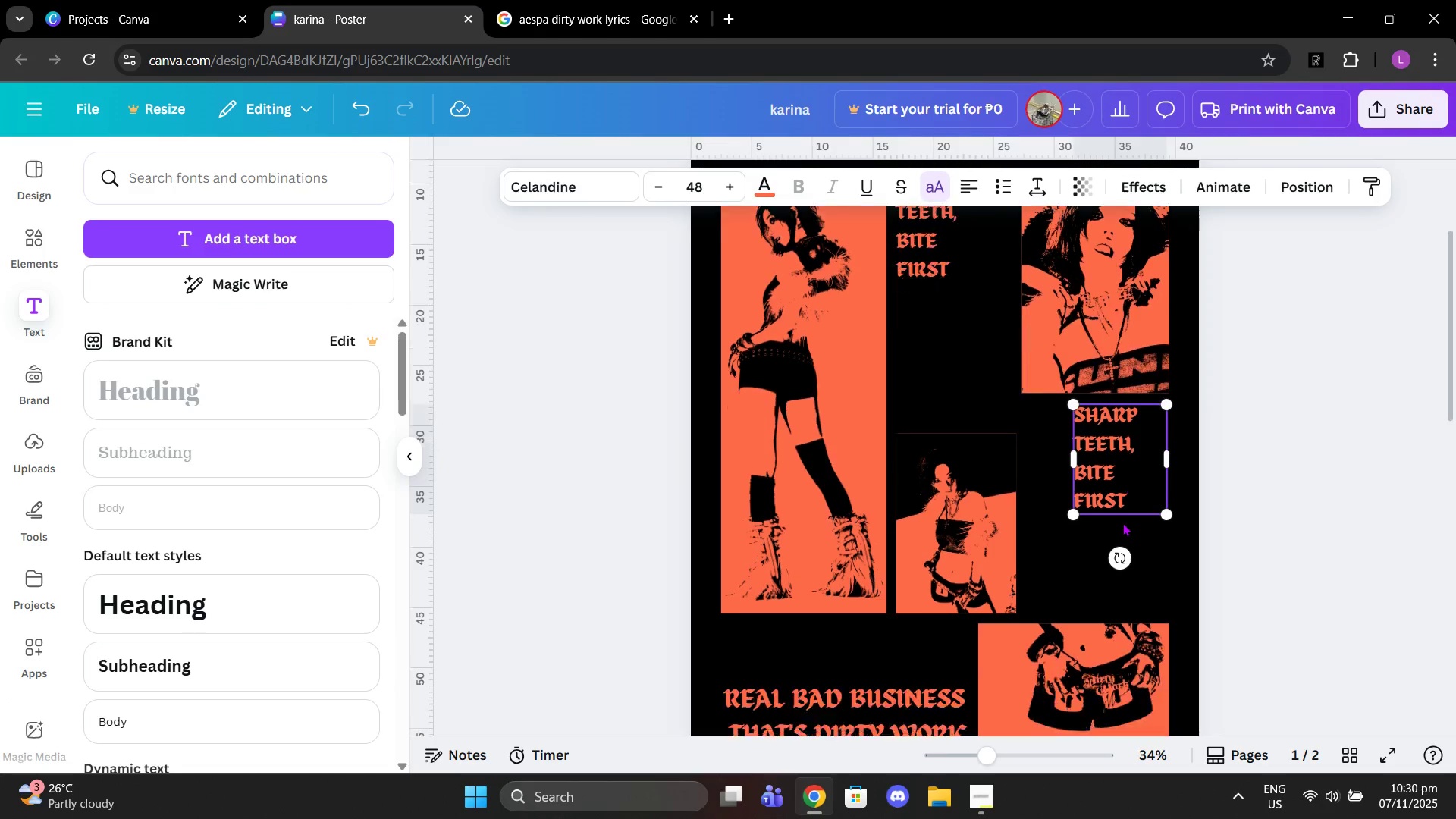 
scroll: coordinate [1122, 522], scroll_direction: down, amount: 2.0
 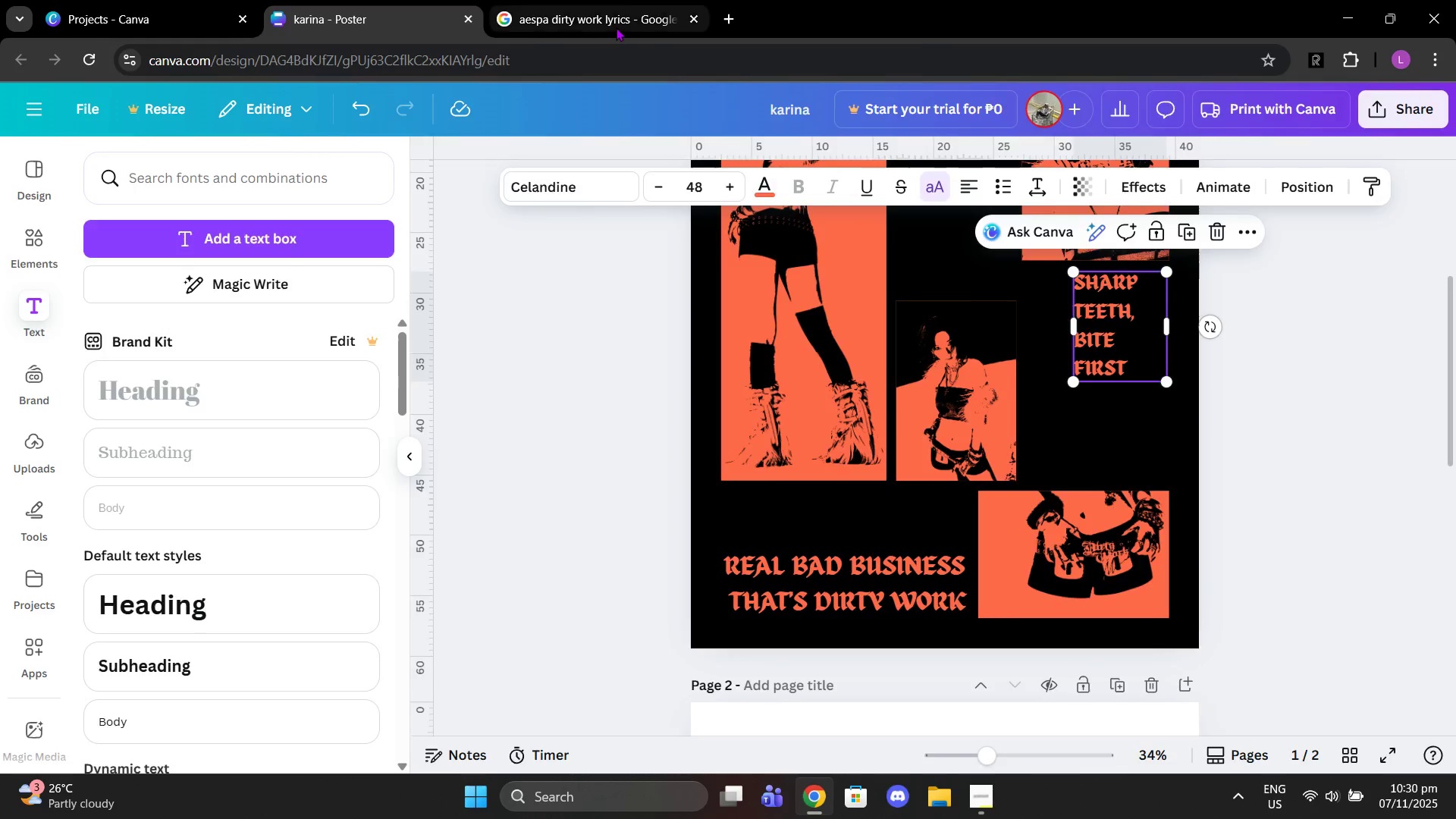 
left_click([616, 27])
 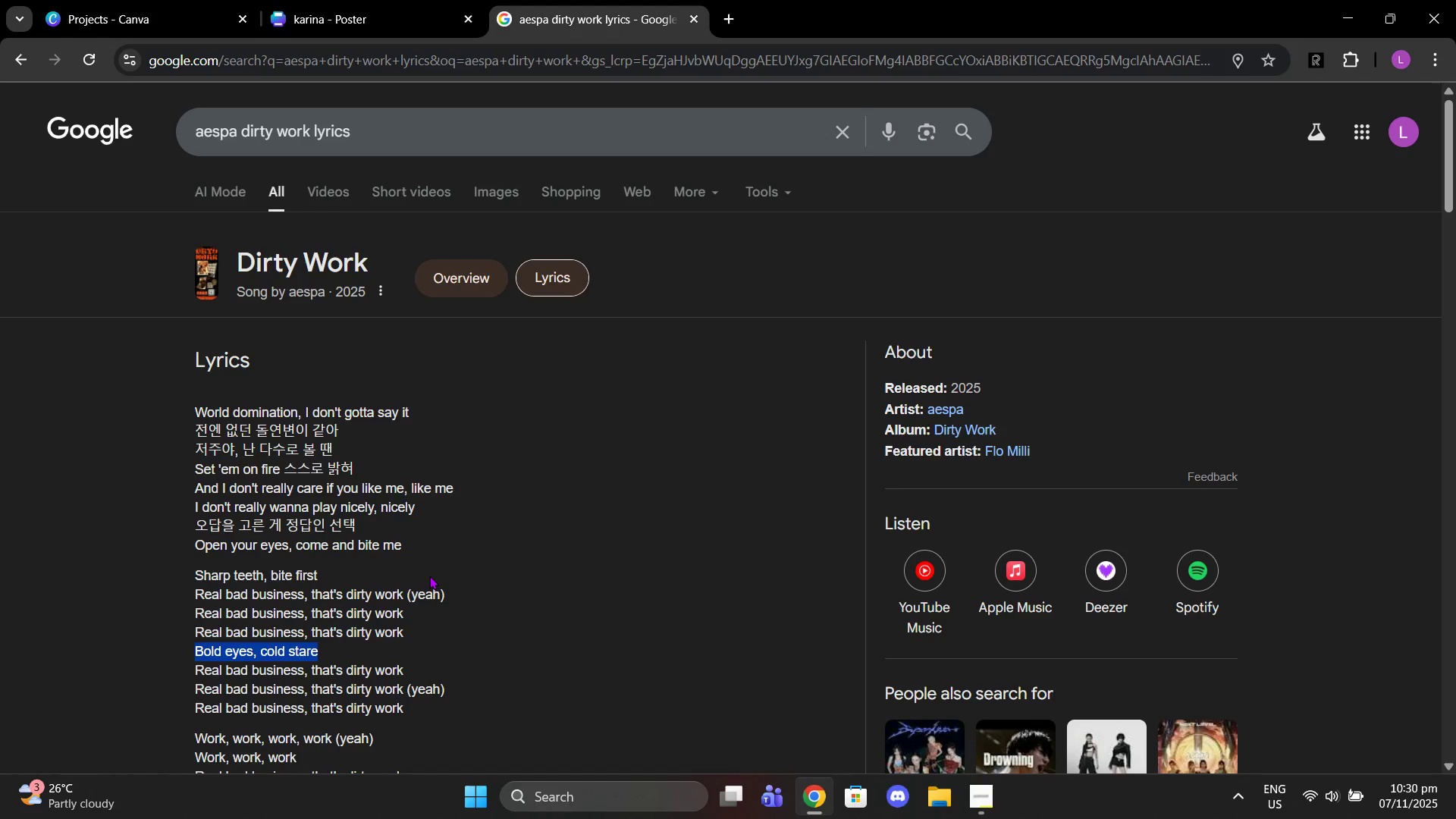 
key(Control+C)
 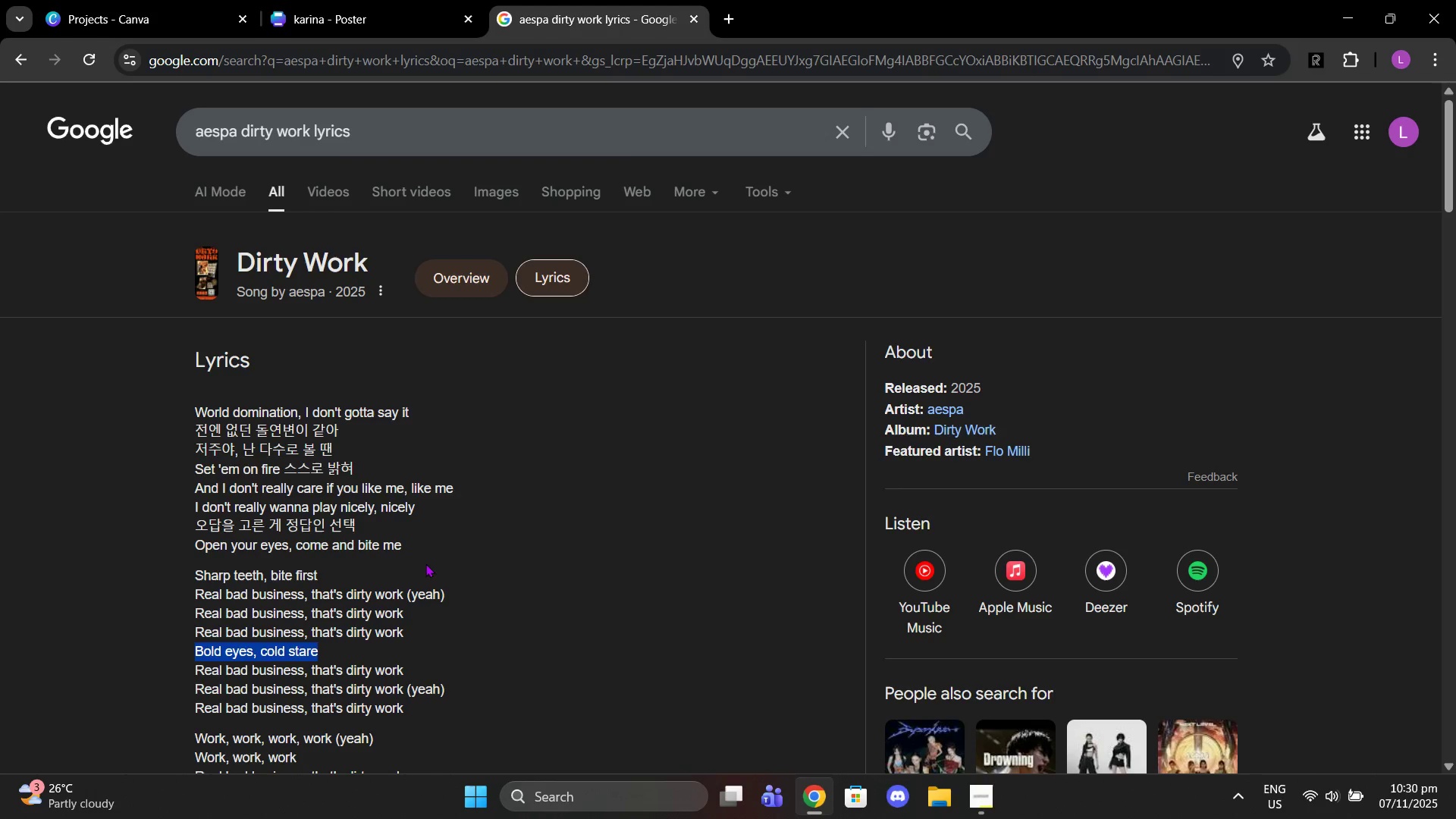 
key(Control+ControlLeft)
 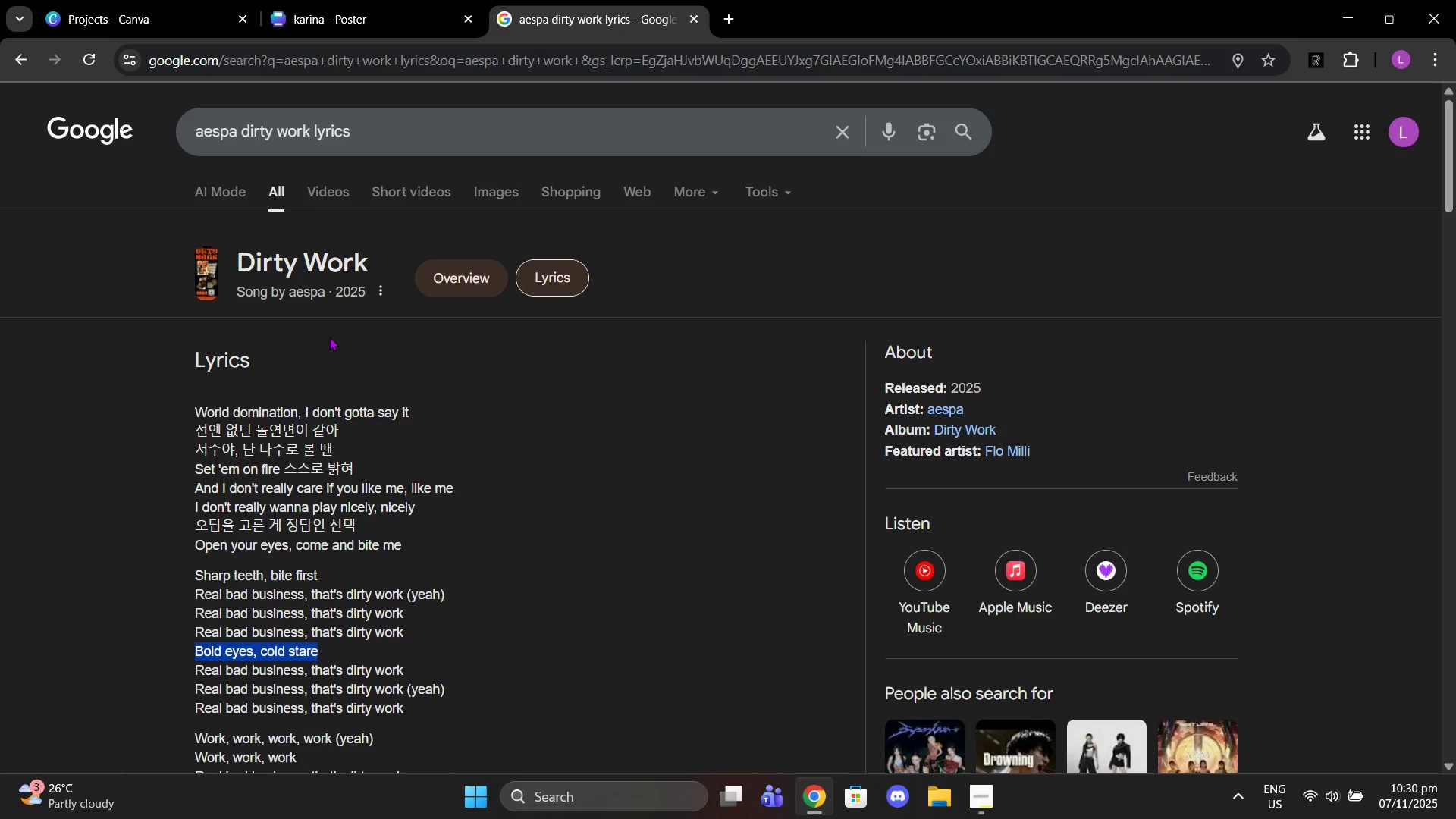 
key(Control+V)
 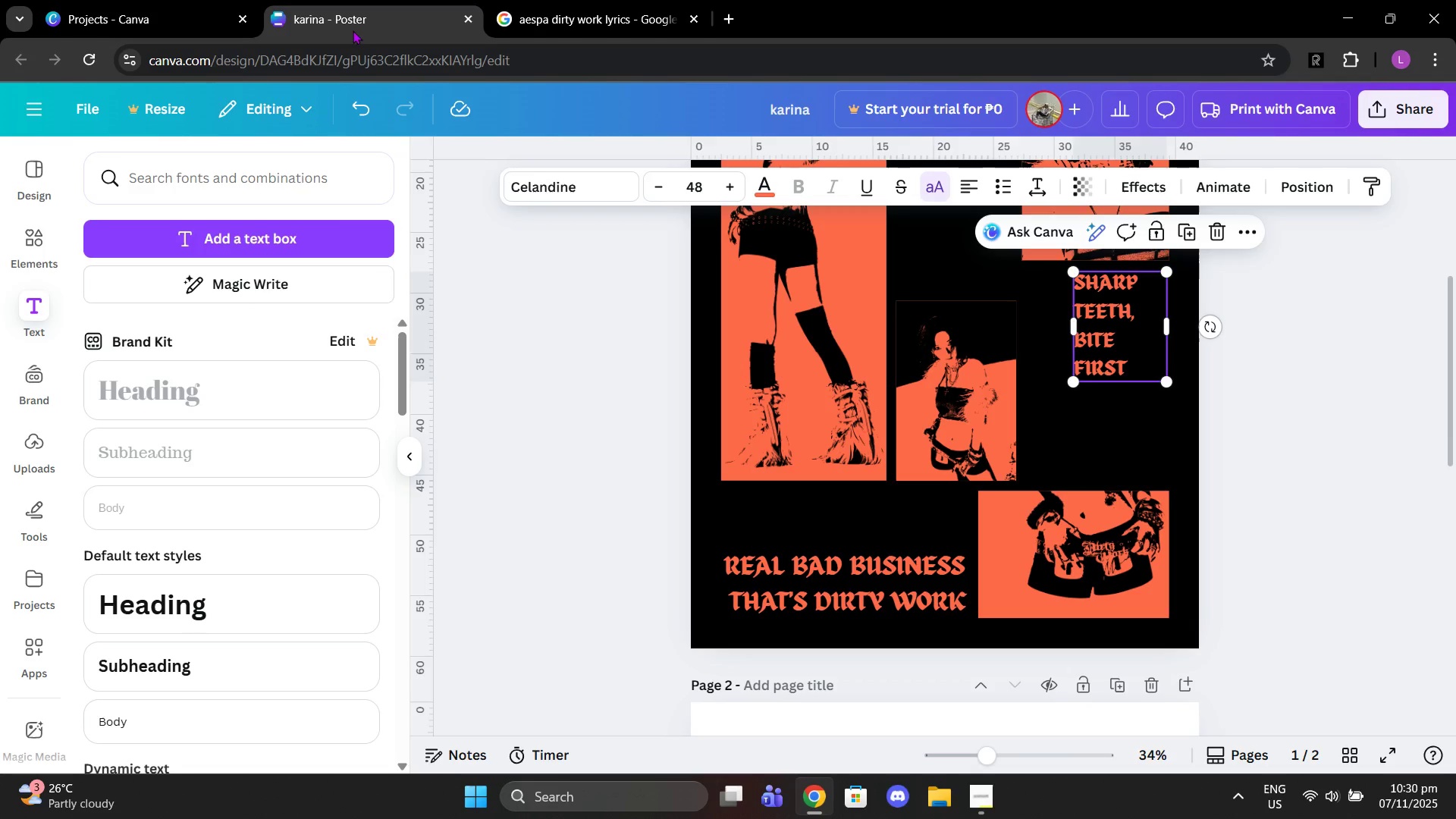 
left_click([353, 30])
 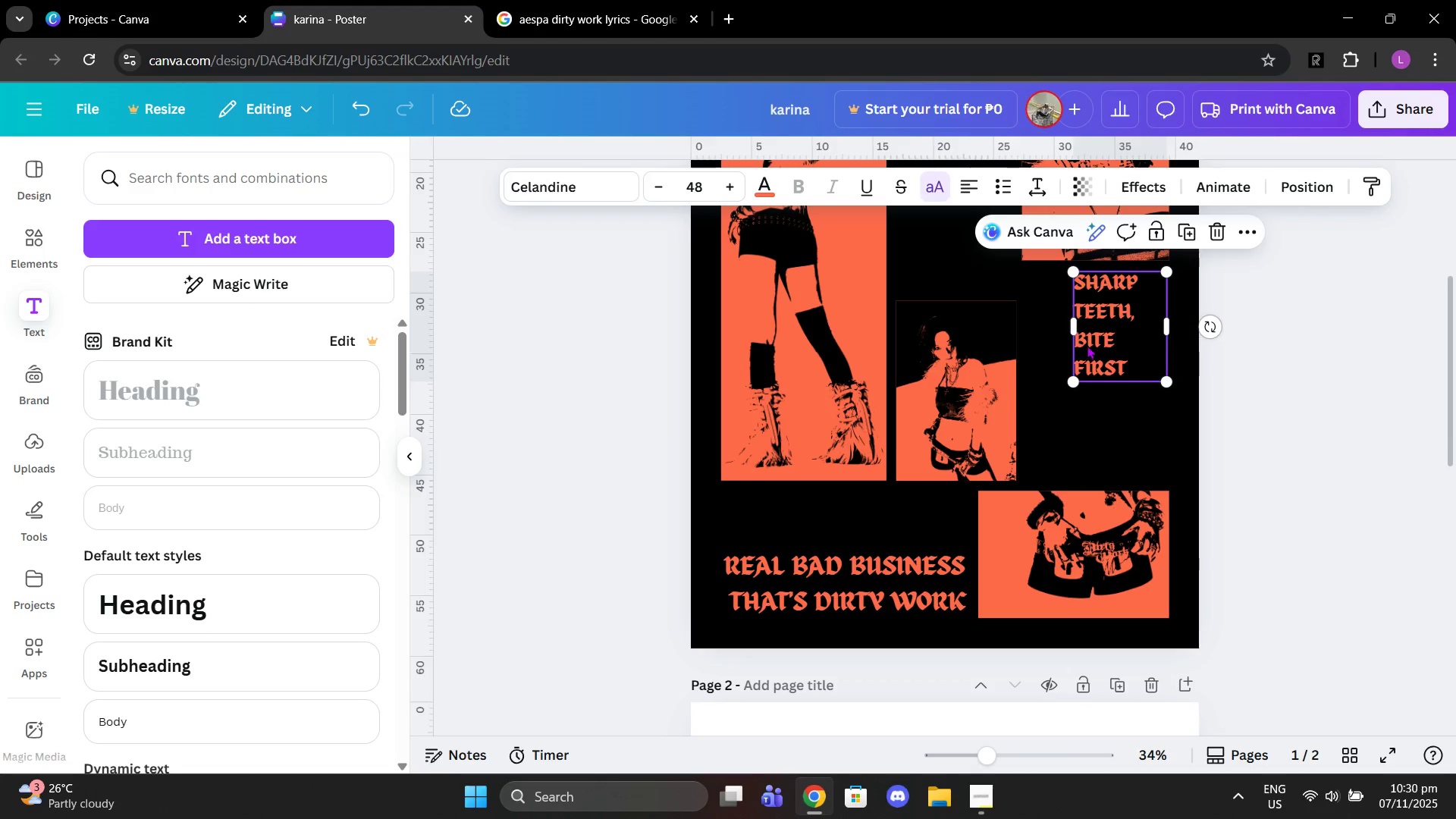 
left_click([1087, 347])
 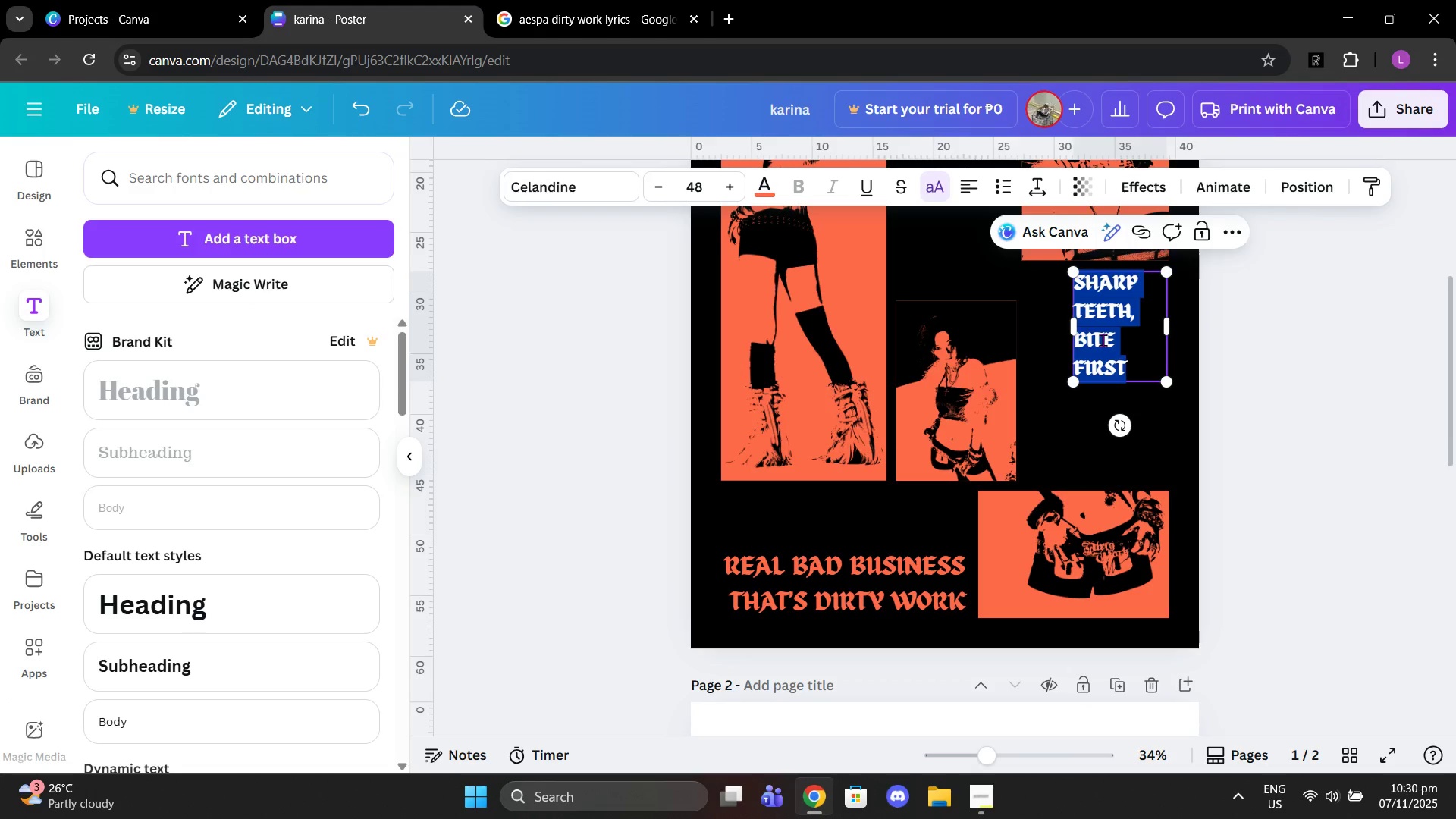 
key(Control+V)
 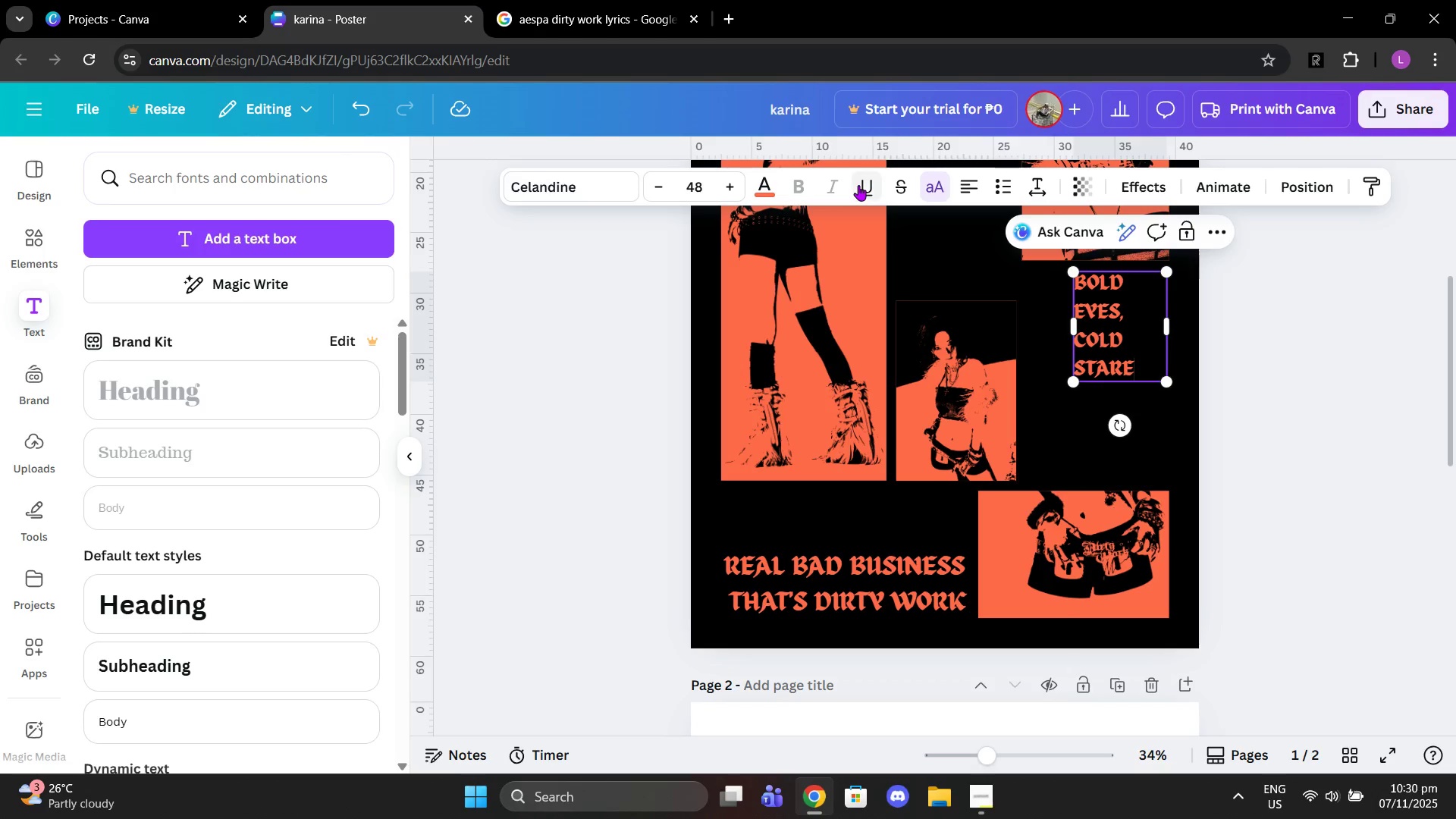 
mouse_move([831, 186])
 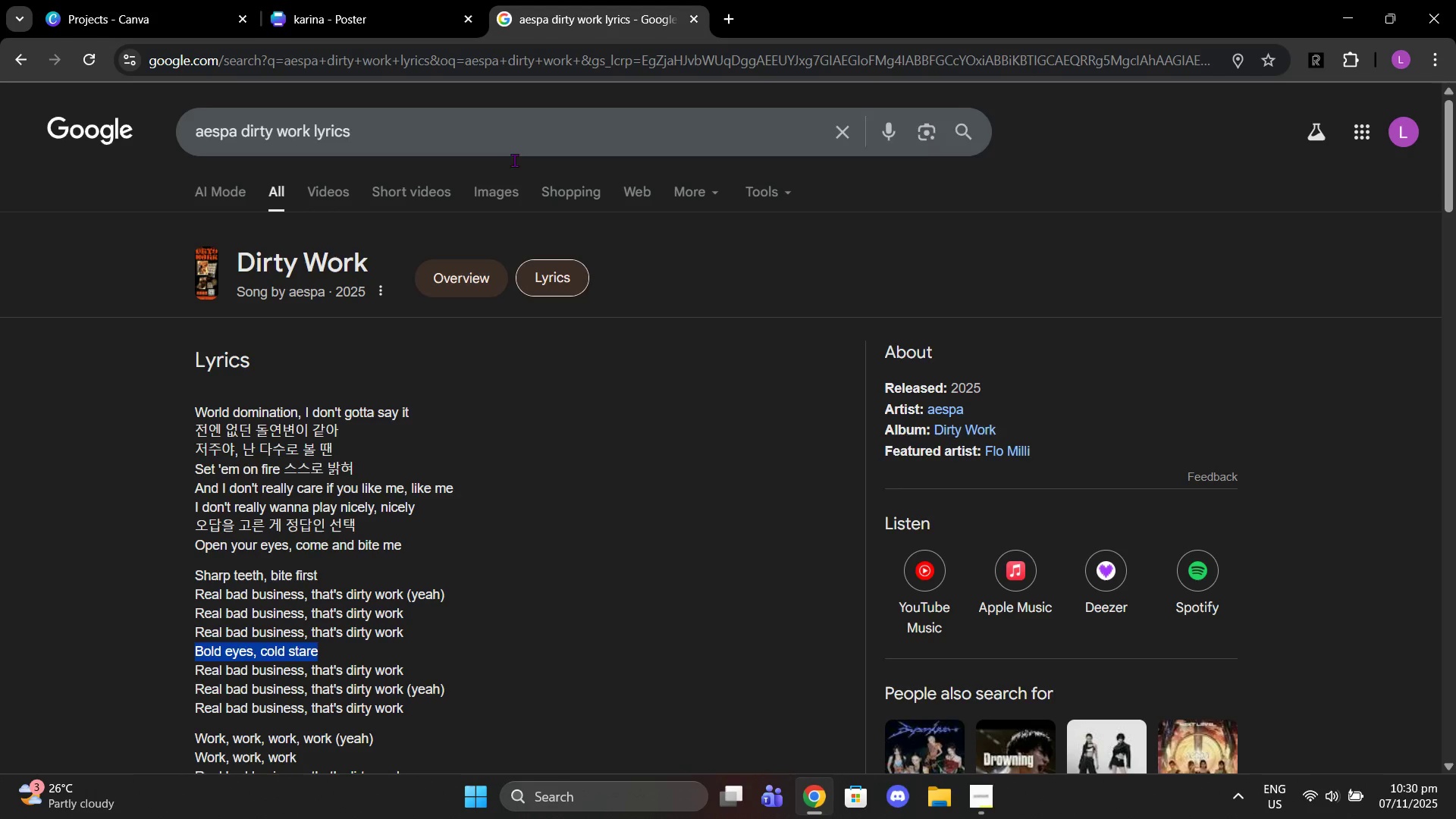 
left_click([576, 16])
 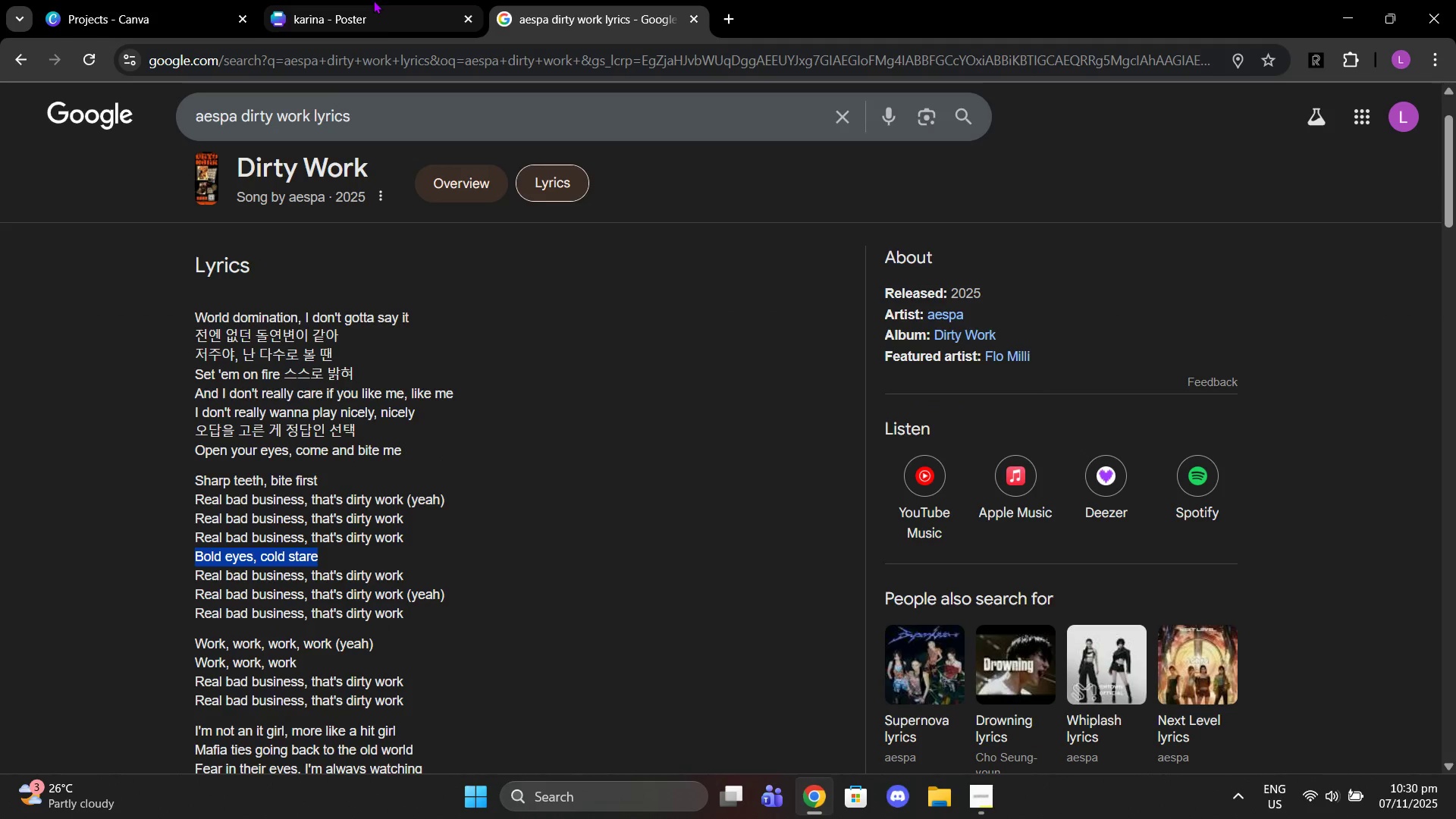 
scroll: coordinate [410, 322], scroll_direction: down, amount: 2.0
 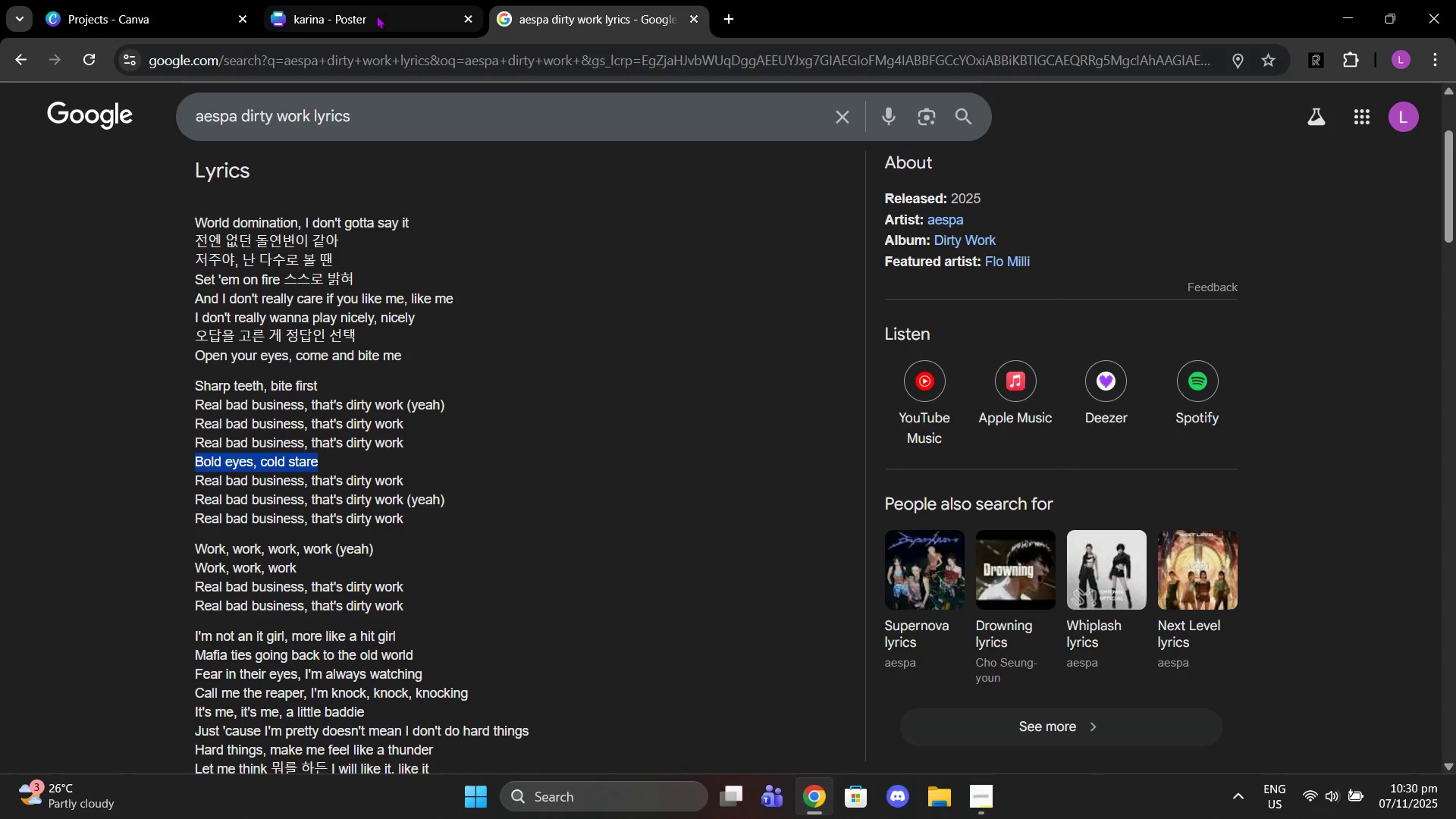 
left_click([376, 15])
 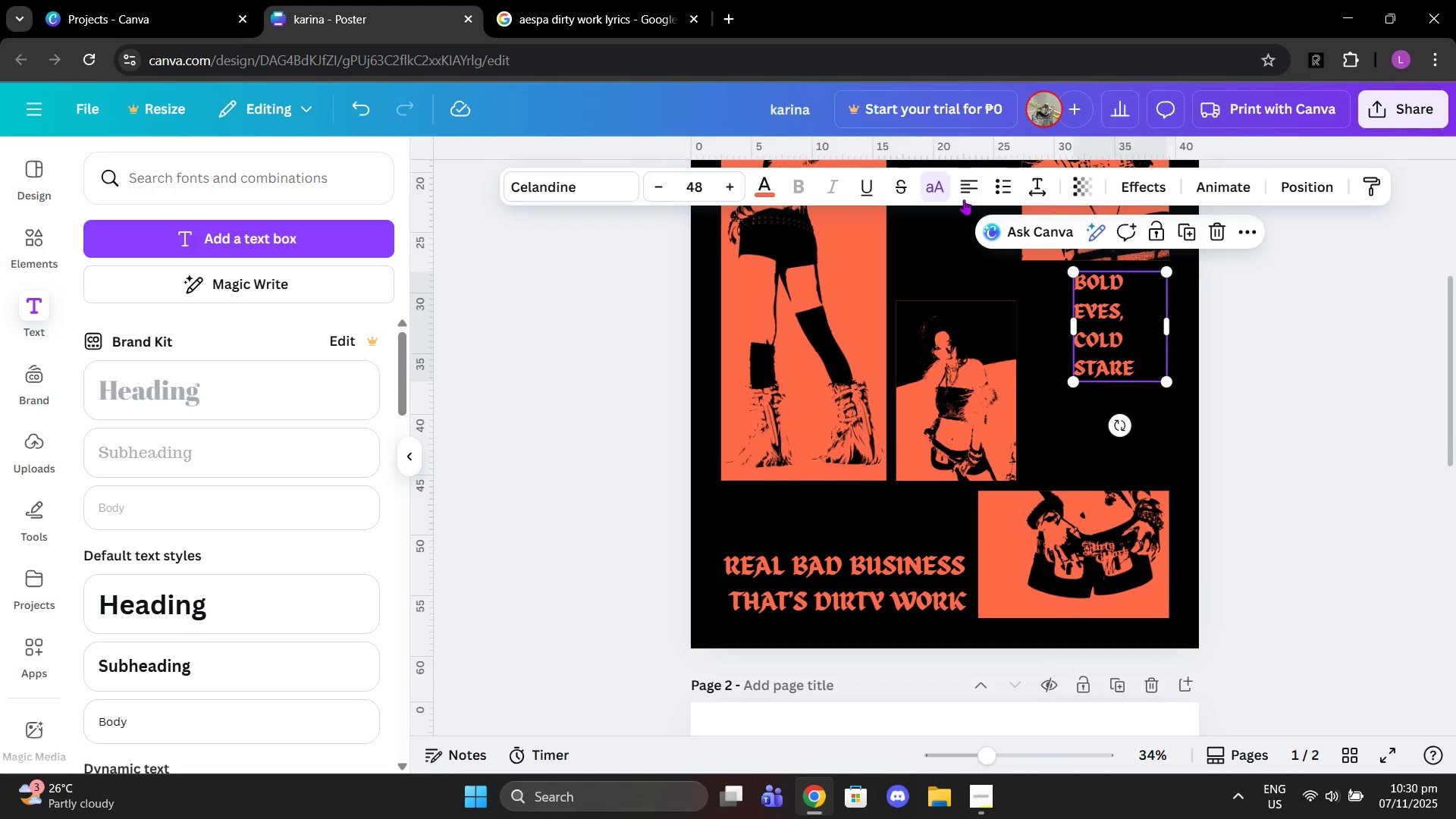 
left_click([965, 191])
 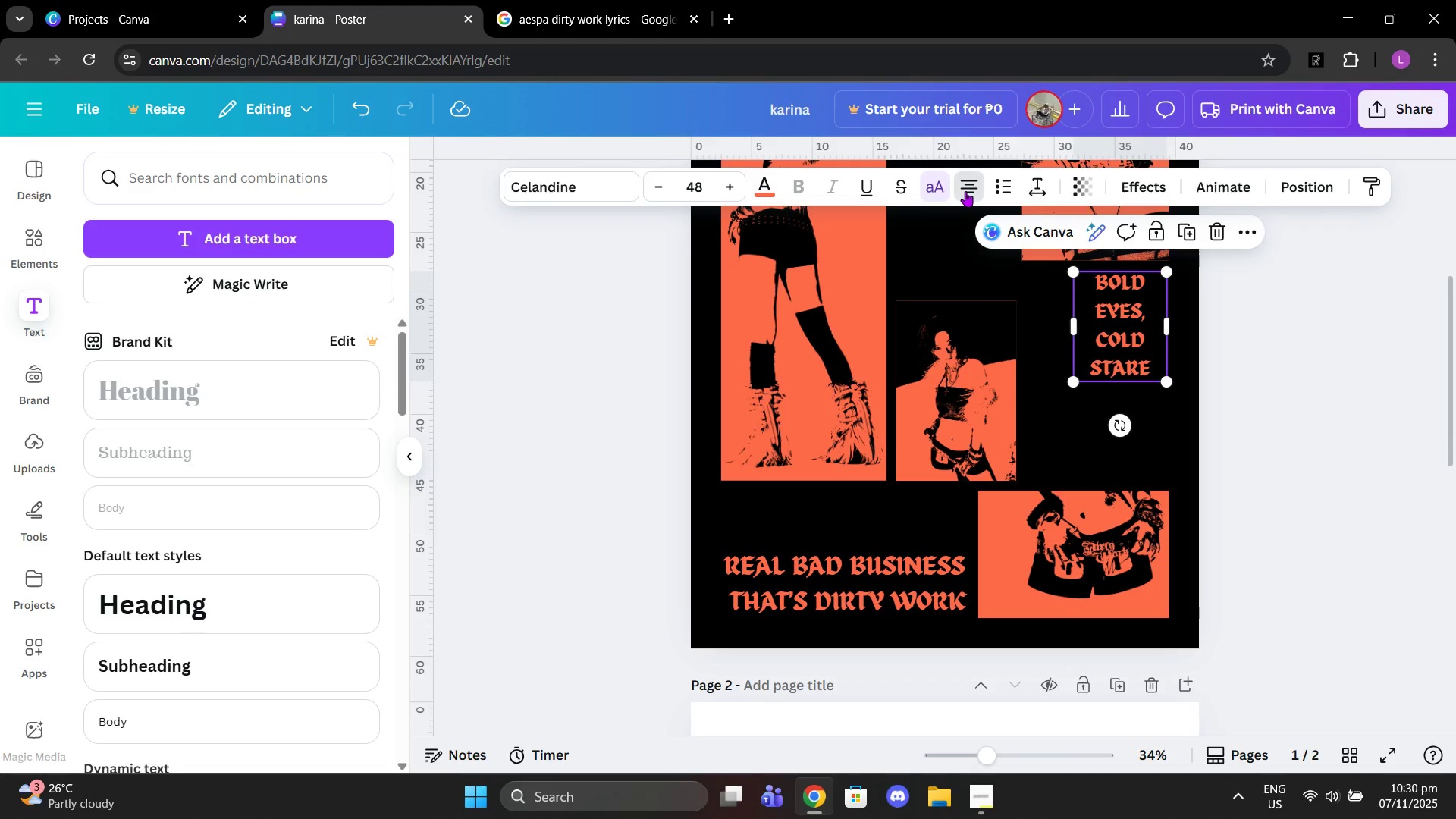 
left_click([965, 191])
 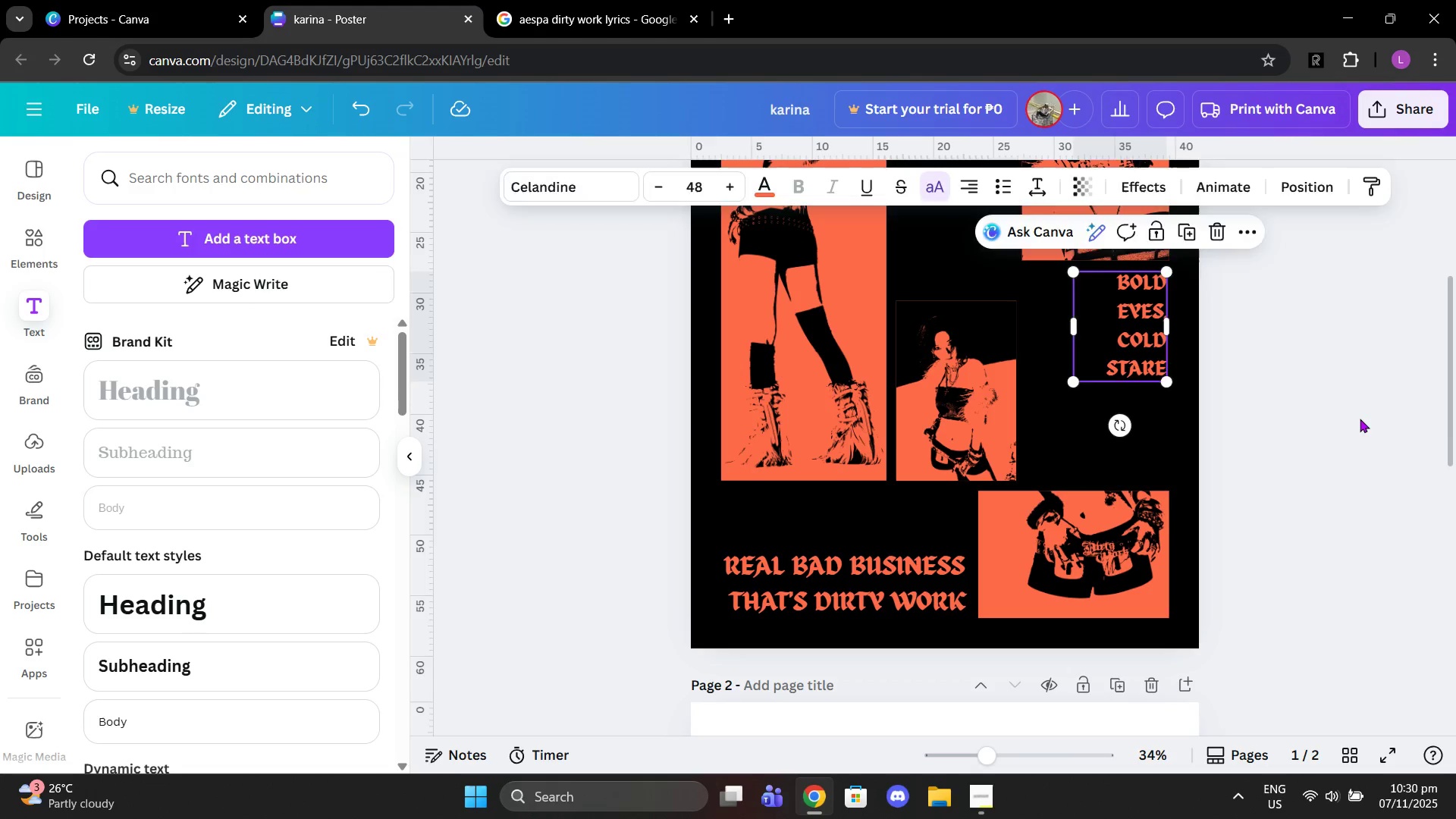 
left_click([1360, 419])
 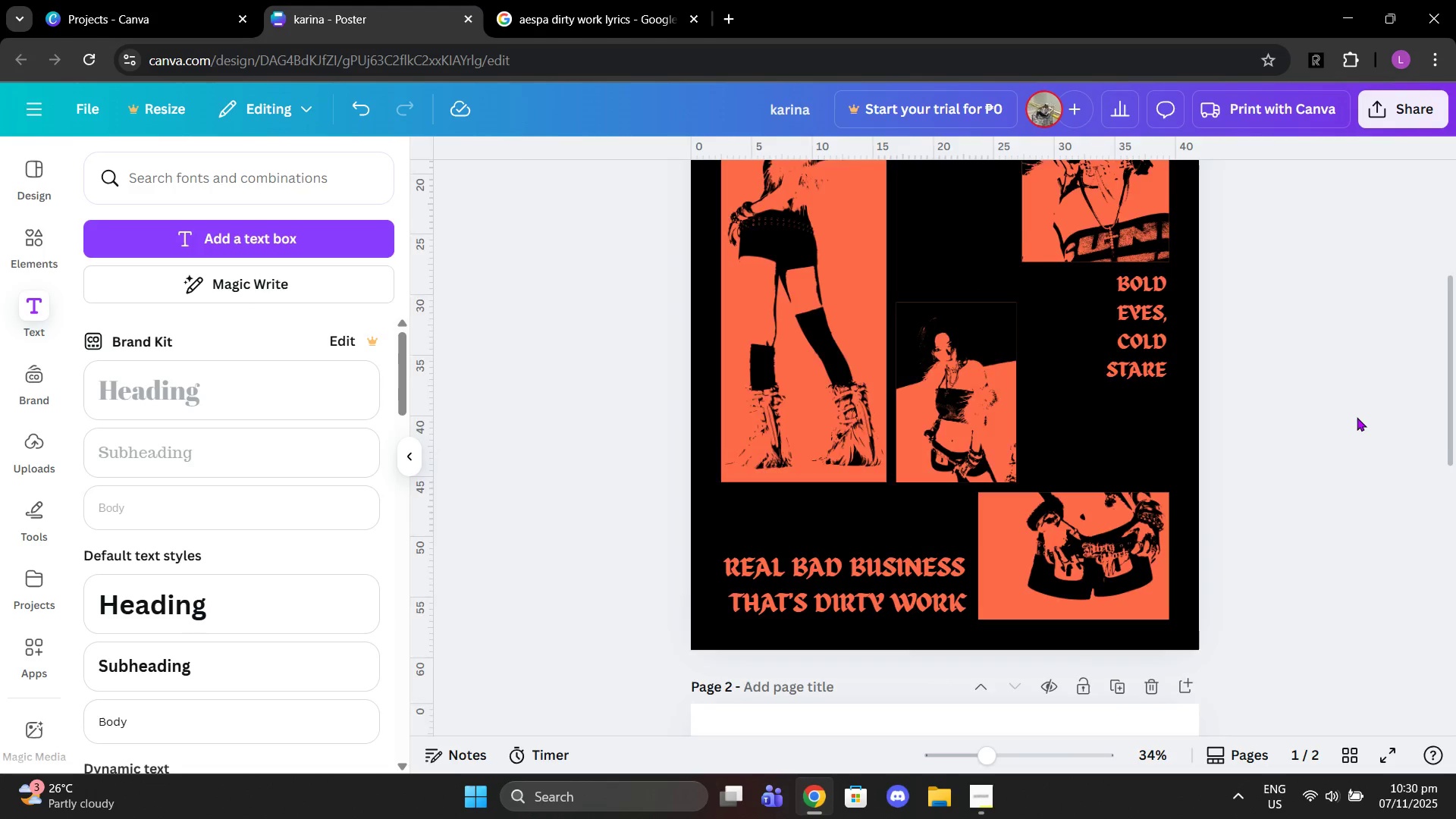 
scroll: coordinate [1357, 417], scroll_direction: up, amount: 2.0
 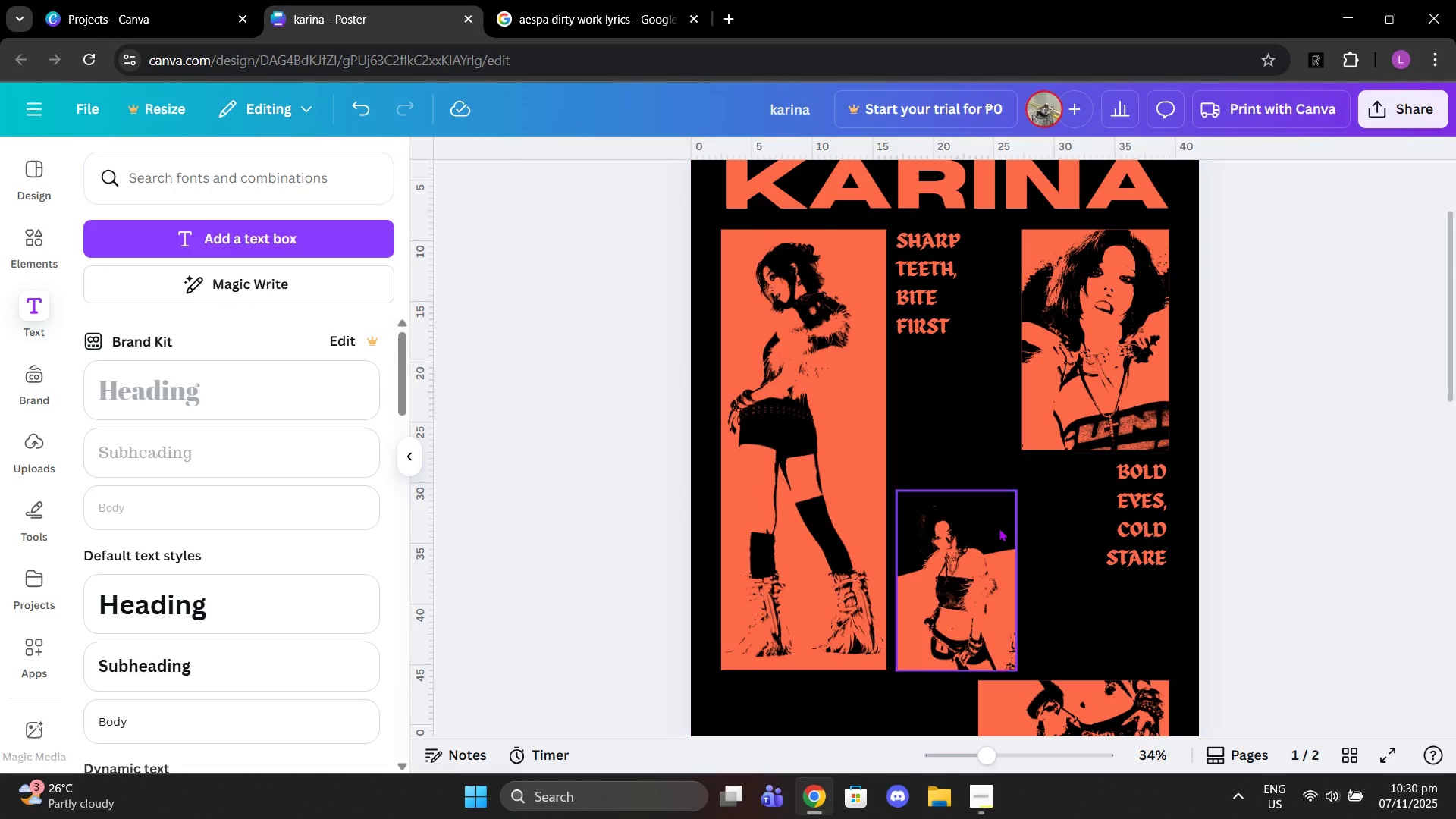 
scroll: coordinate [1008, 534], scroll_direction: down, amount: 5.0
 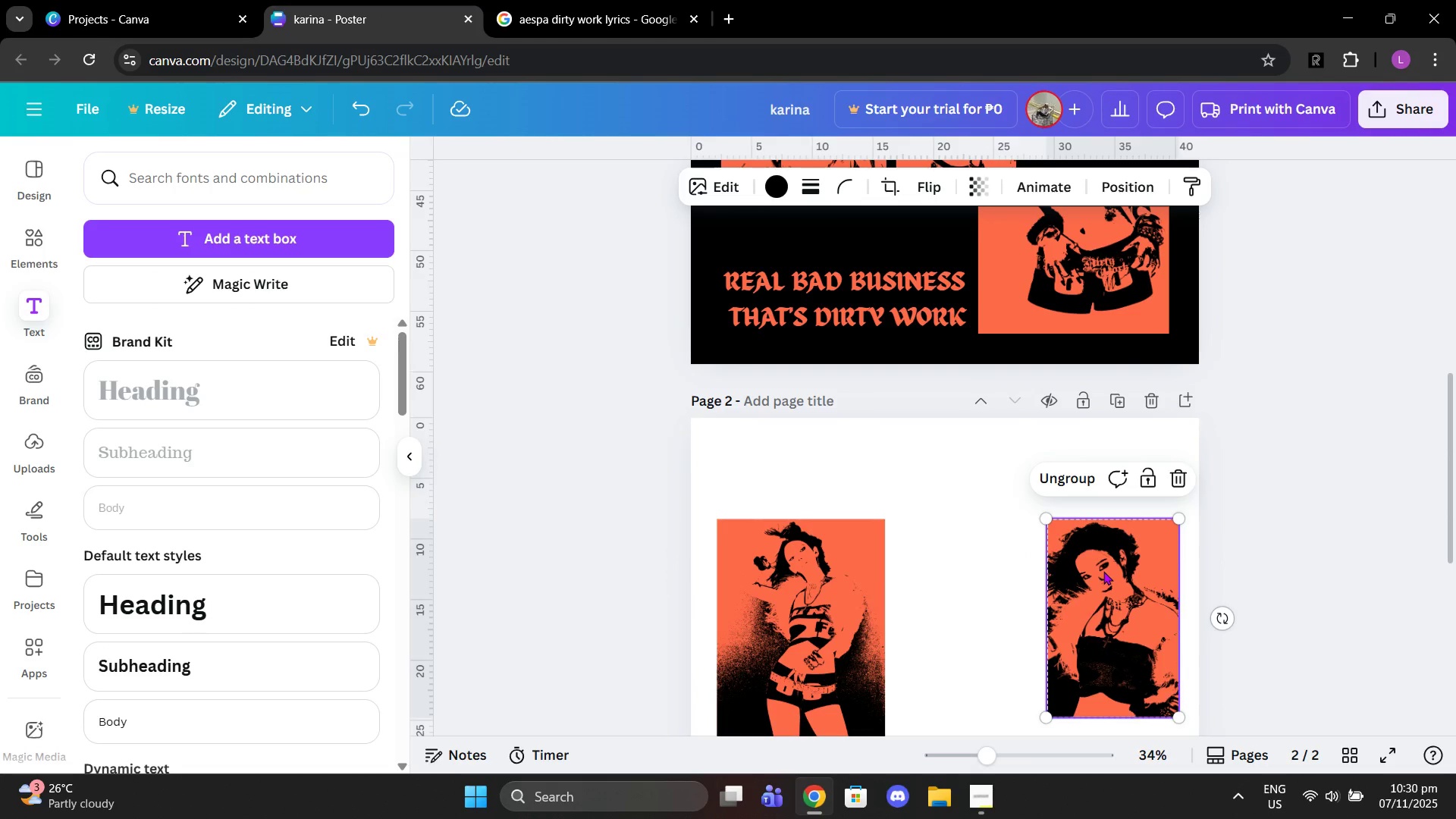 
left_click([1103, 571])
 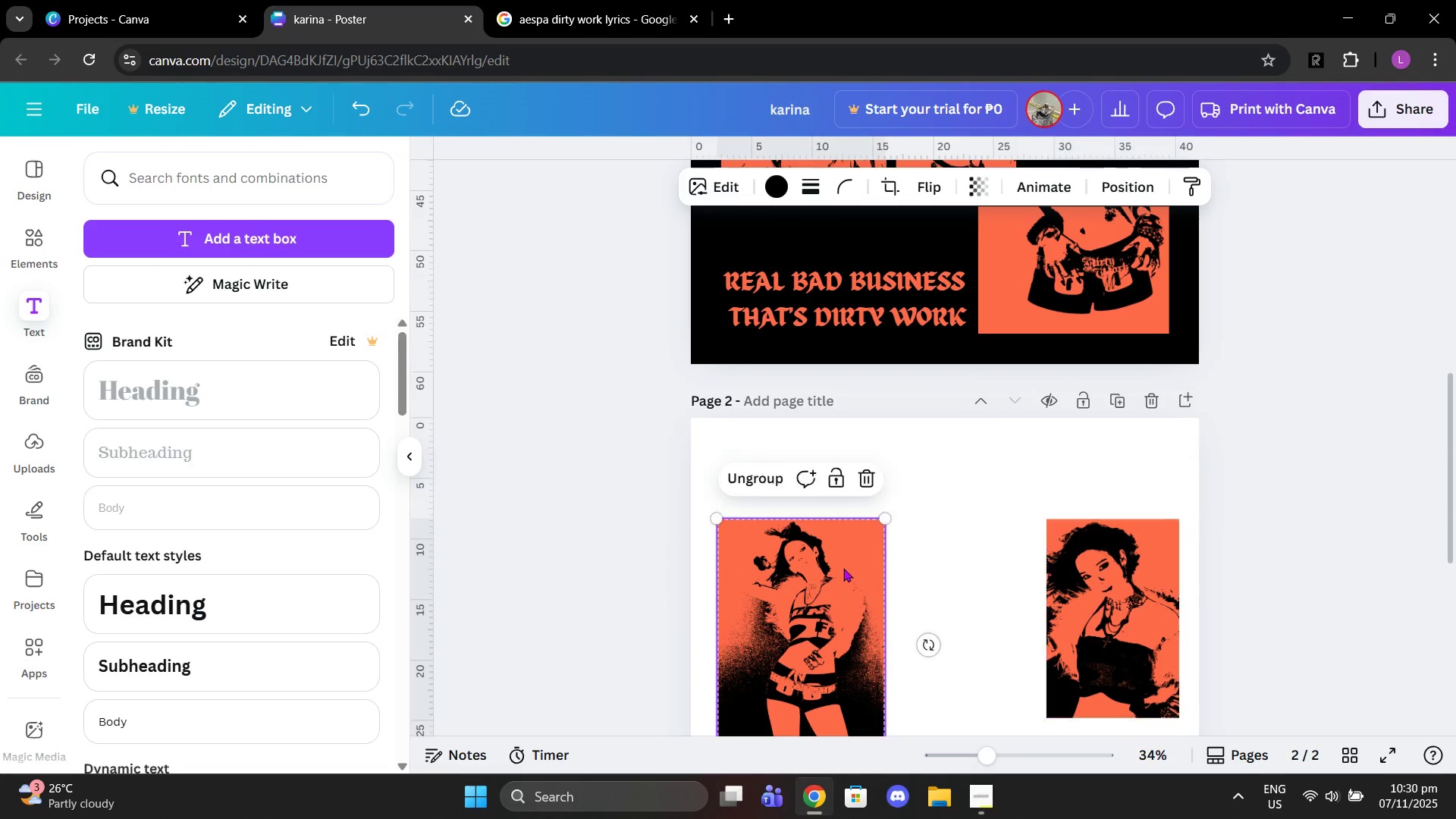 
left_click_drag(start_coordinate=[843, 568], to_coordinate=[1008, 463])
 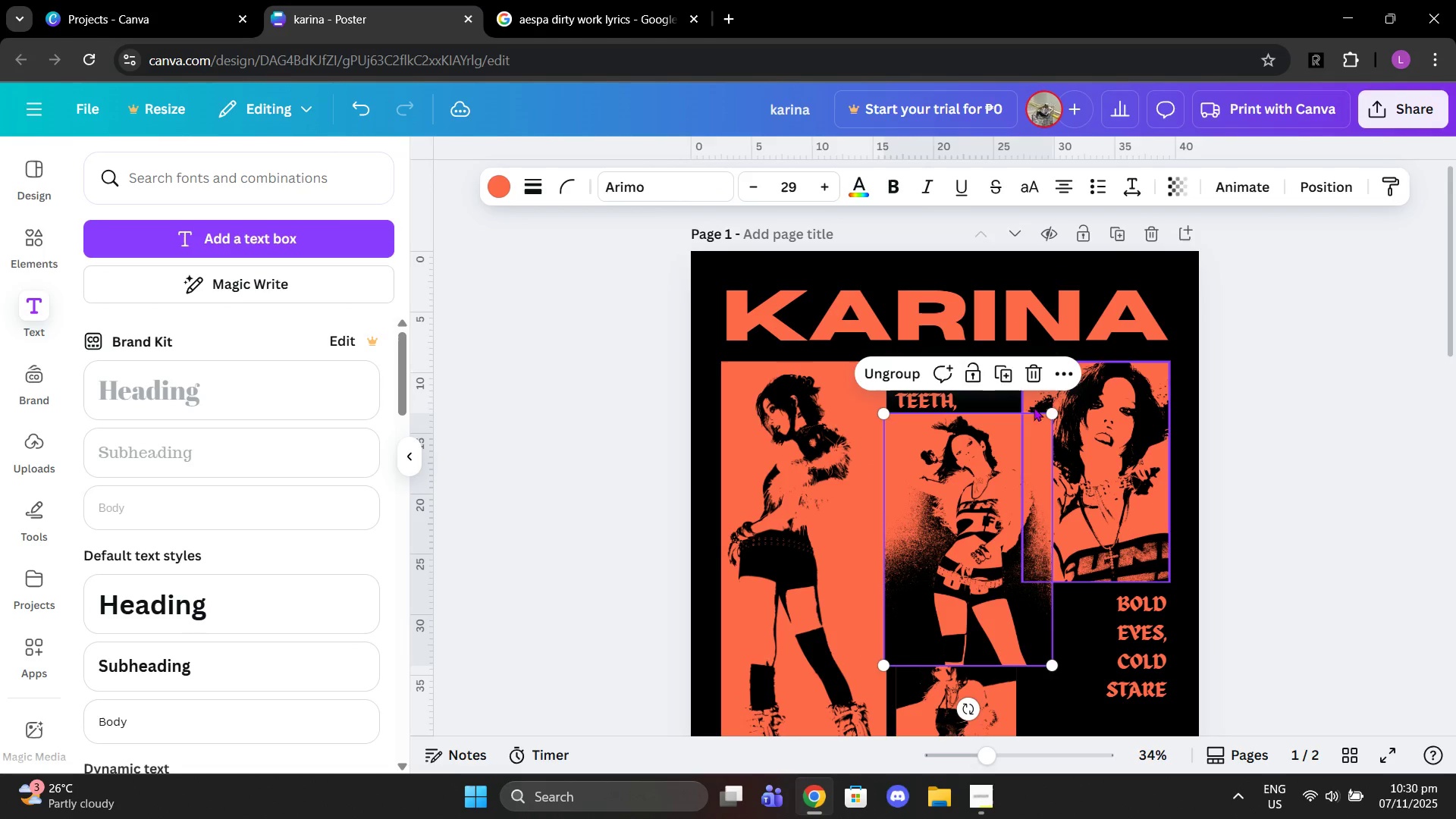 
scroll: coordinate [997, 412], scroll_direction: up, amount: 7.0
 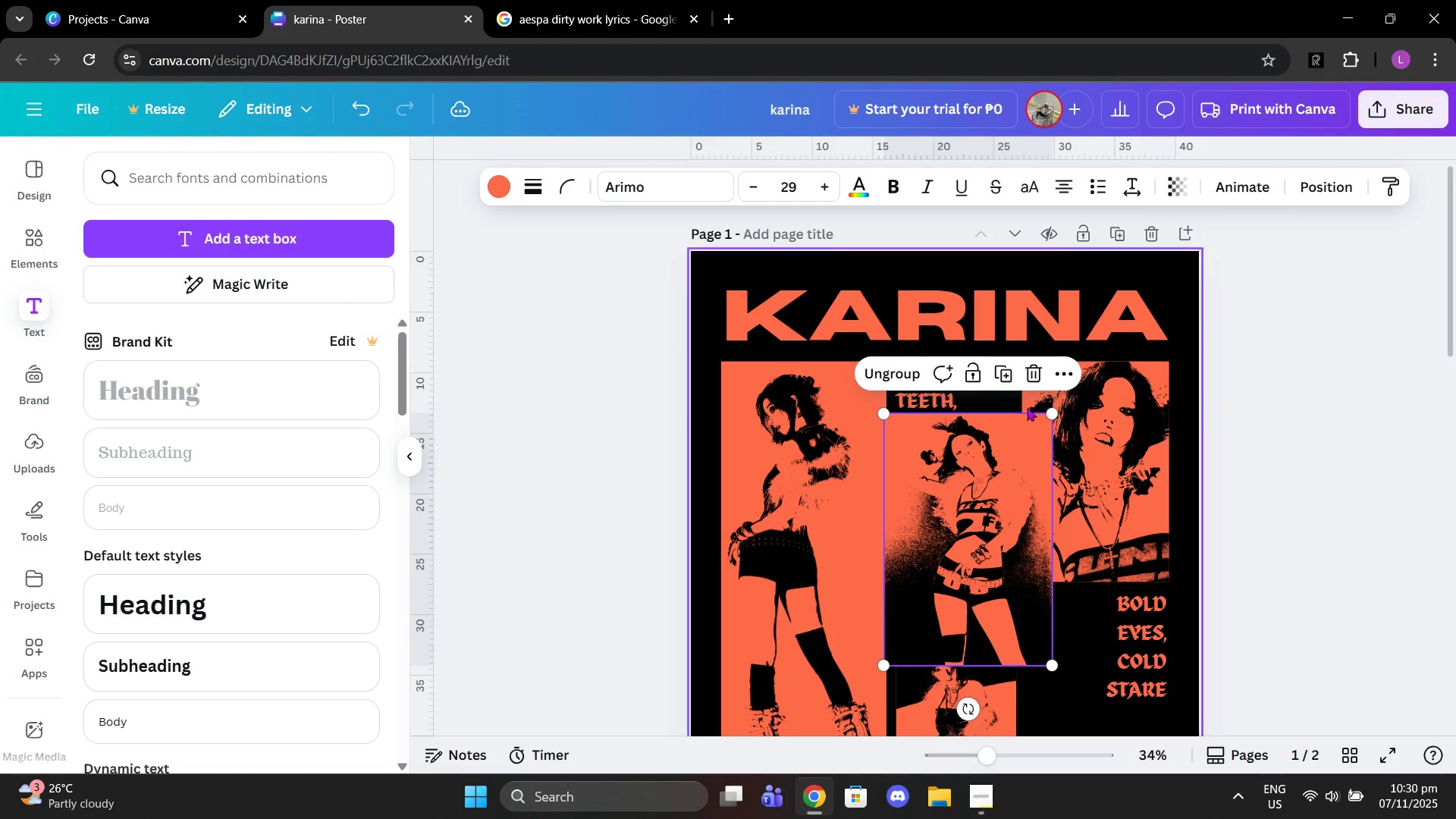 
left_click_drag(start_coordinate=[1049, 410], to_coordinate=[957, 487])
 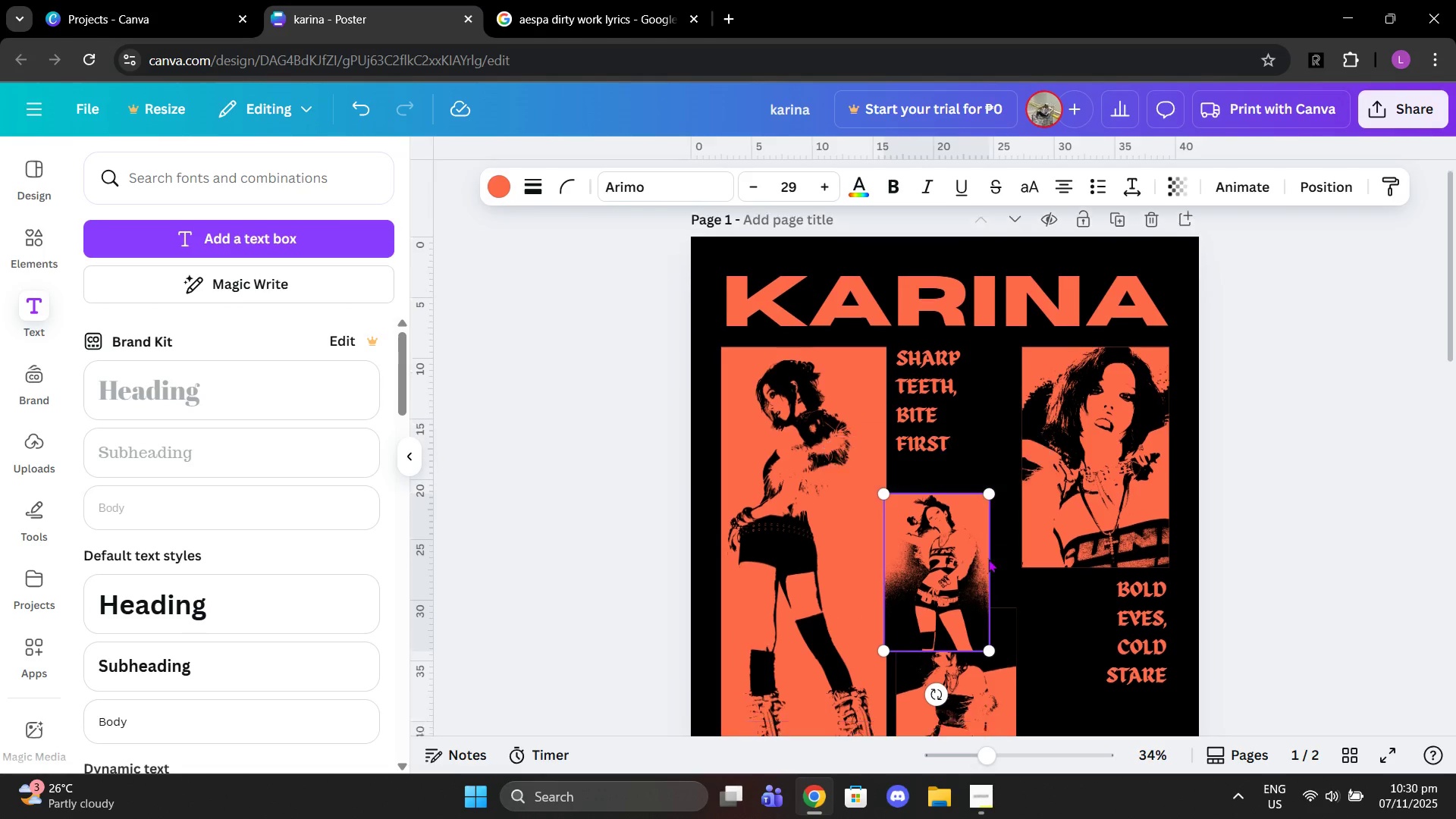 
scroll: coordinate [988, 559], scroll_direction: down, amount: 1.0
 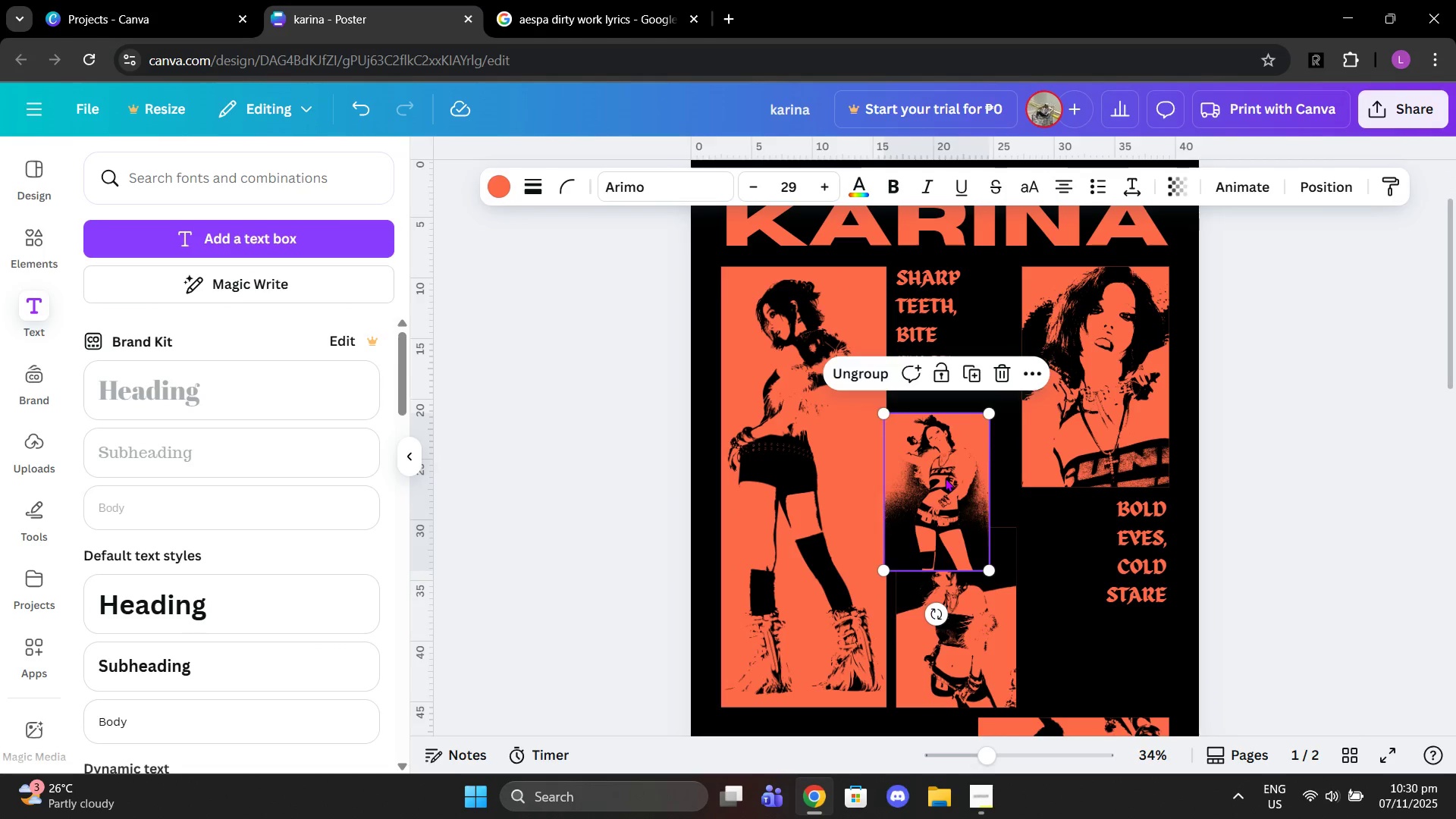 
left_click_drag(start_coordinate=[945, 478], to_coordinate=[1078, 557])
 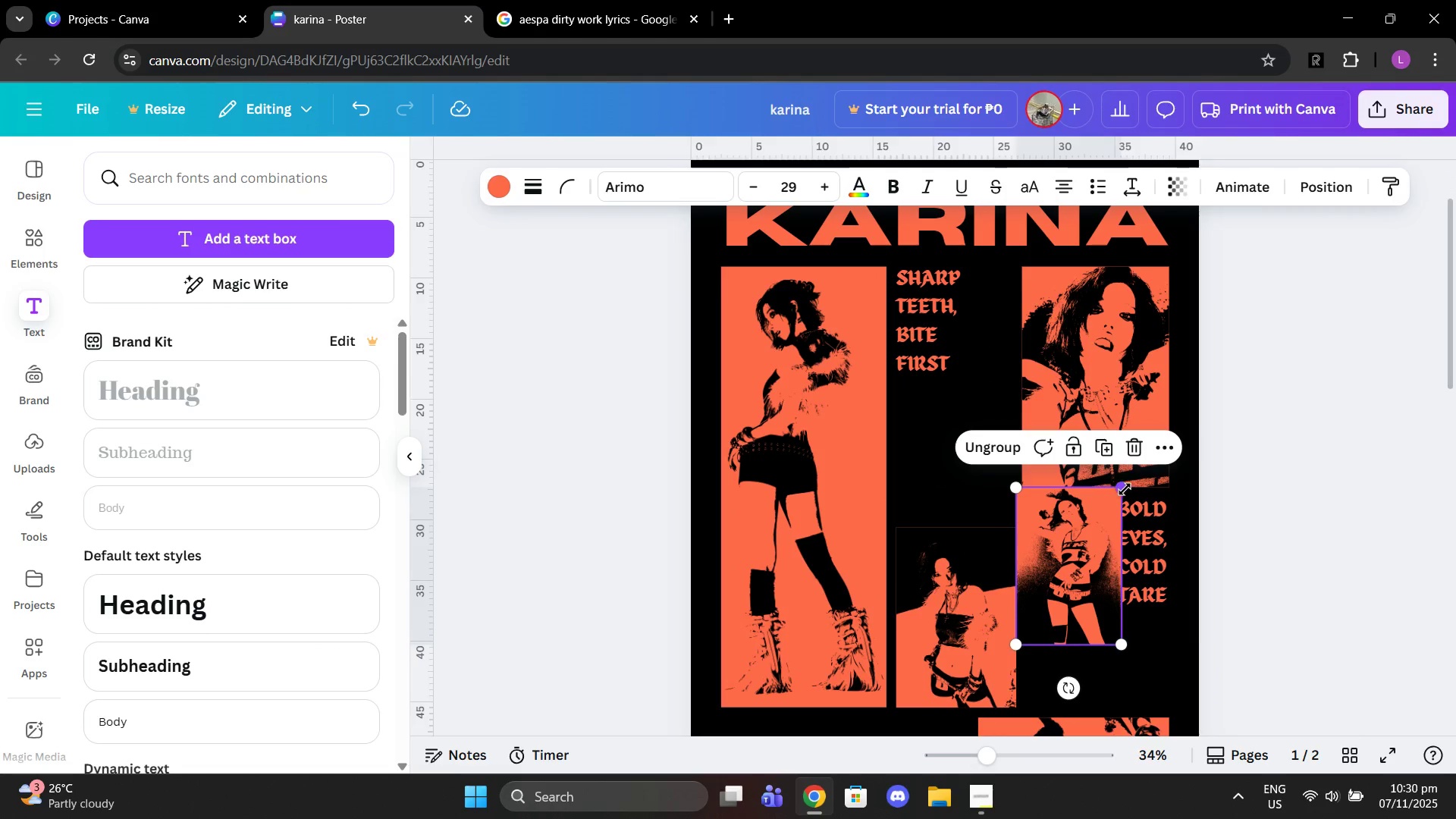 
left_click_drag(start_coordinate=[1125, 489], to_coordinate=[1102, 516])
 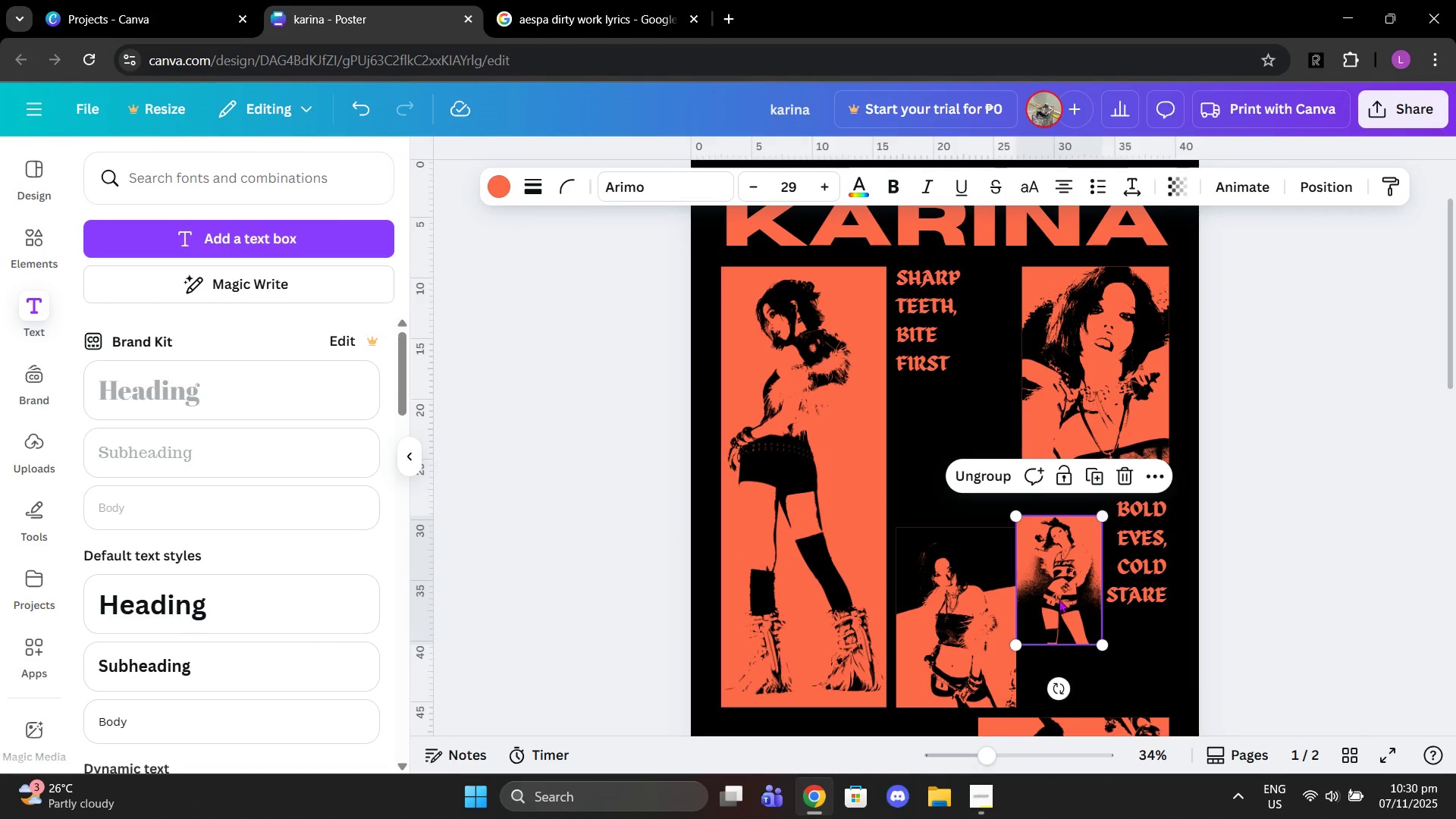 
left_click_drag(start_coordinate=[1058, 606], to_coordinate=[1065, 582])
 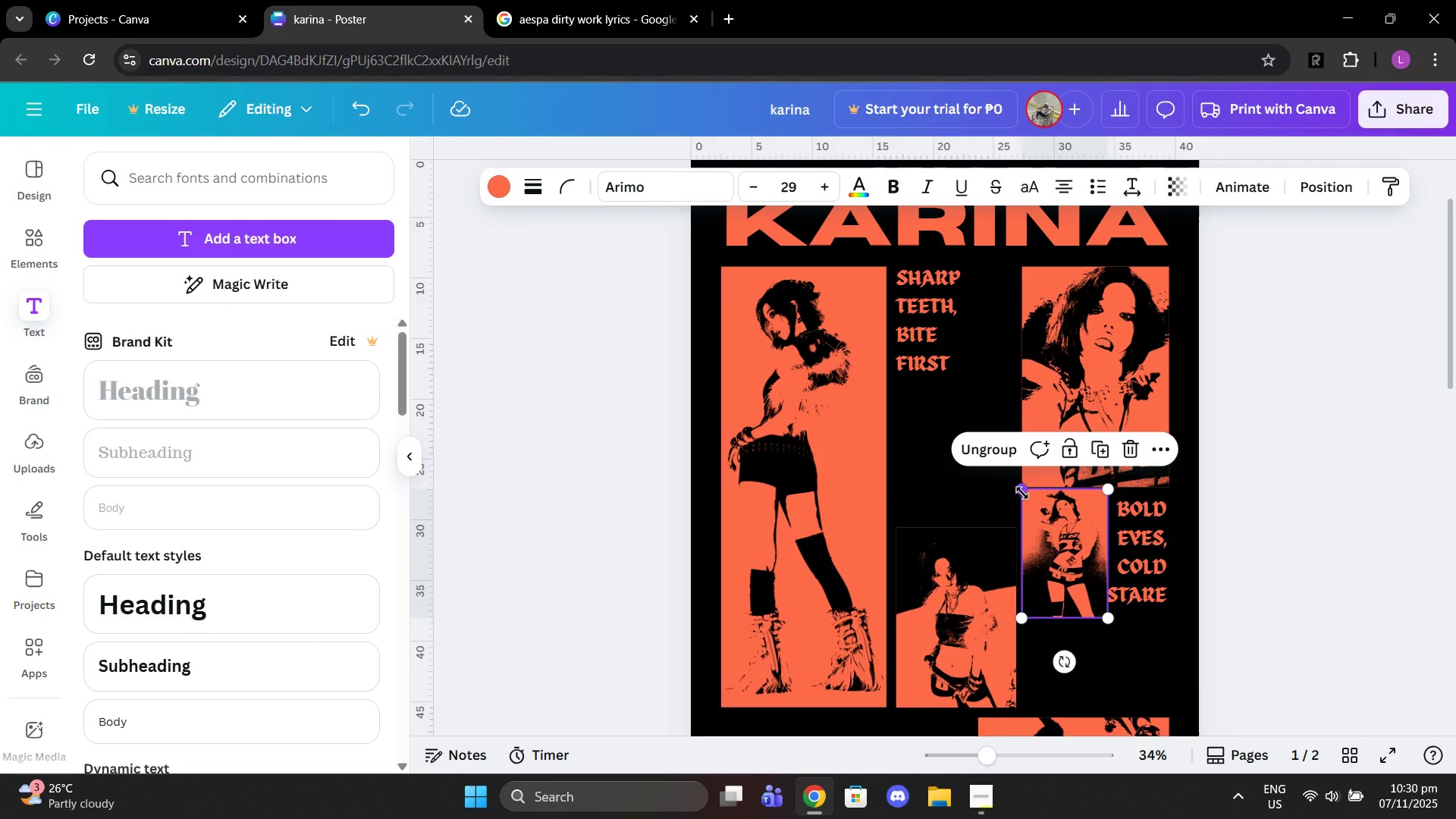 
left_click_drag(start_coordinate=[1022, 493], to_coordinate=[1031, 499])
 